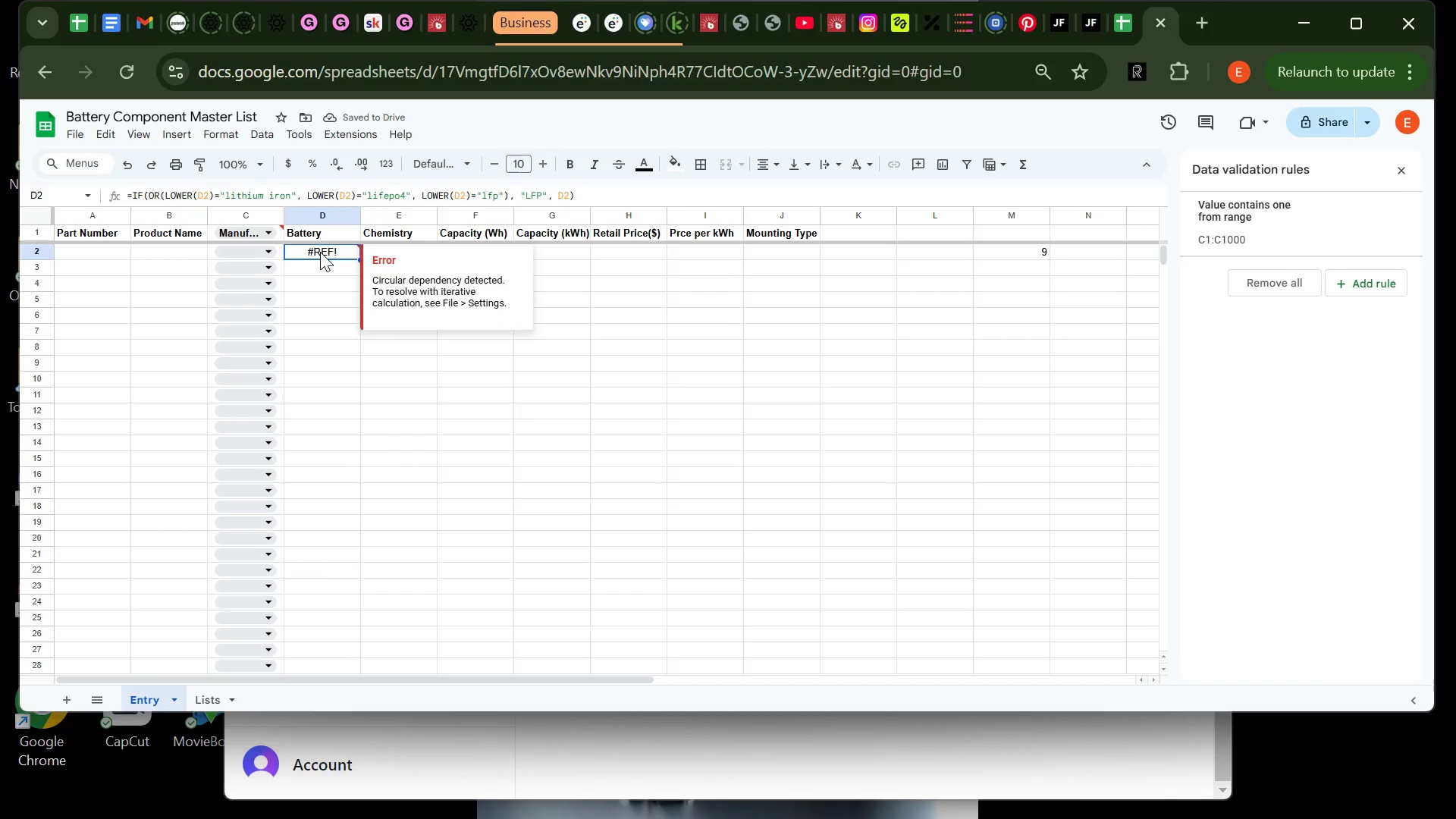 
key(Enter)
 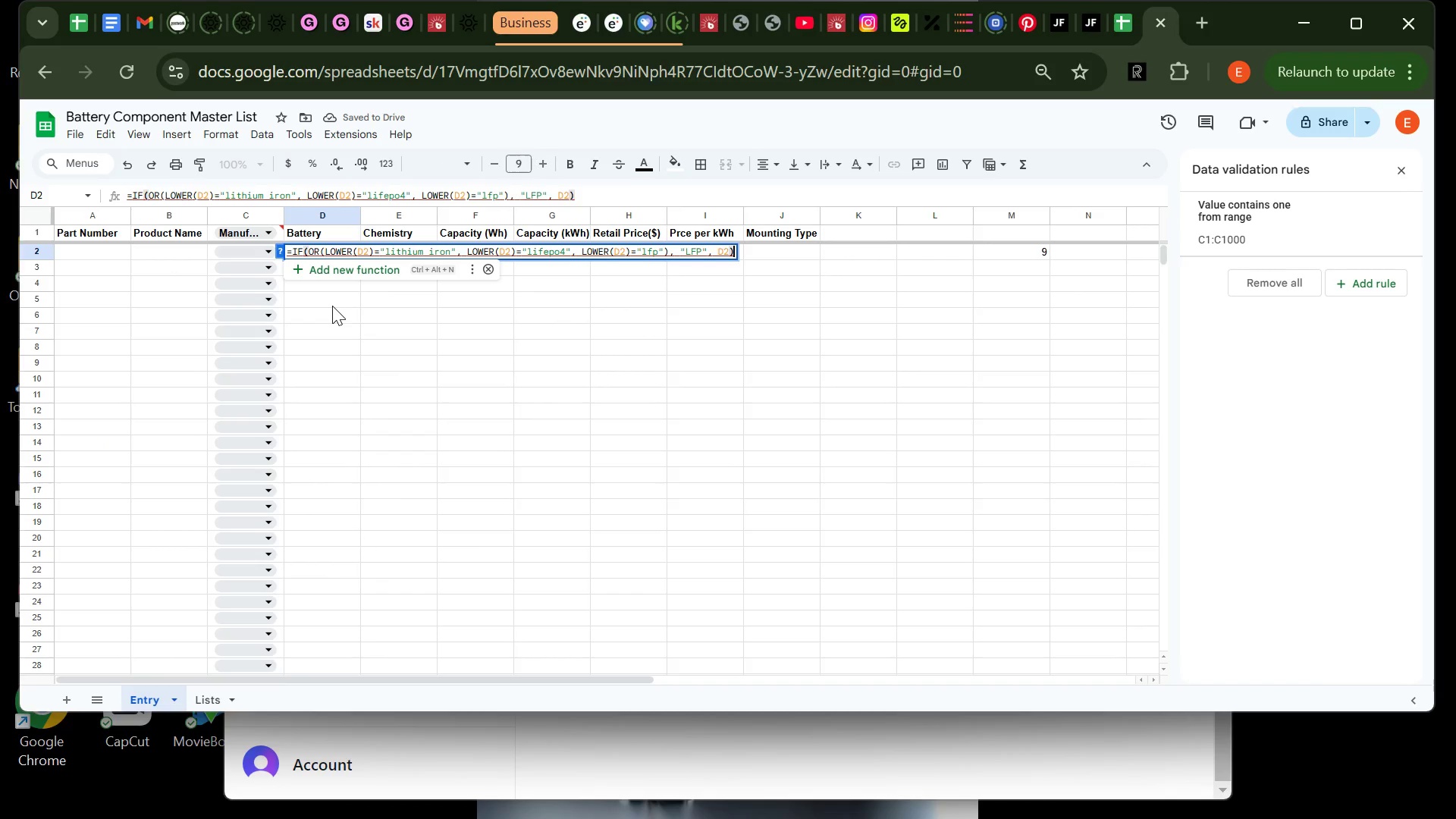 
key(Enter)
 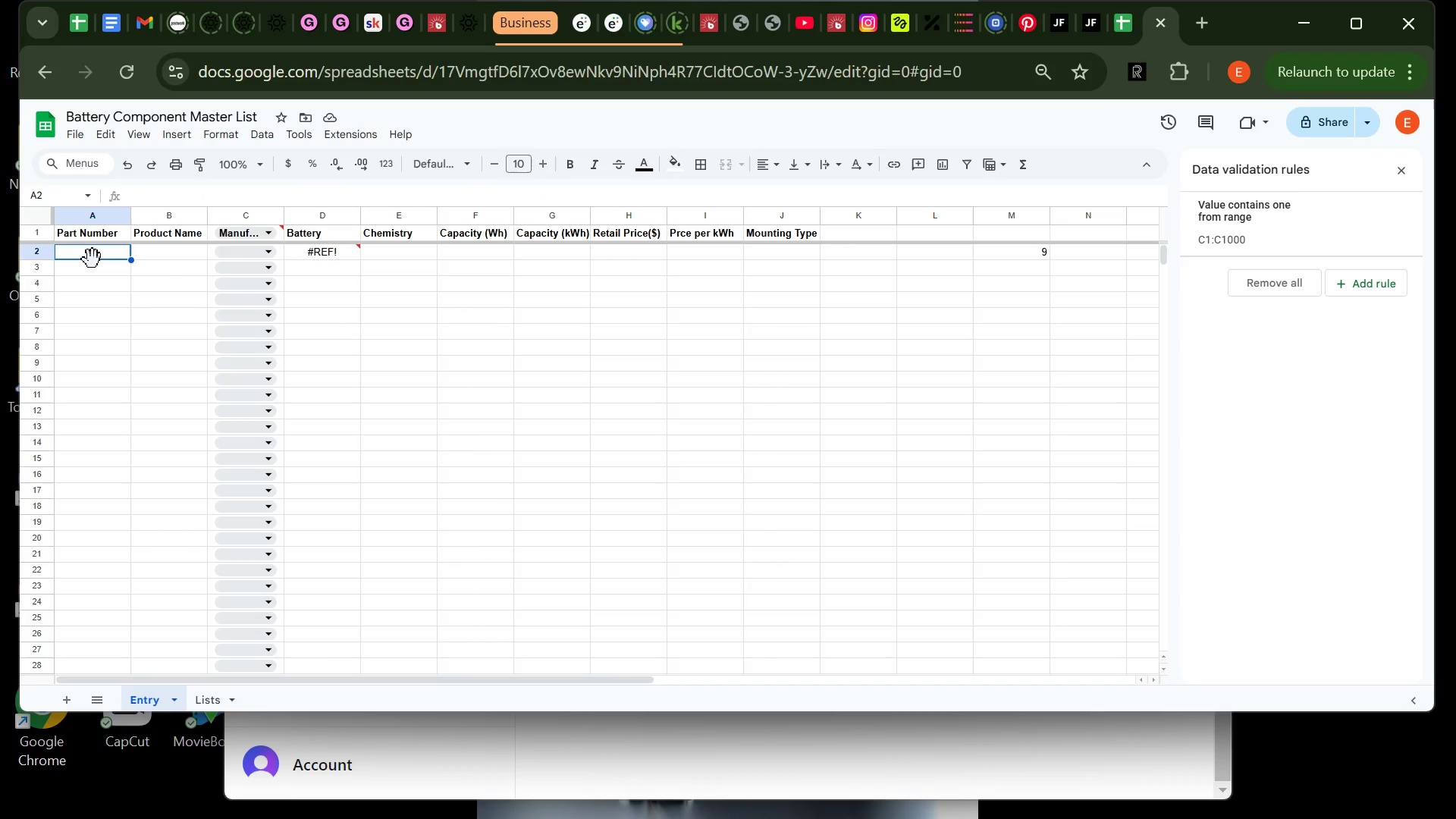 
wait(46.44)
 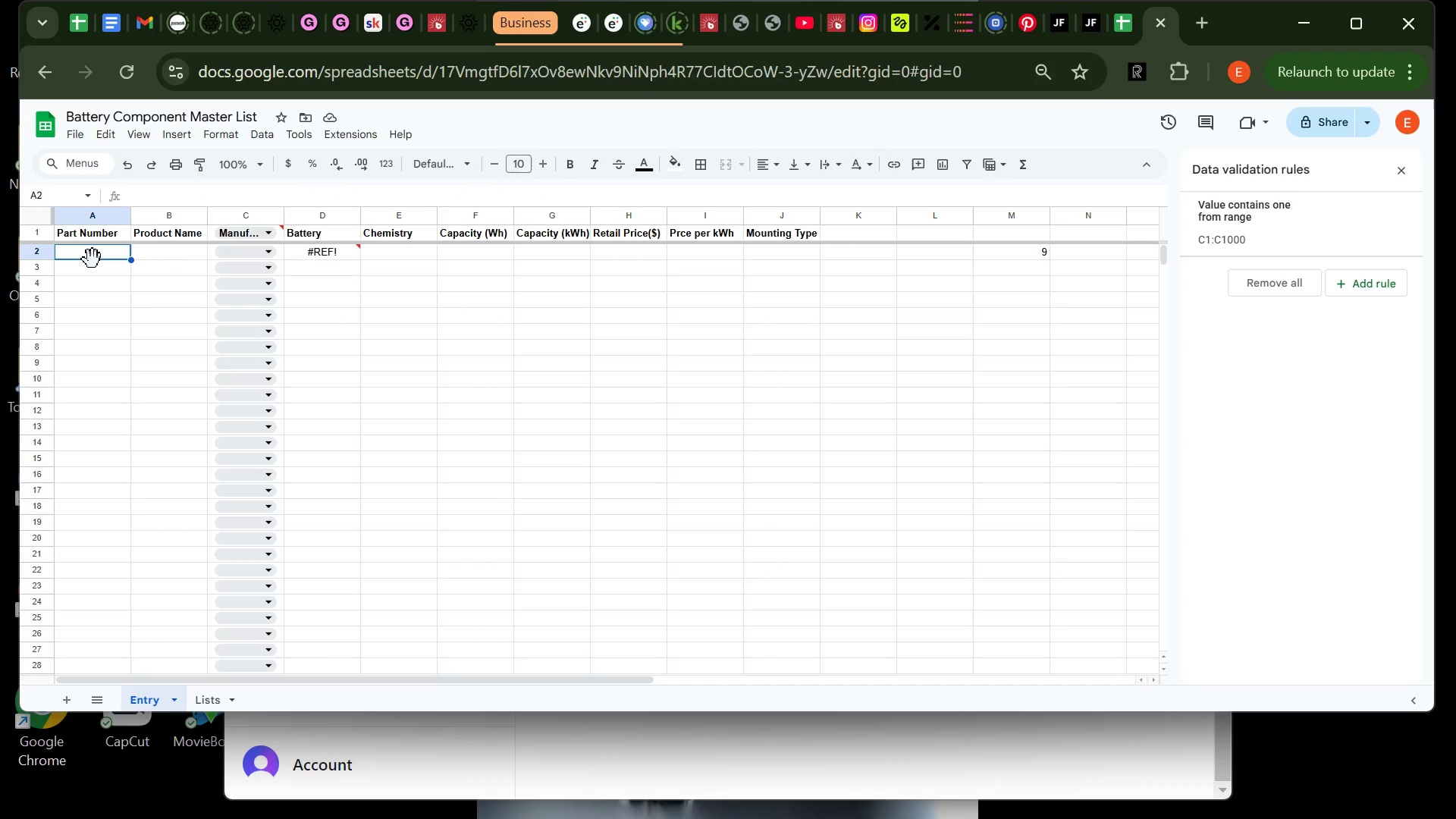 
left_click([109, 281])
 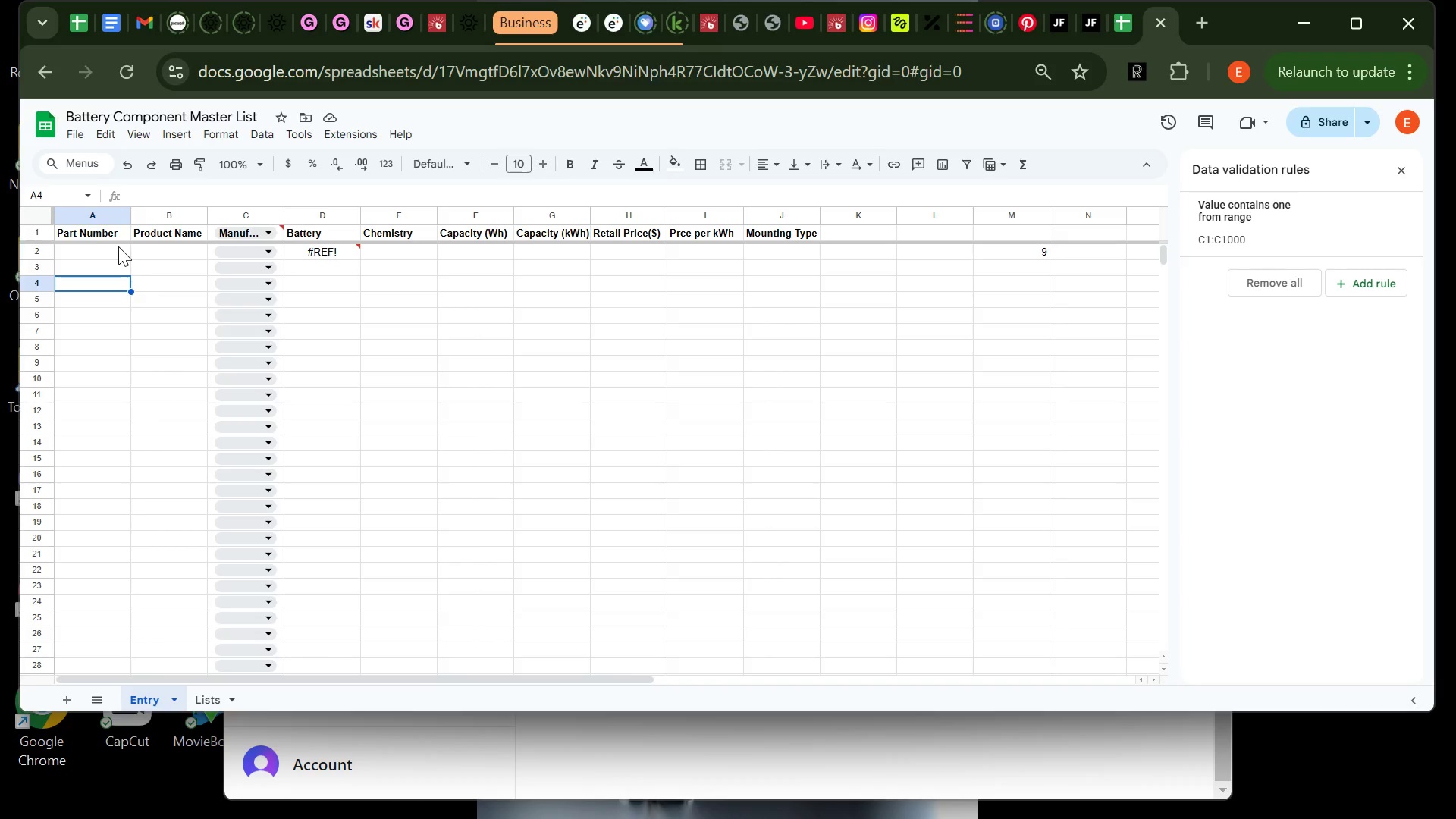 
left_click([118, 246])
 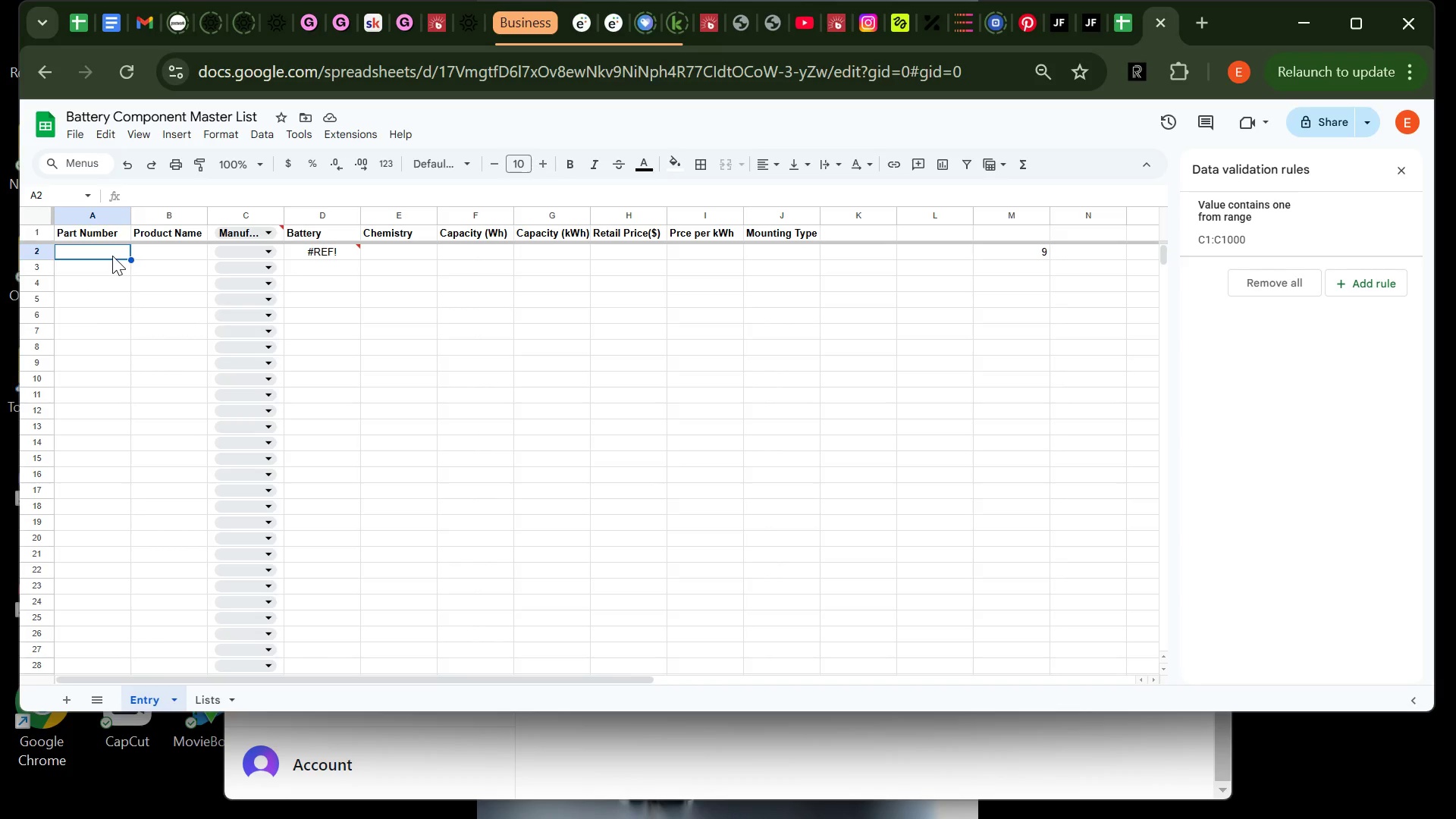 
type(HX-500)
 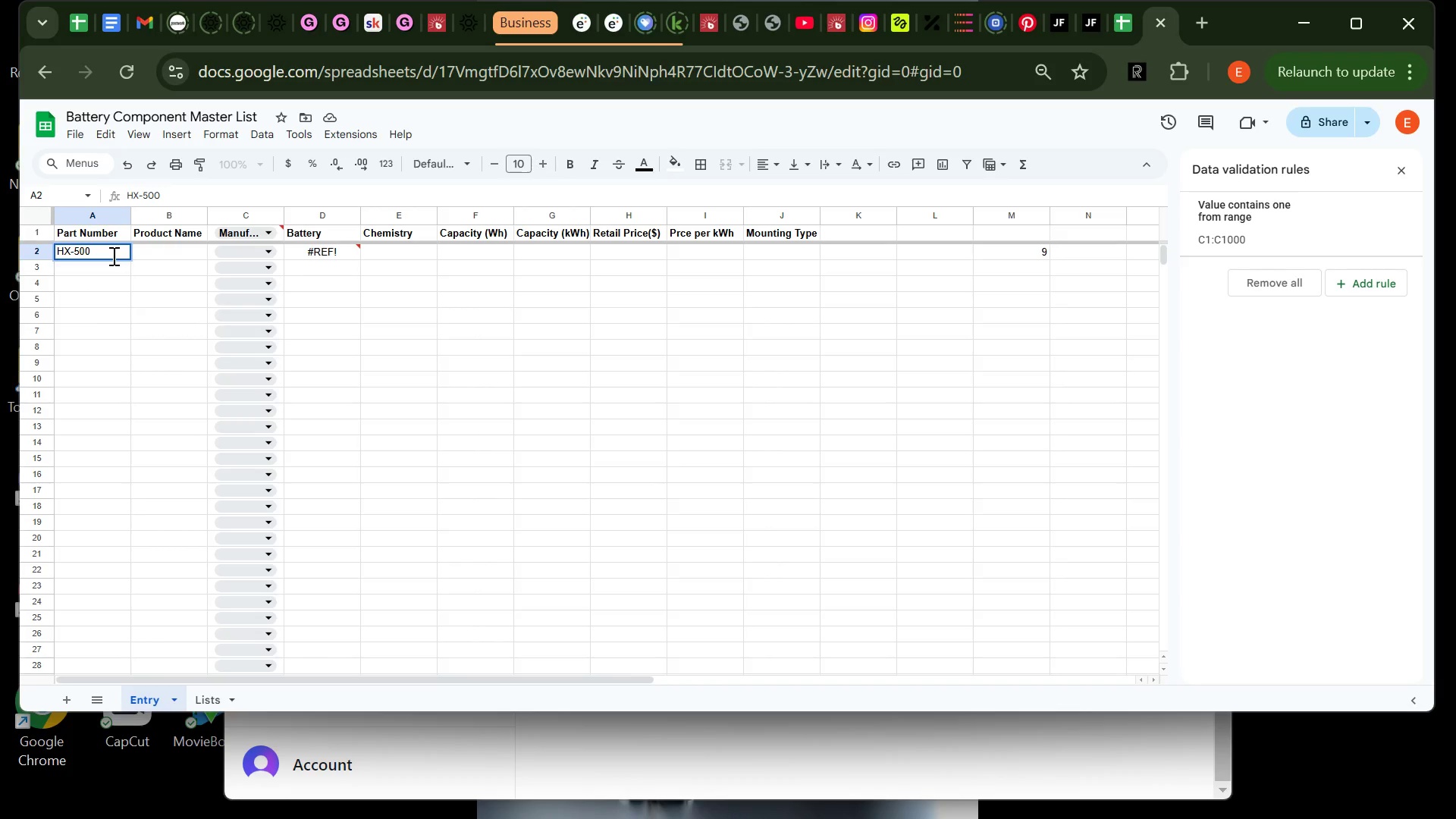 
key(Enter)
 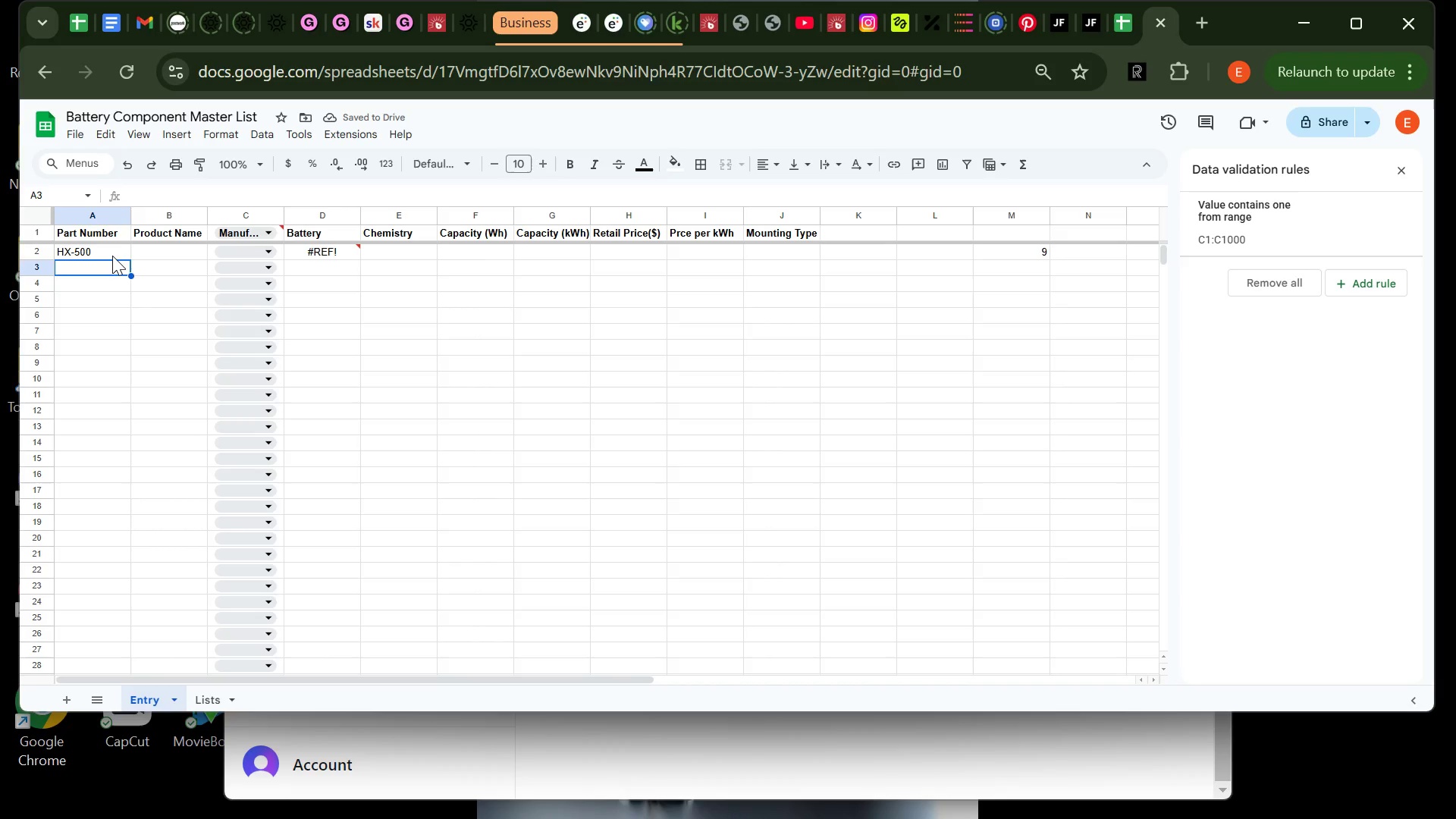 
type(HX-10000)
 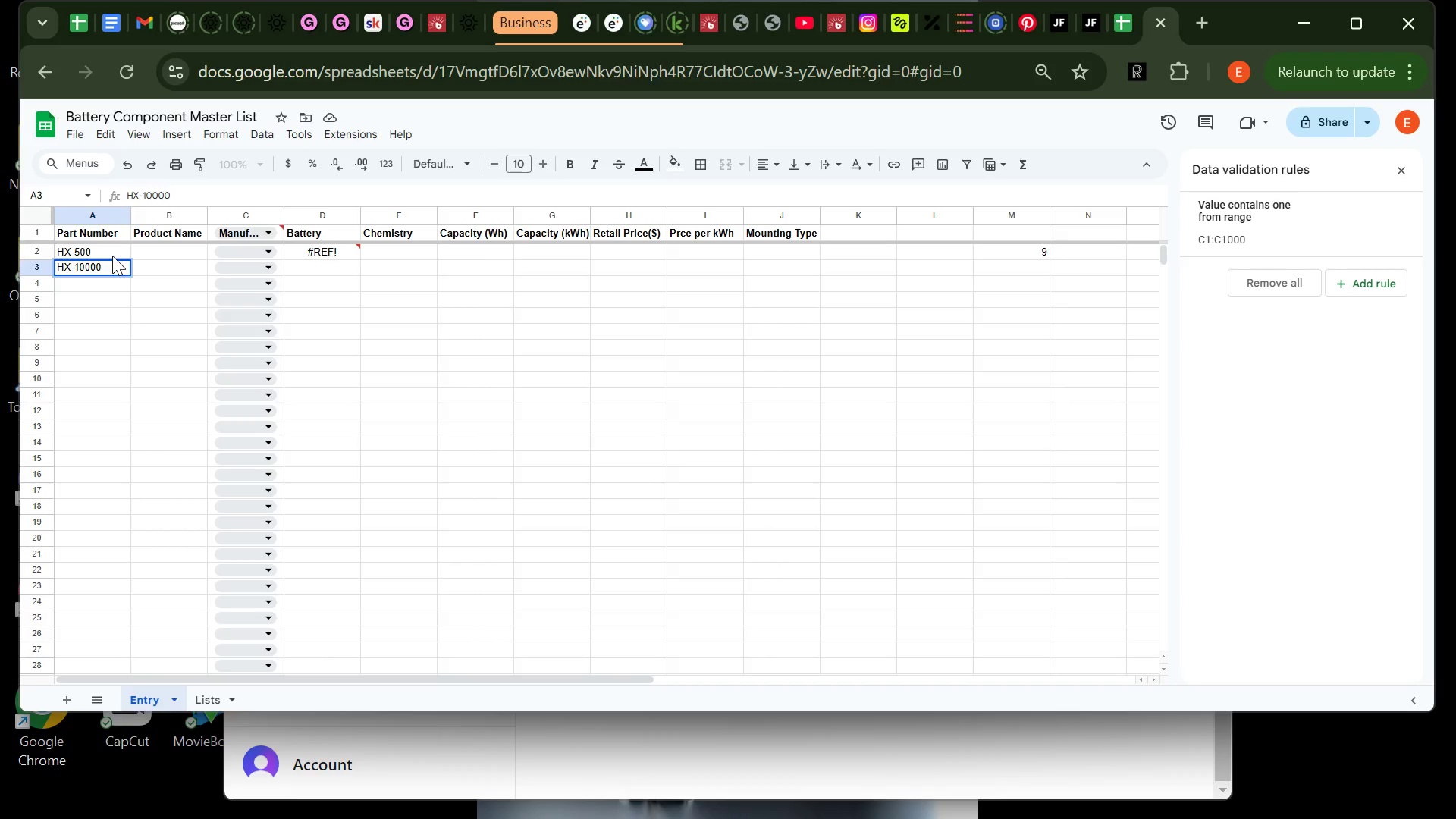 
hold_key(key=VolumeUp, duration=0.42)
 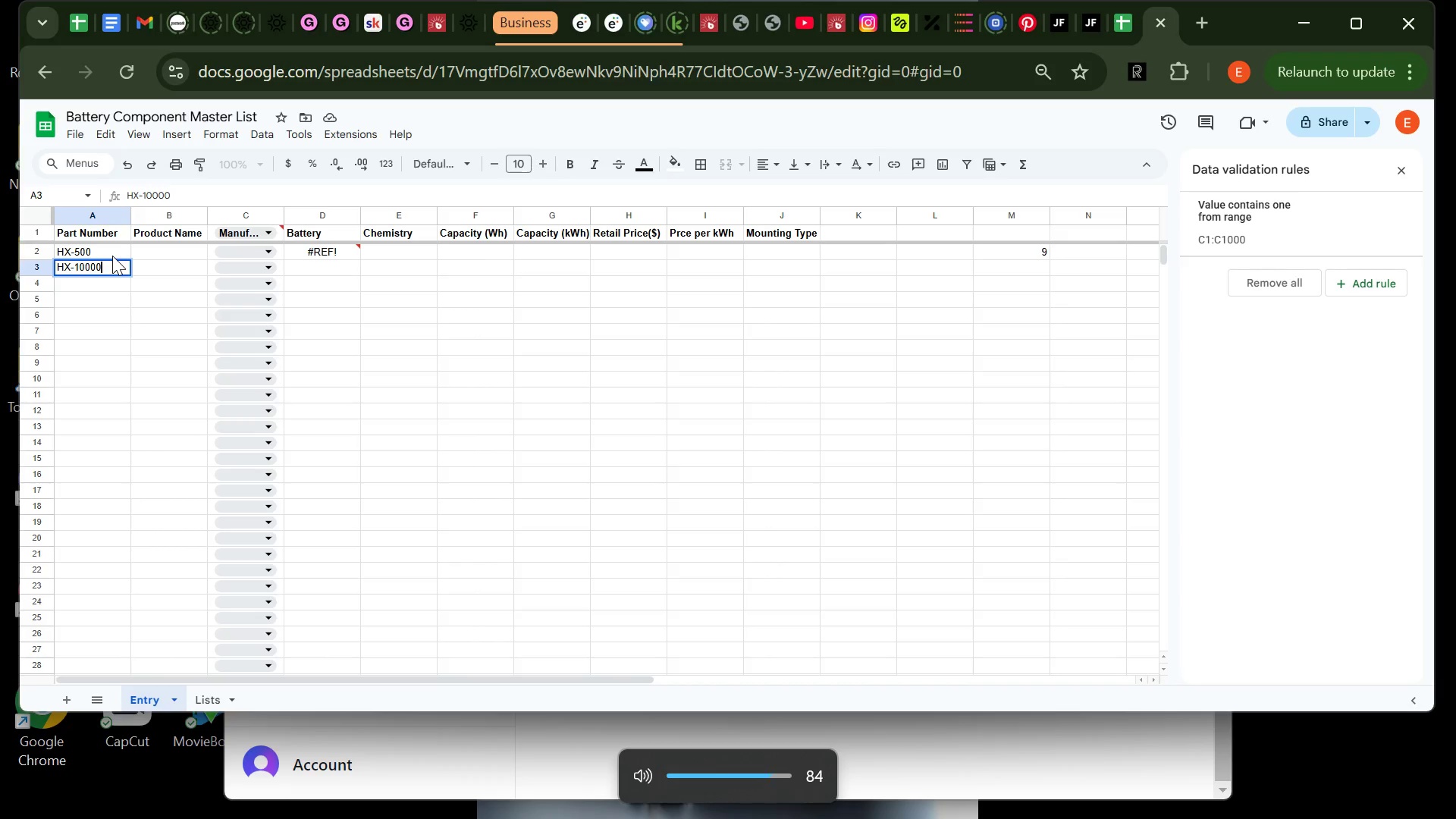 
key(VolumeUp)
 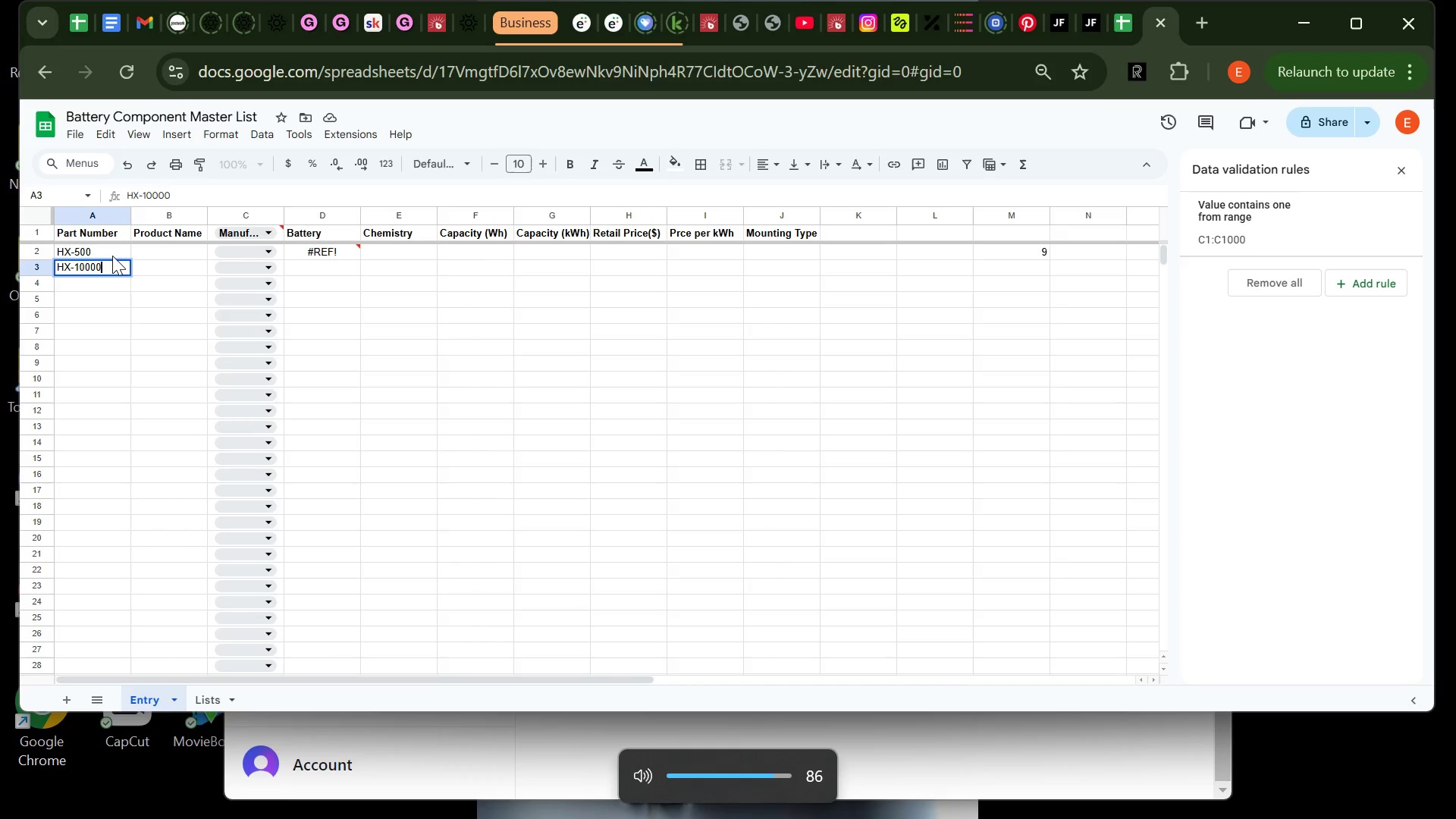 
key(VolumeUp)
 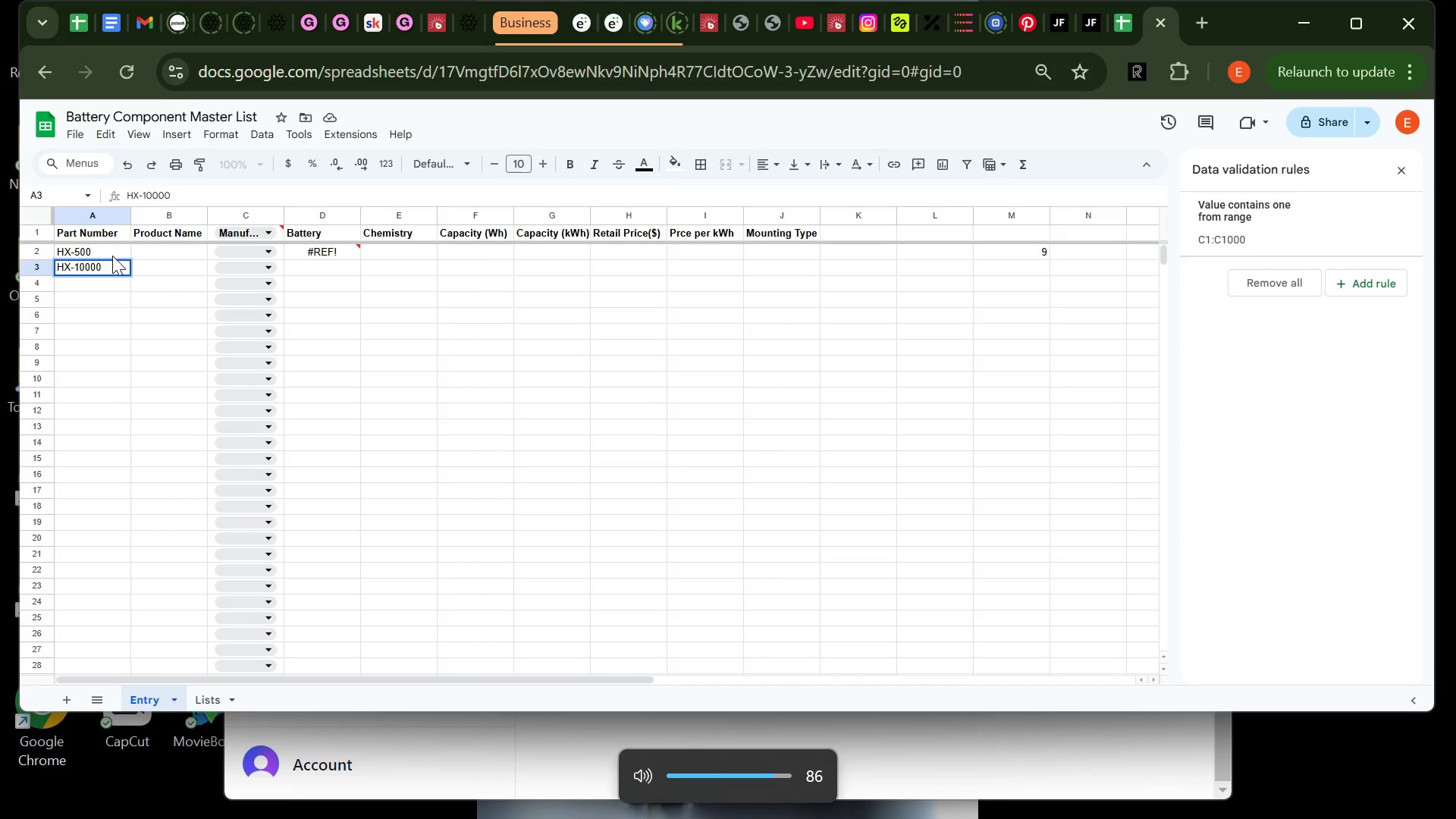 
key(VolumeUp)
 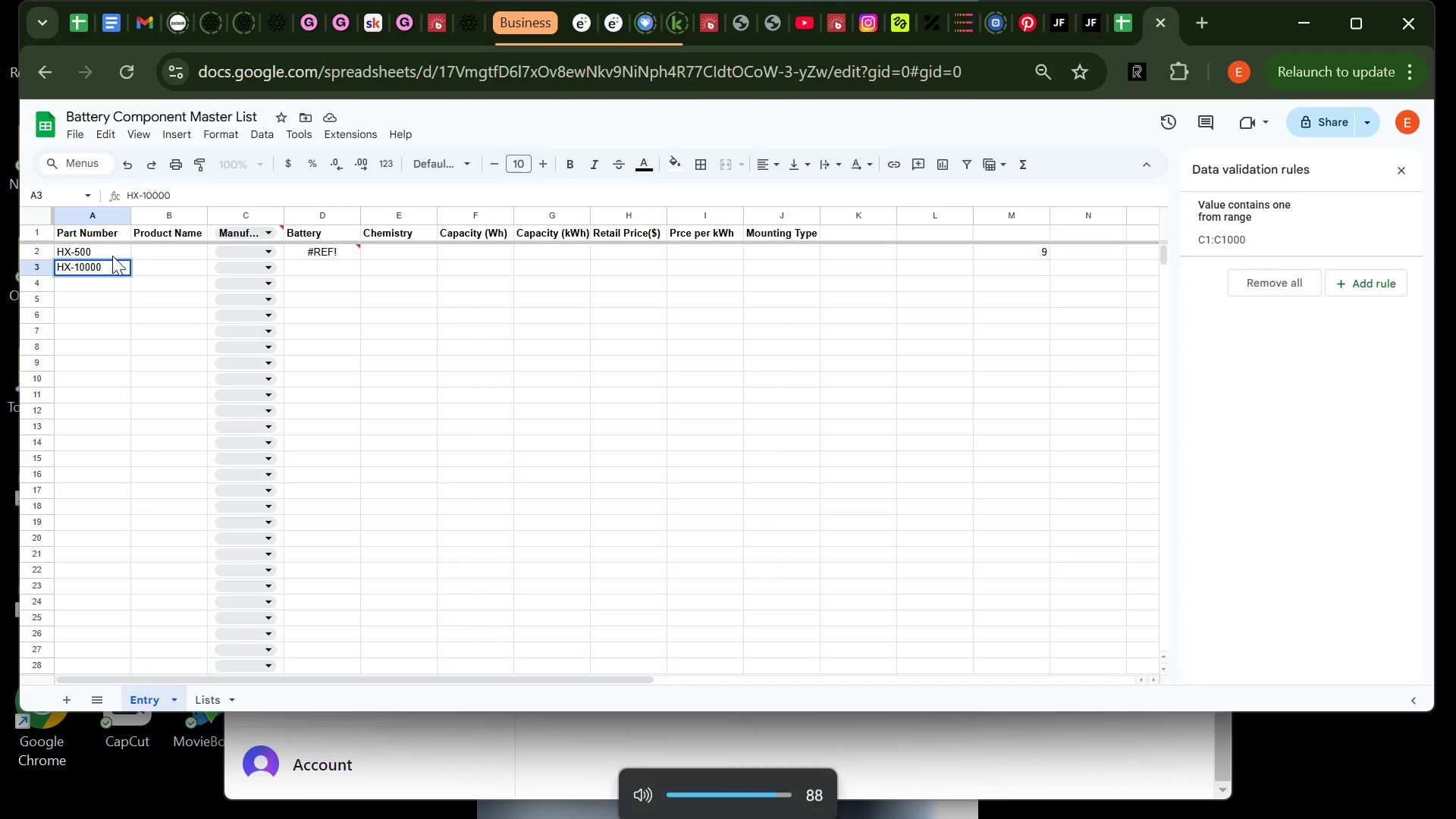 
key(Enter)
 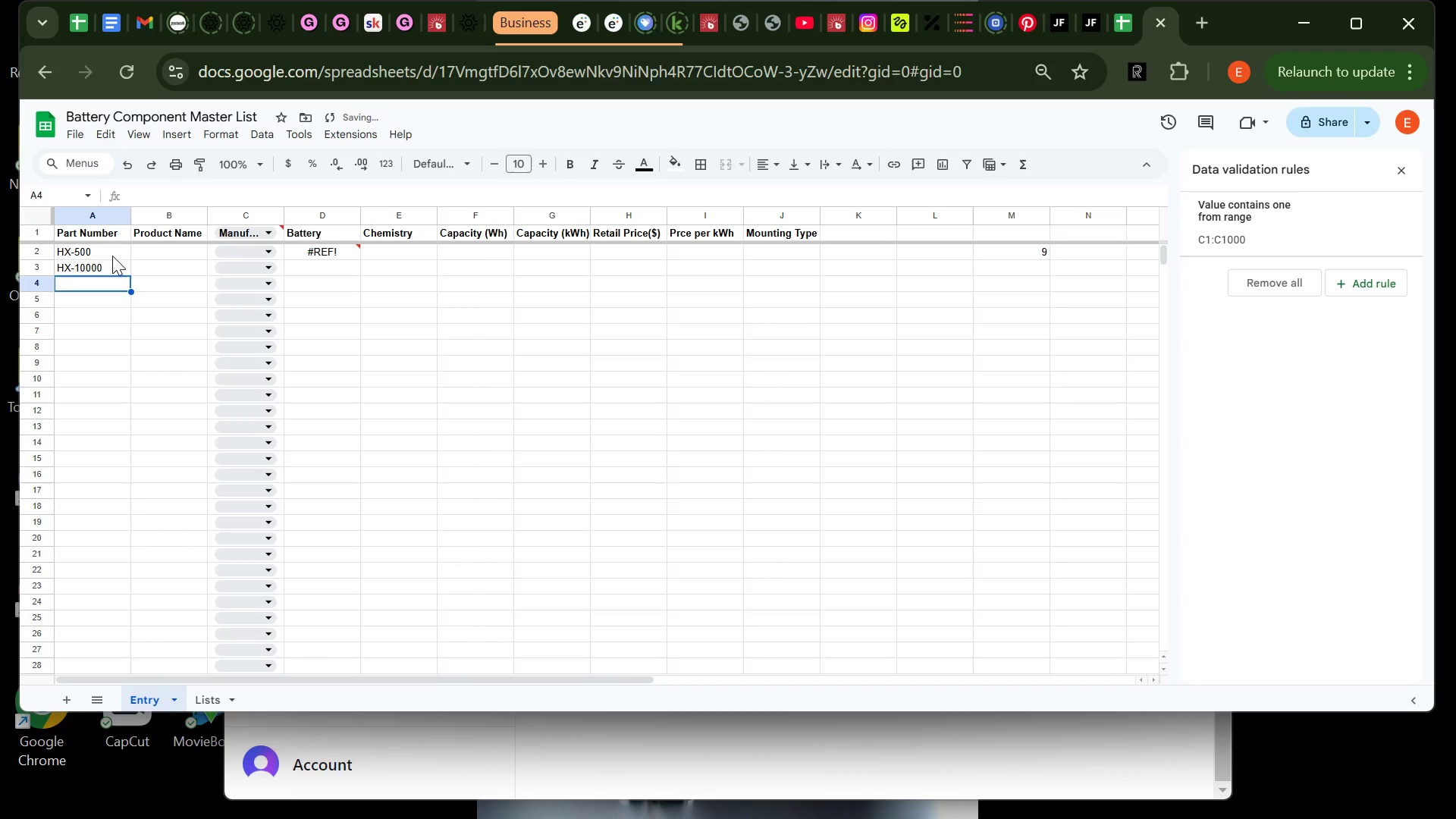 
type(sun)
key(Backspace)
key(Backspace)
key(Backspace)
key(Backspace)
type(SUN-48V-200)
 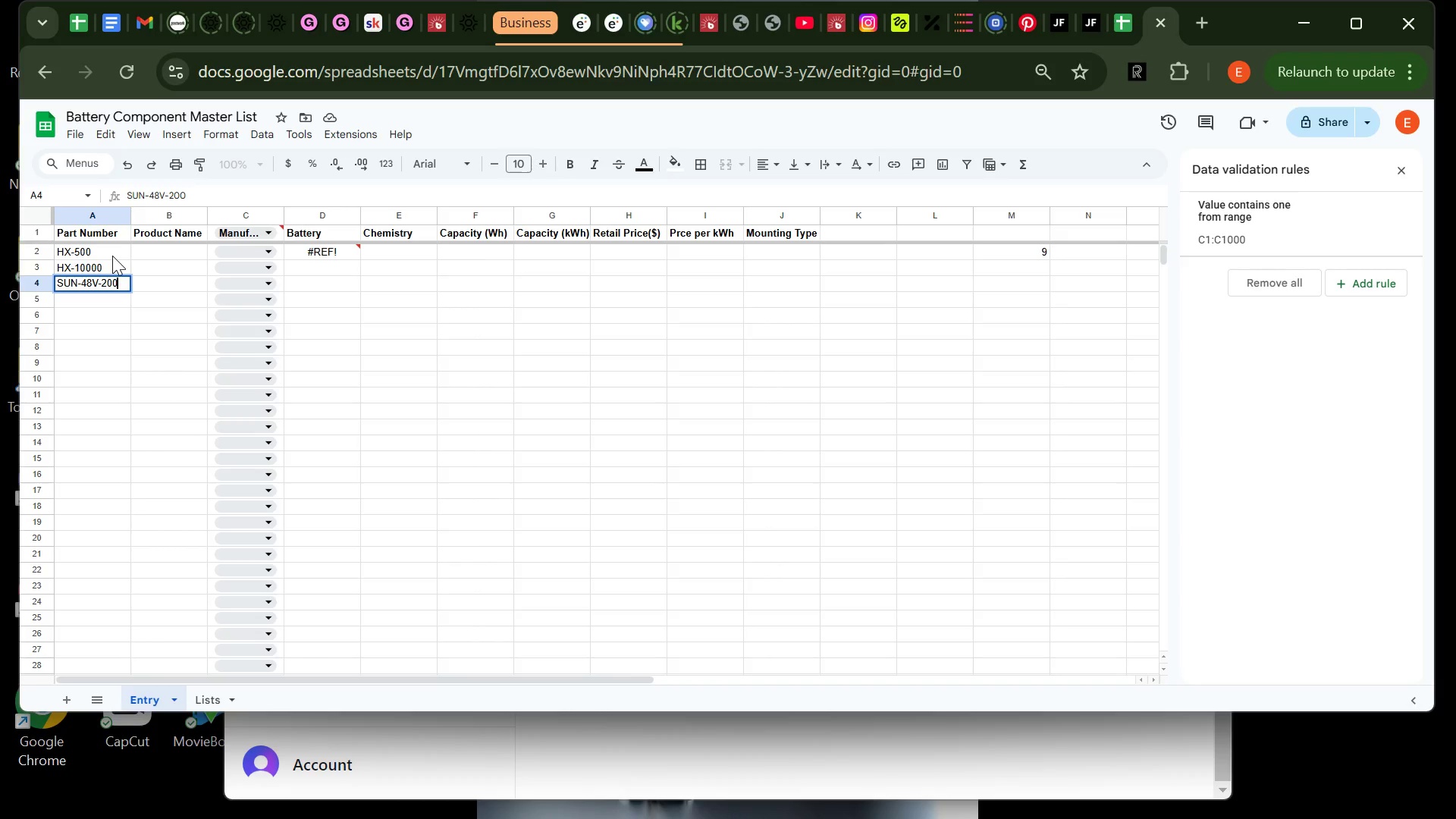 
key(Enter)
 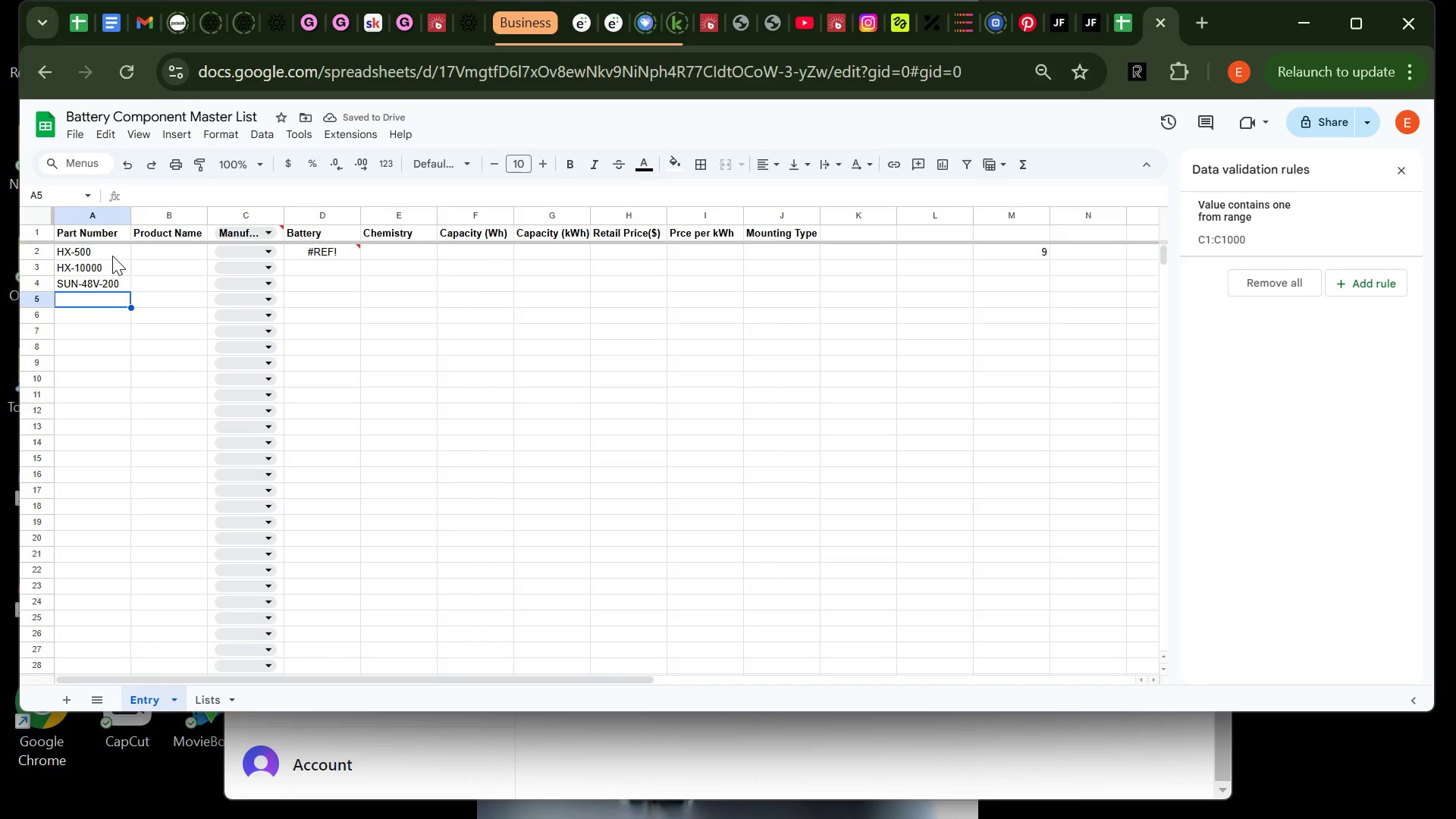 
type(SUN-48V-100)
 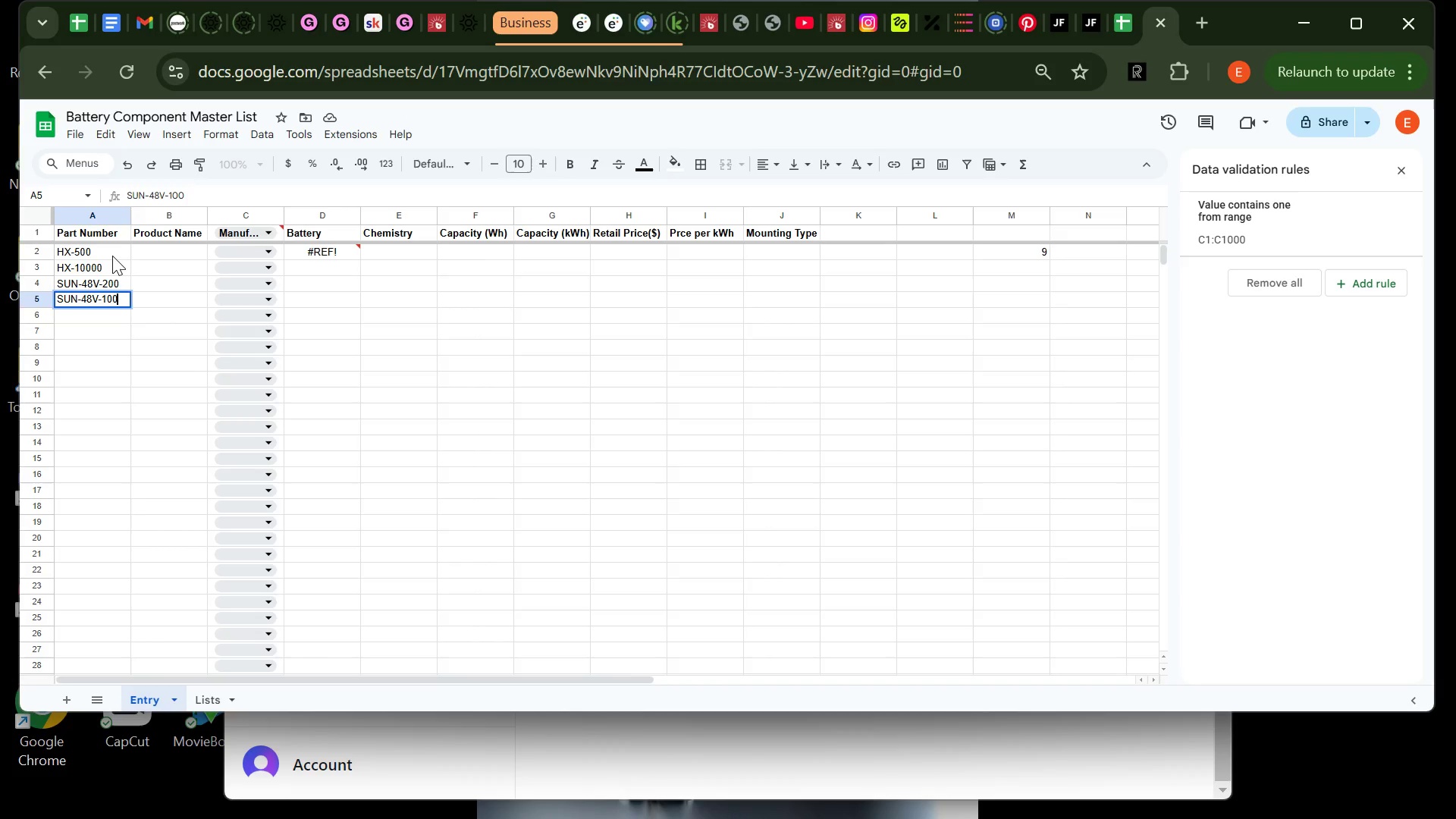 
key(Enter)
 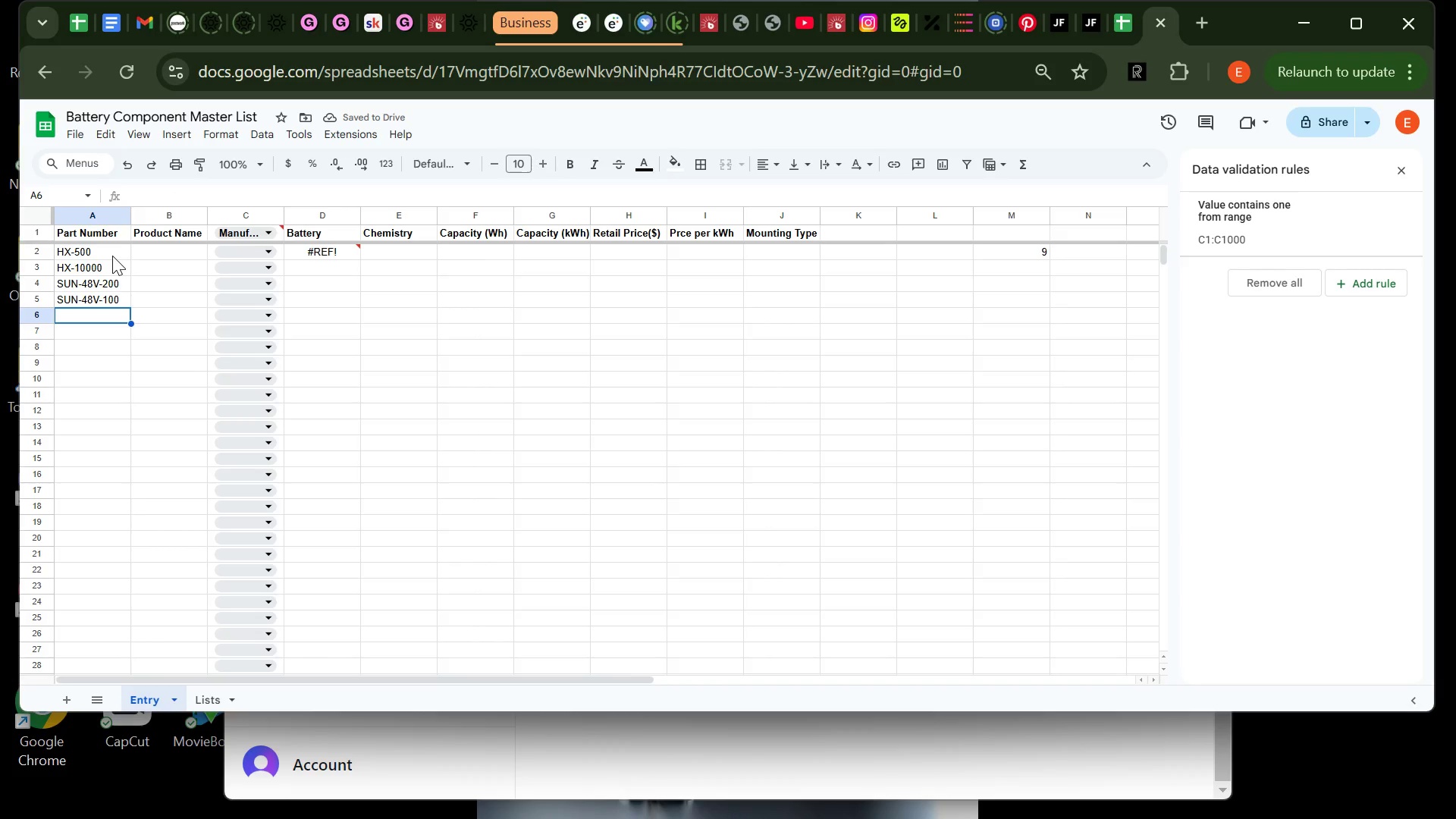 
type(GL-7K)
 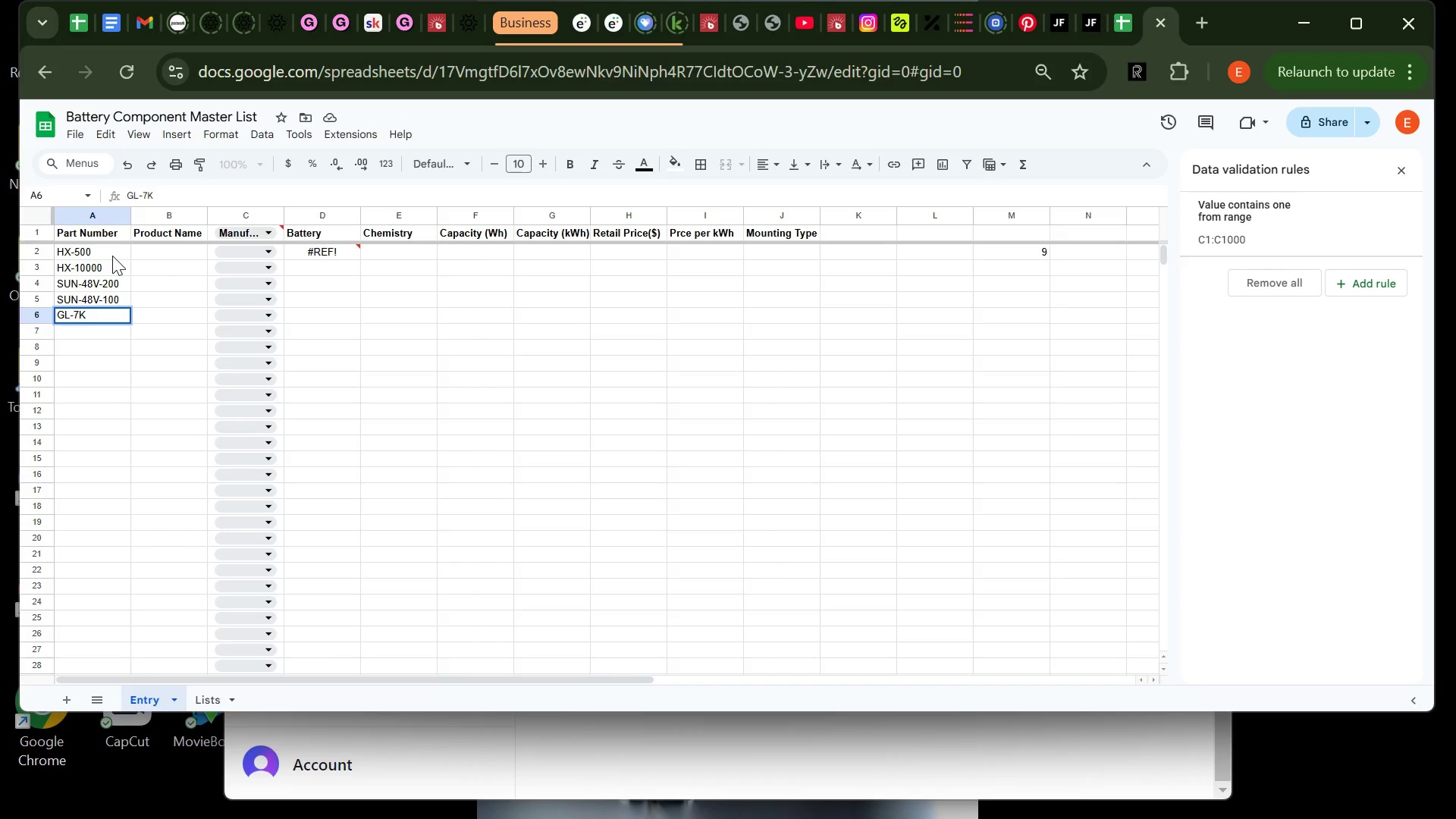 
key(Enter)
 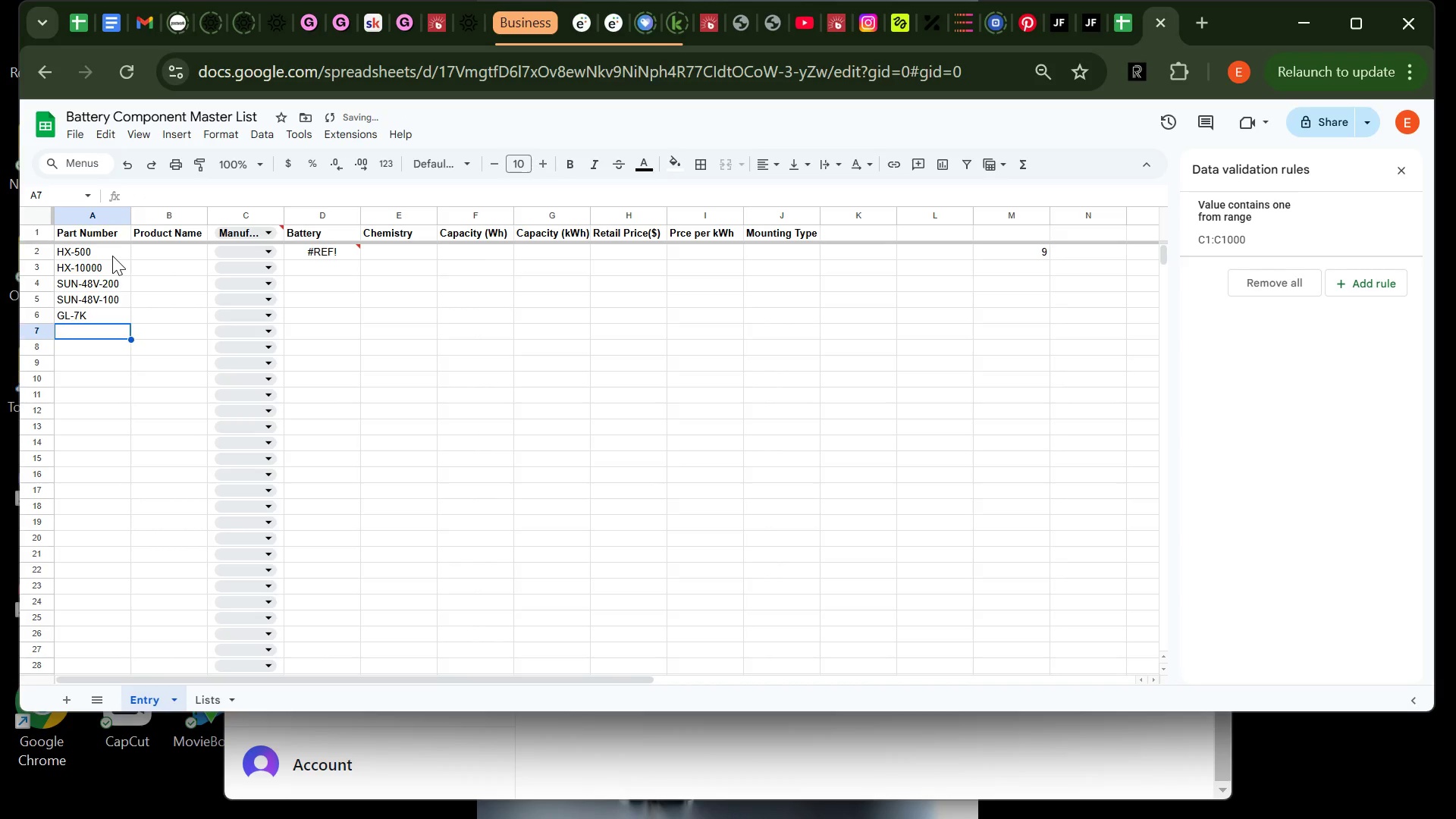 
type(GL-14K)
 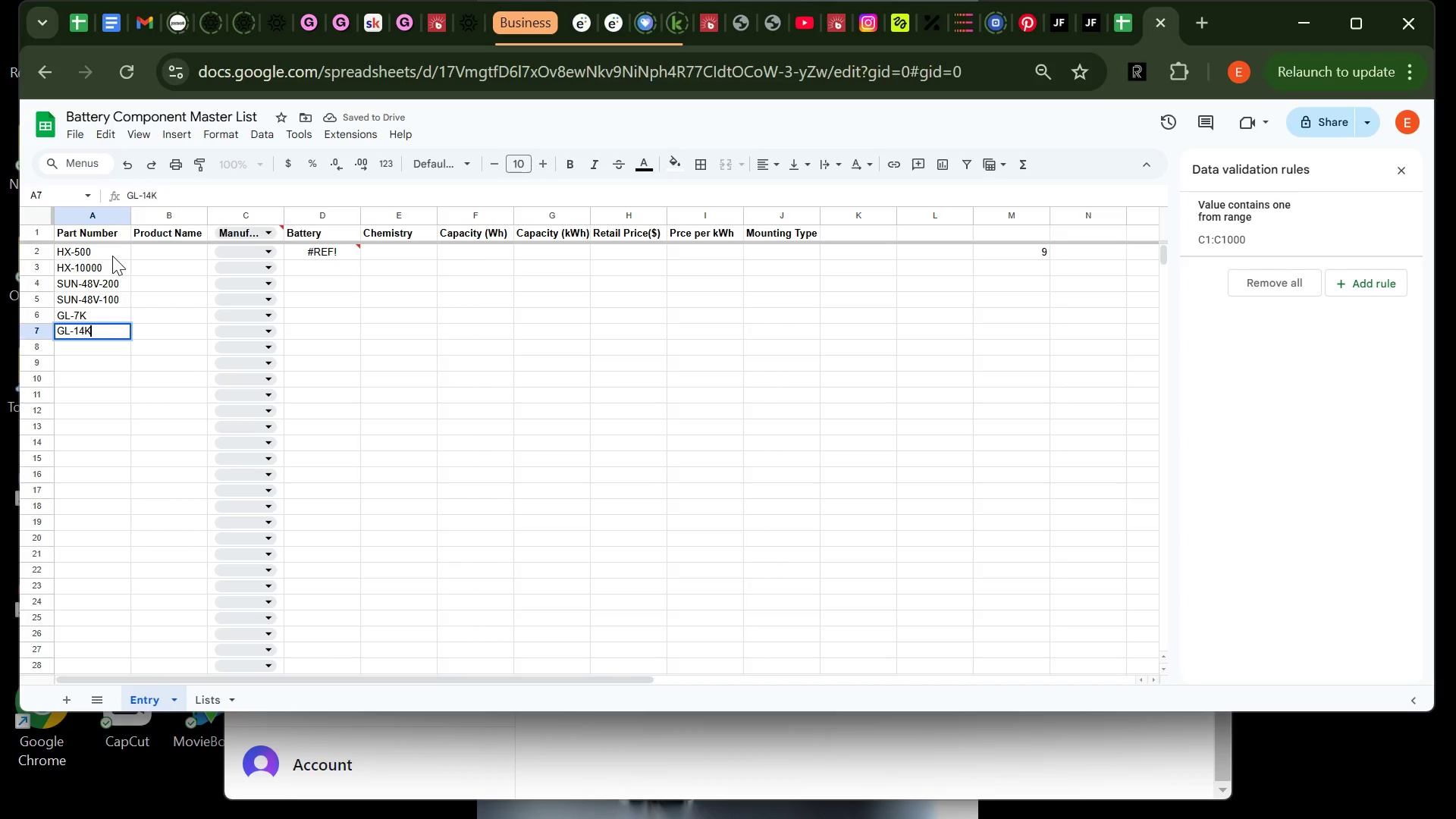 
key(Enter)
 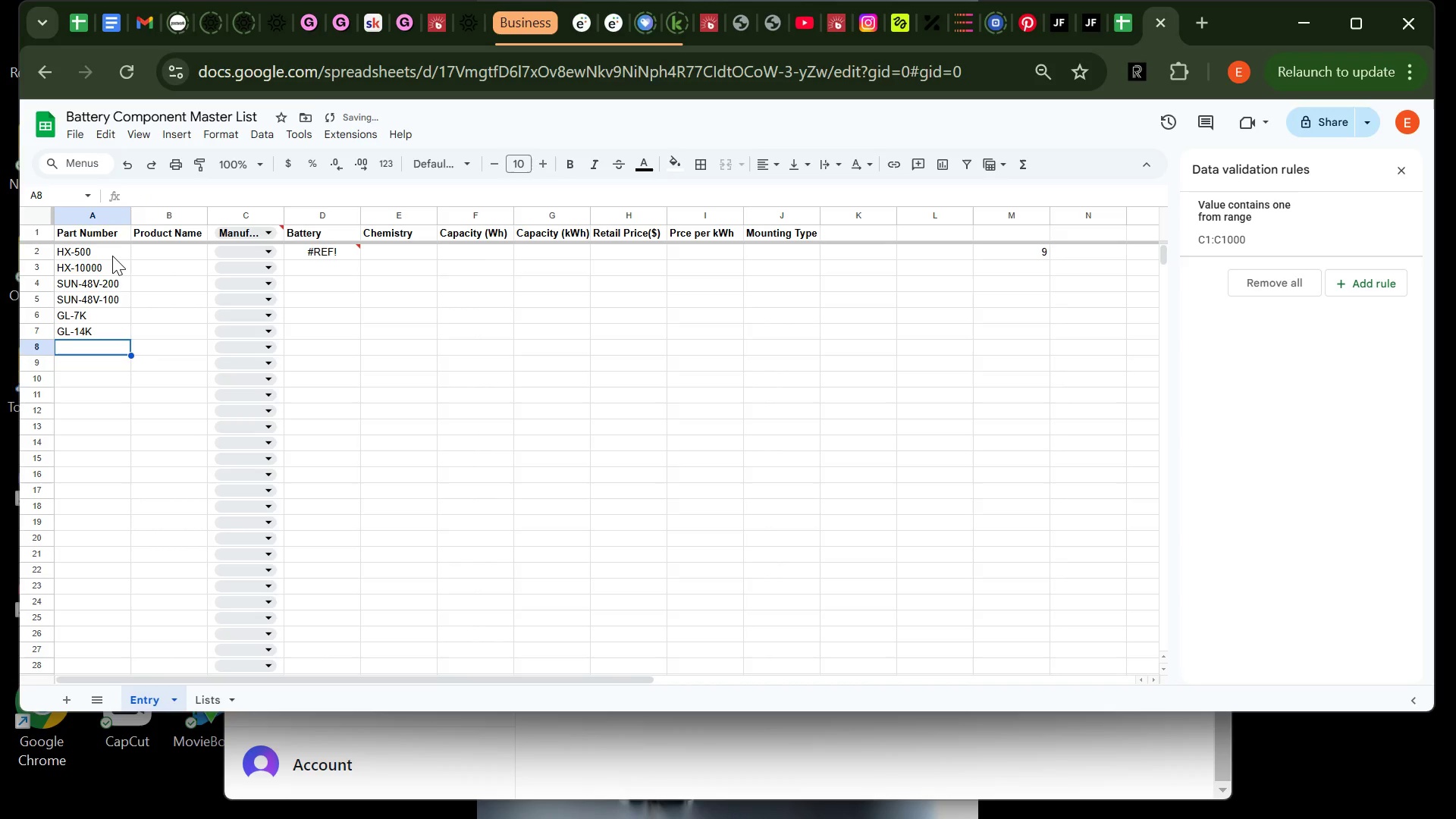 
type(NOM-5)
 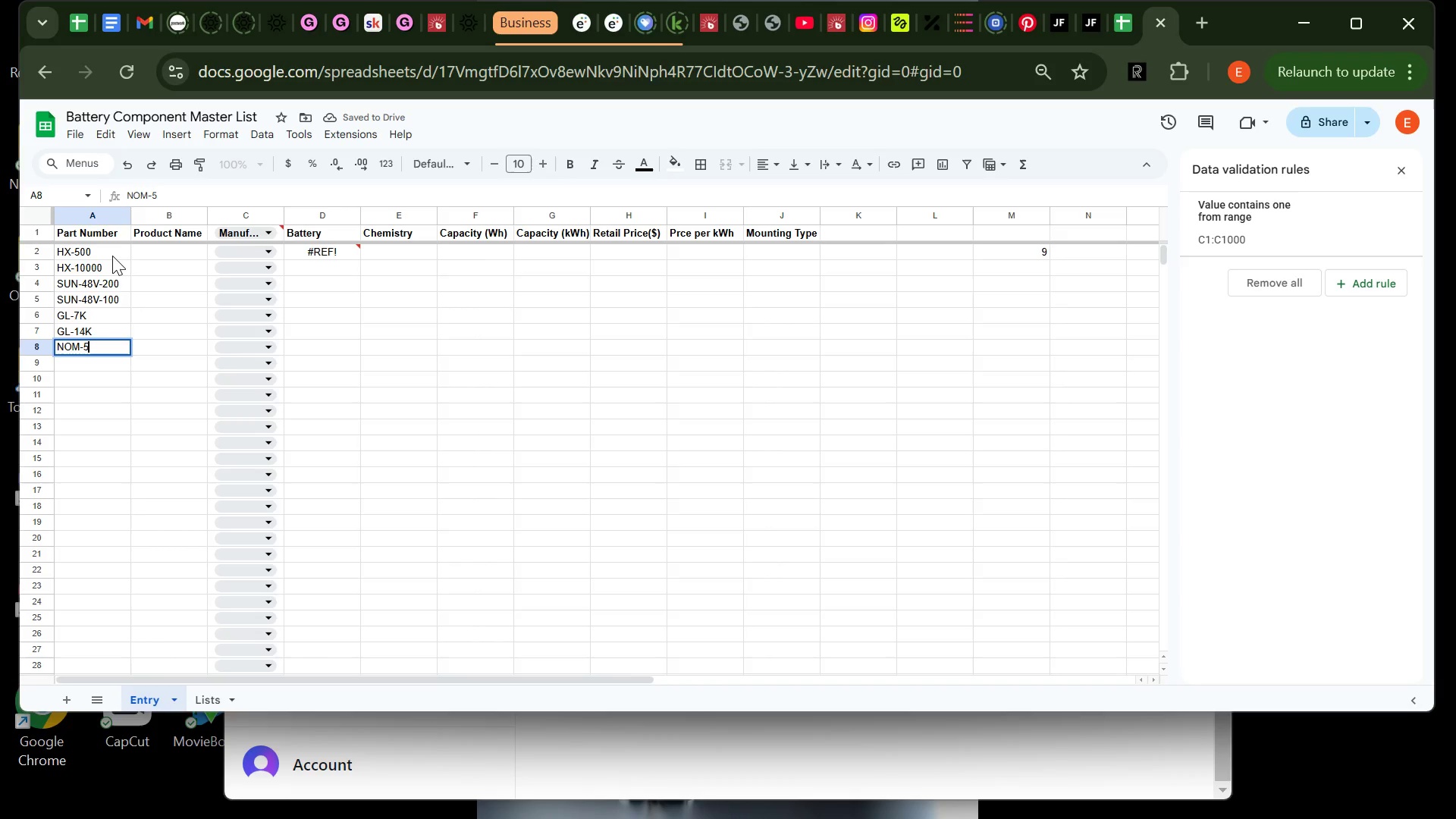 
key(Enter)
 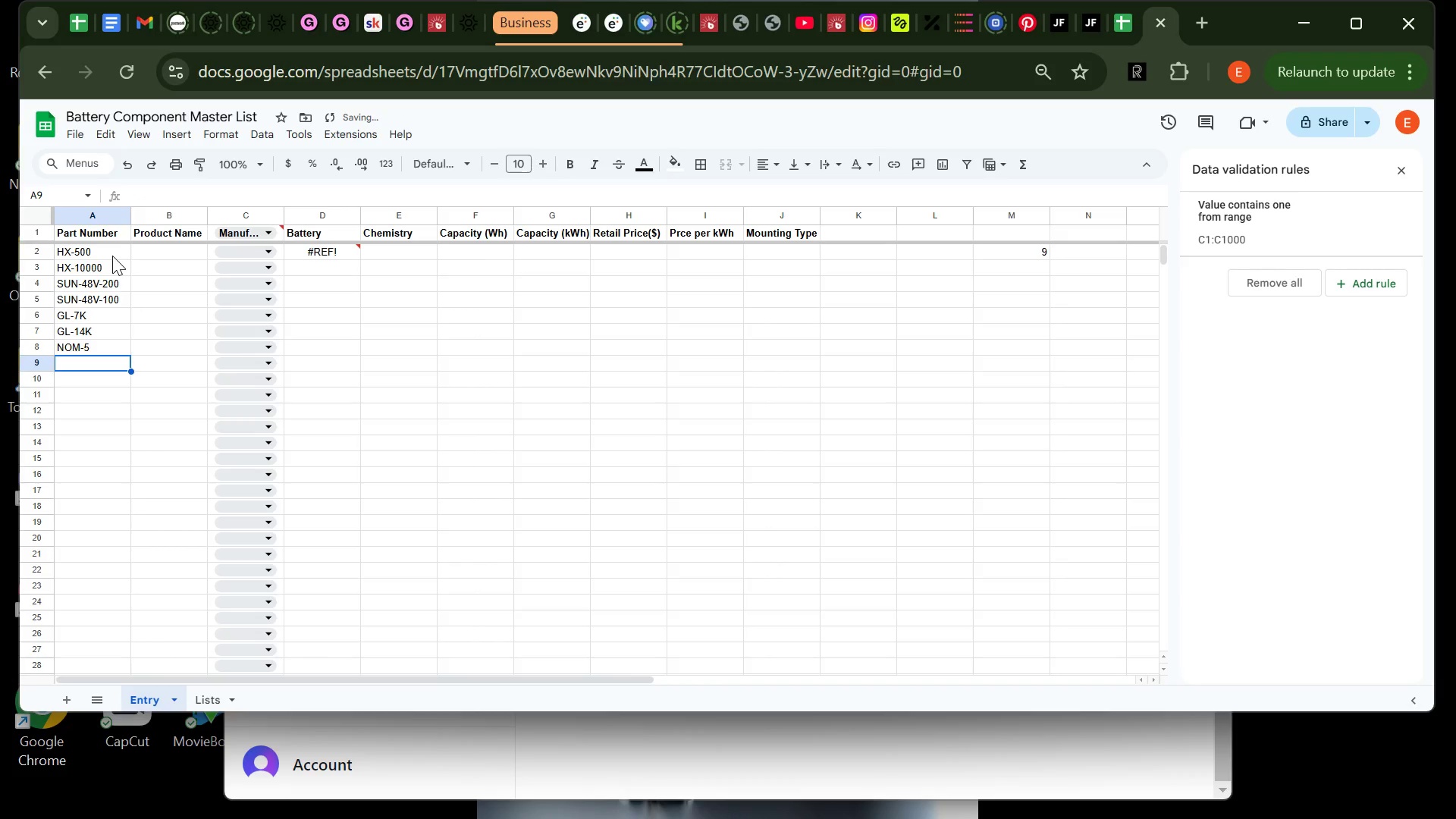 
type(NOM-10)
 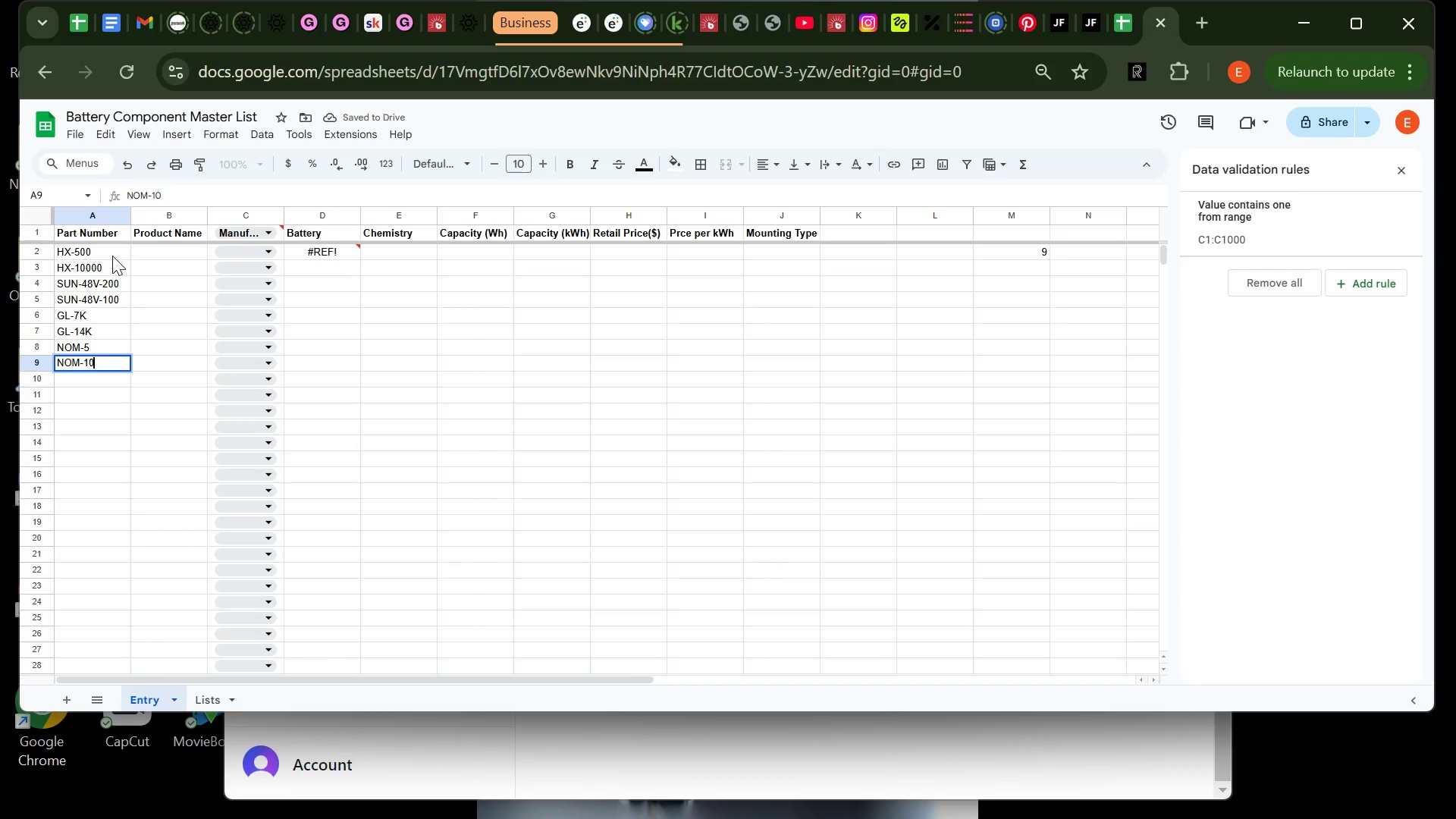 
key(Enter)
 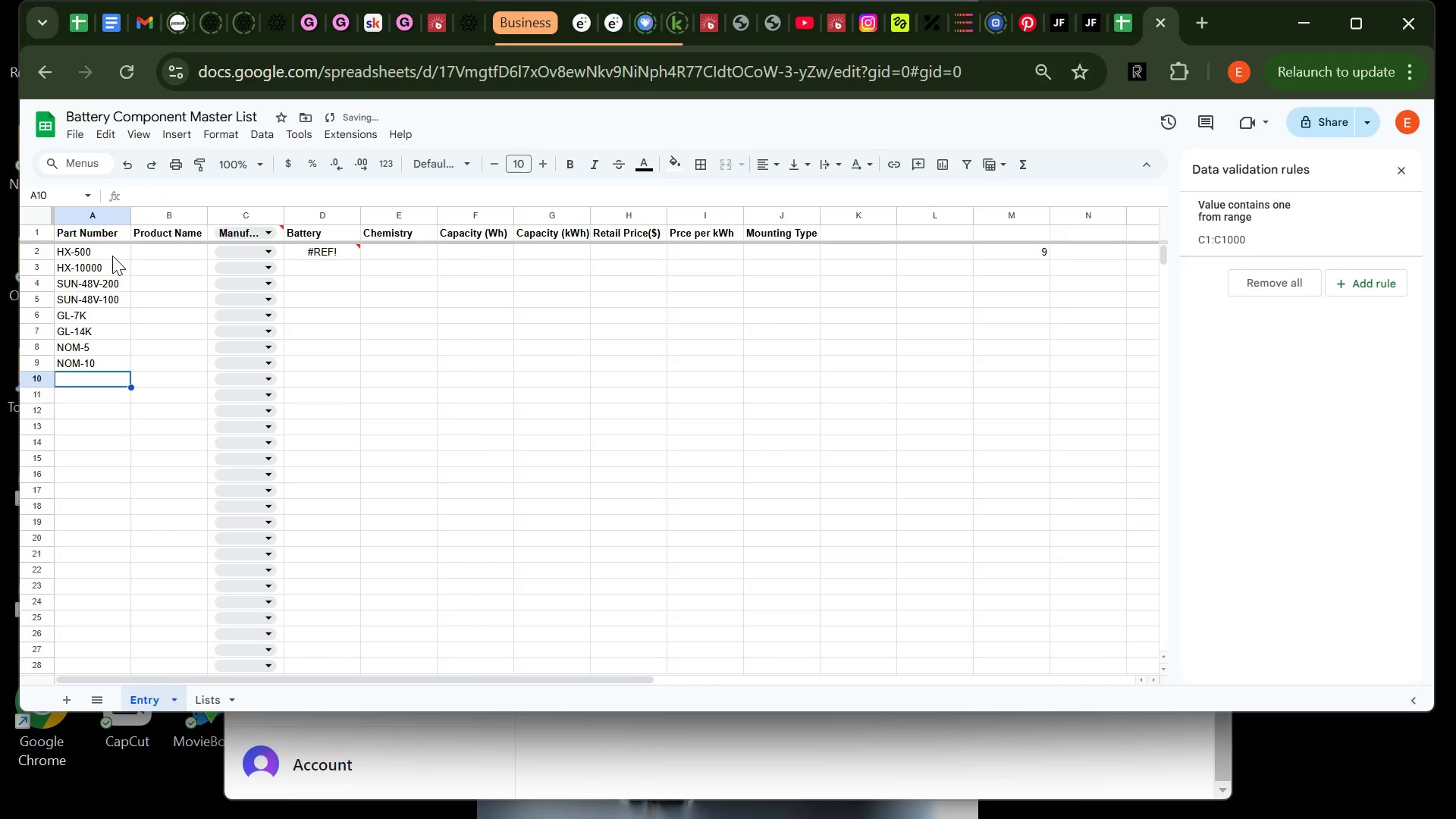 
type(ECO-STACK-5)
 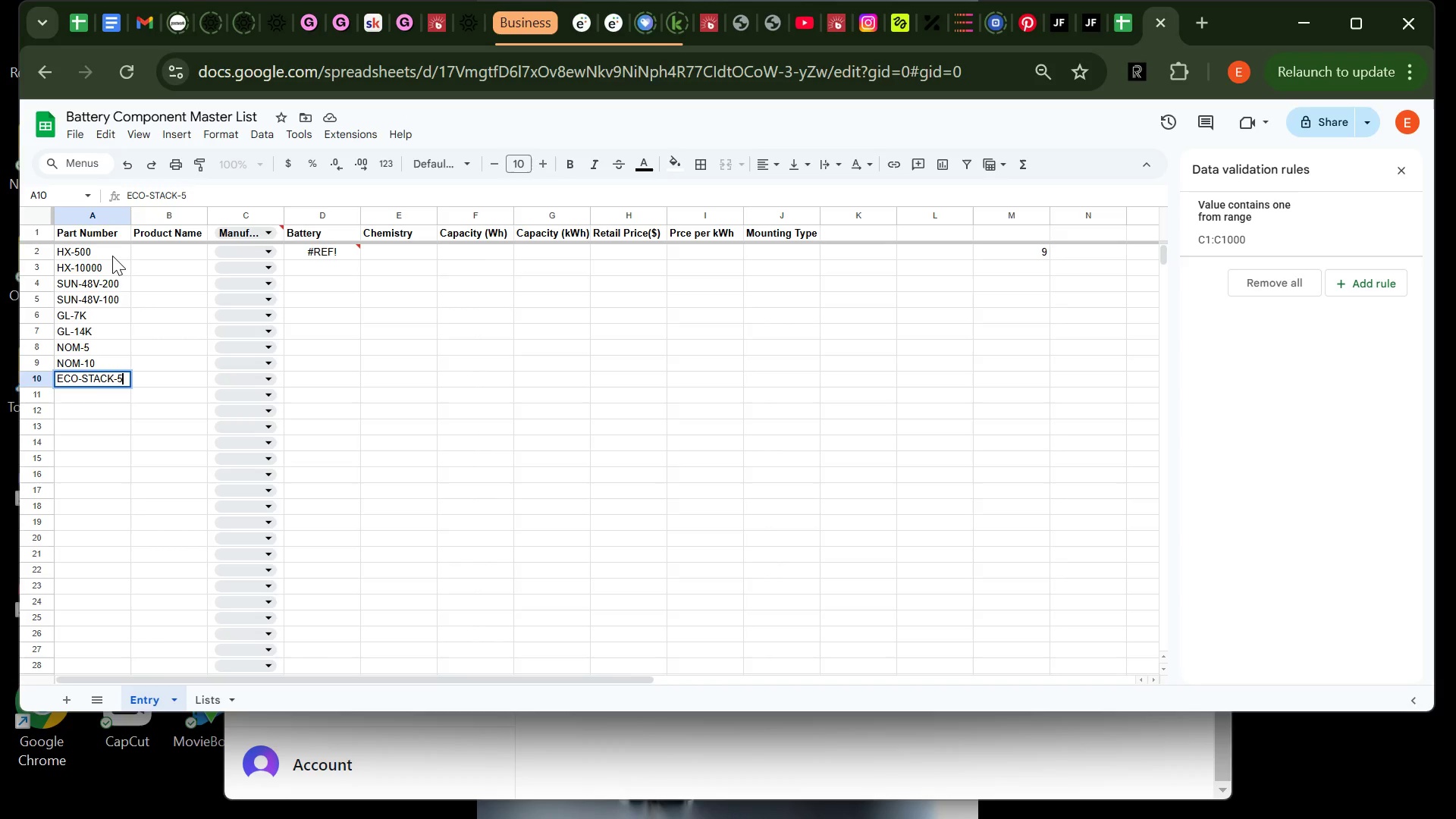 
key(Enter)
 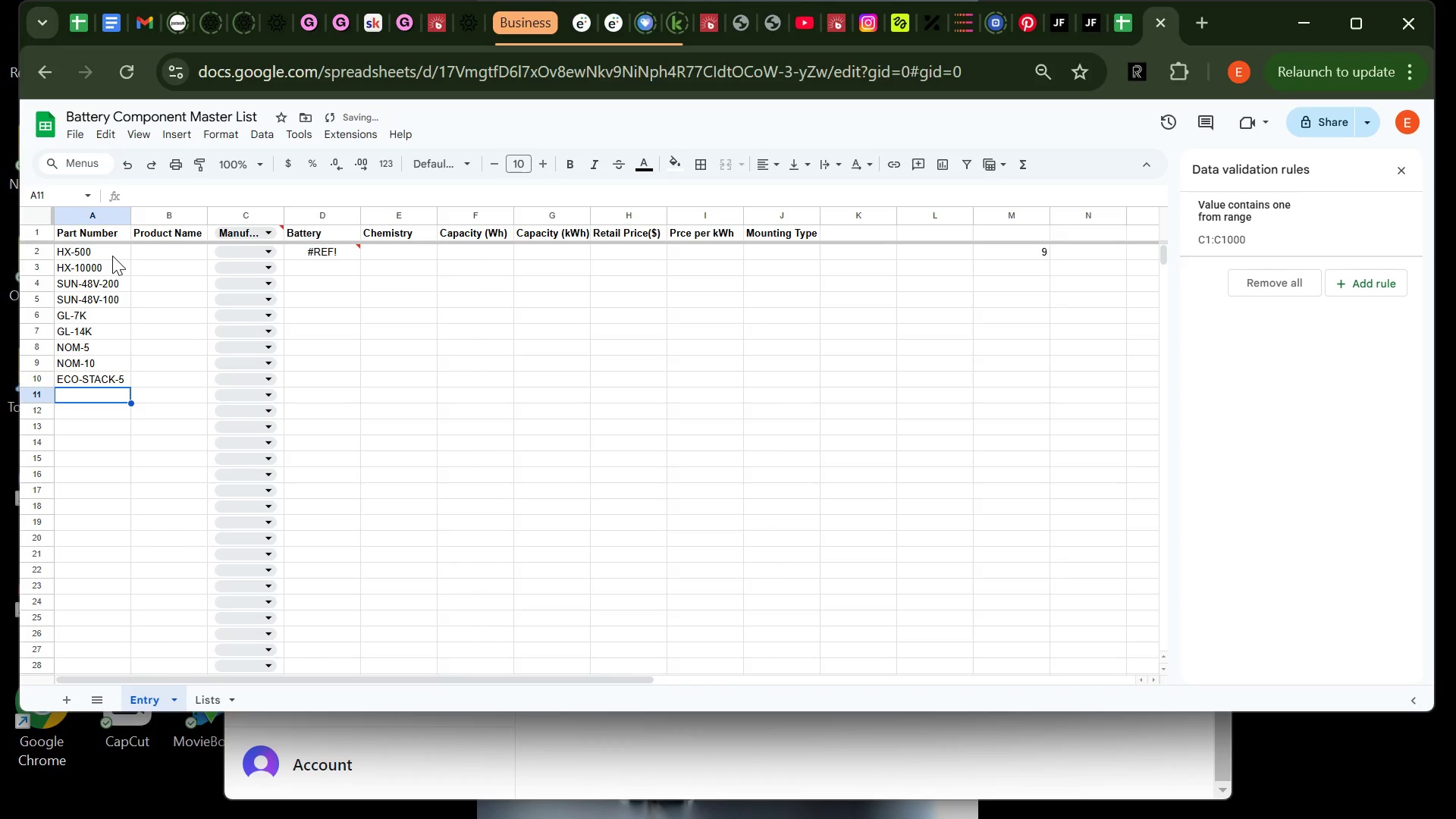 
type(ECO-STACK1)
key(Backspace)
type(-10)
 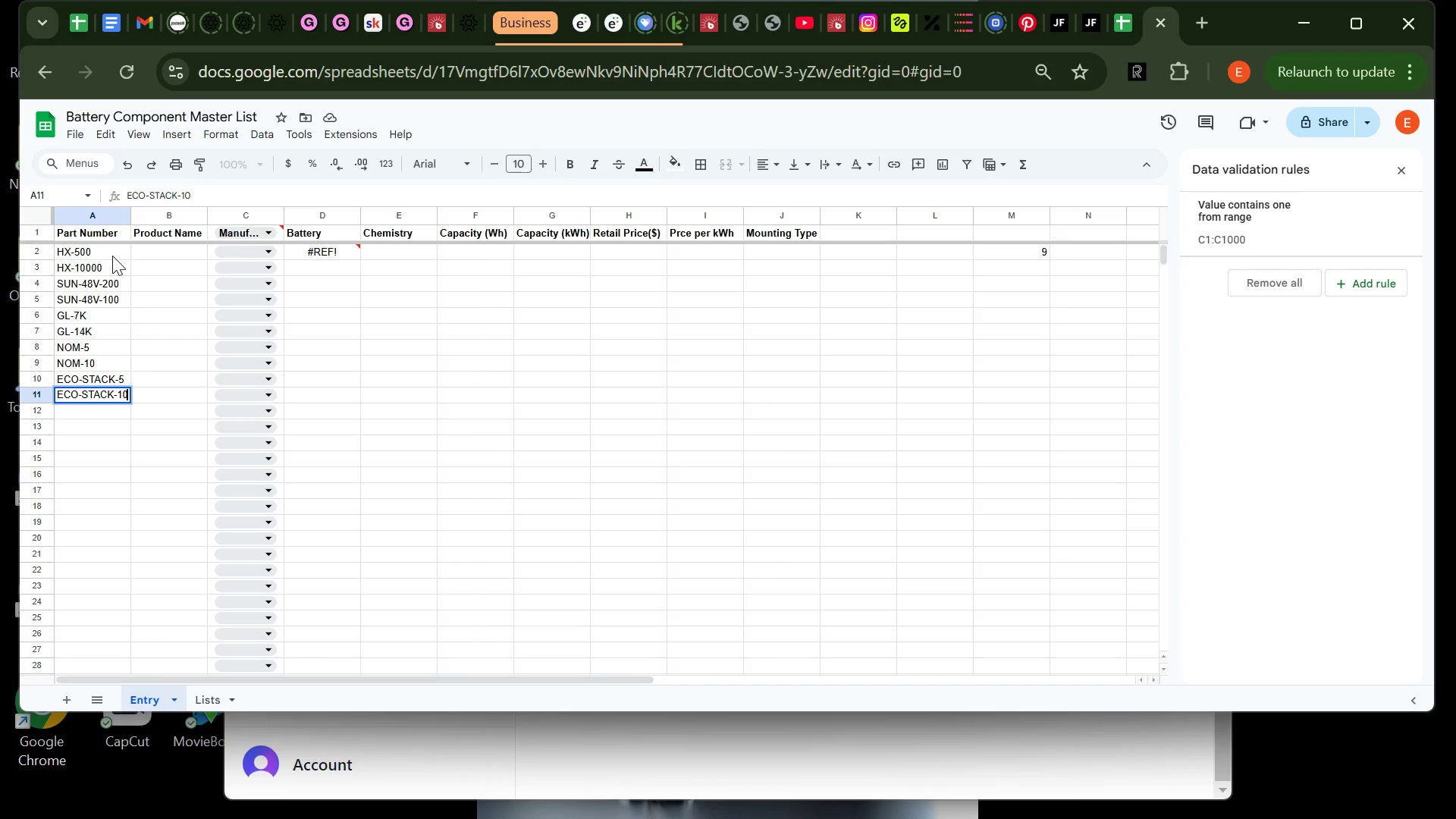 
key(Enter)
 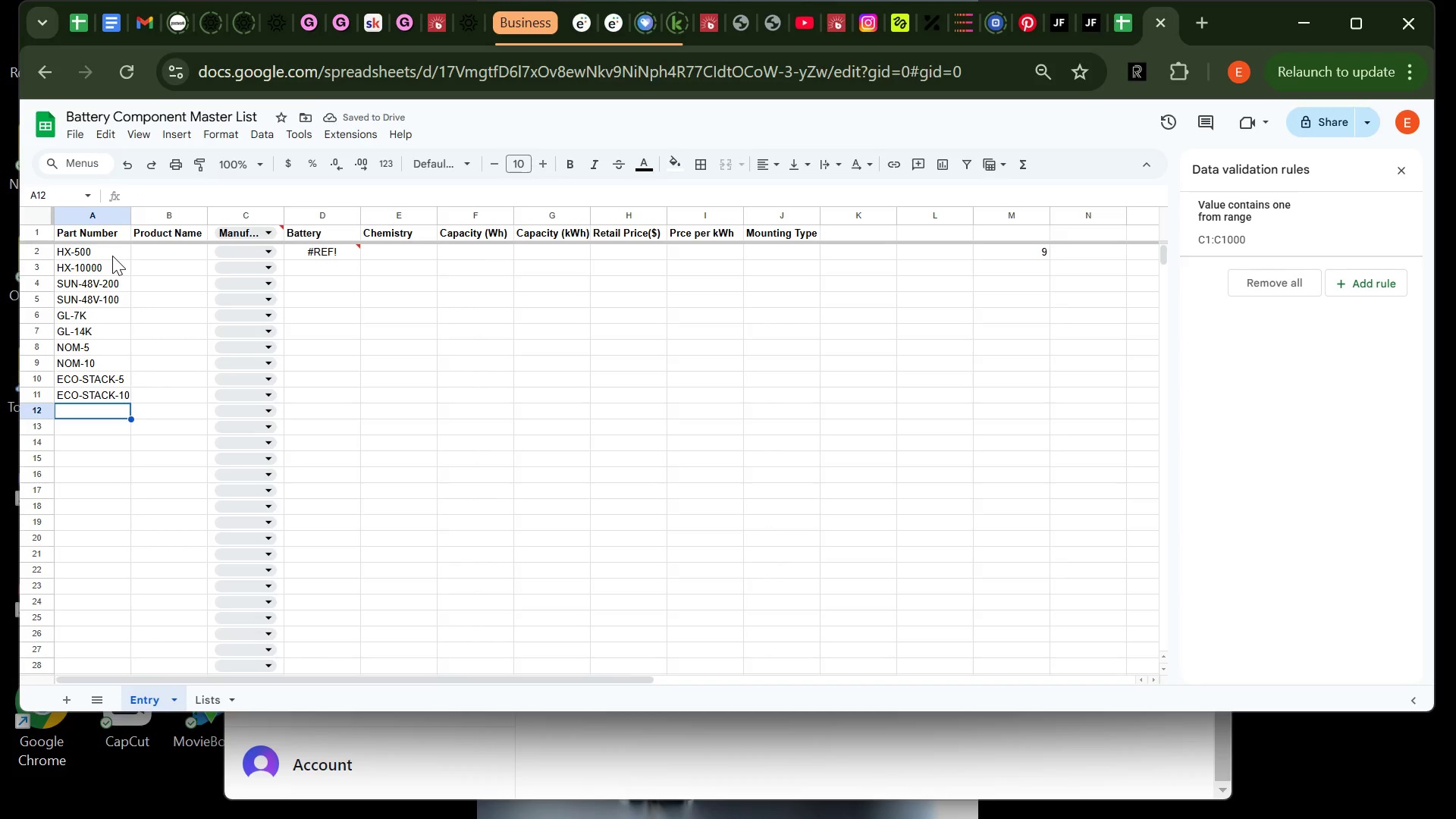 
type(ECO-STACK-10)
 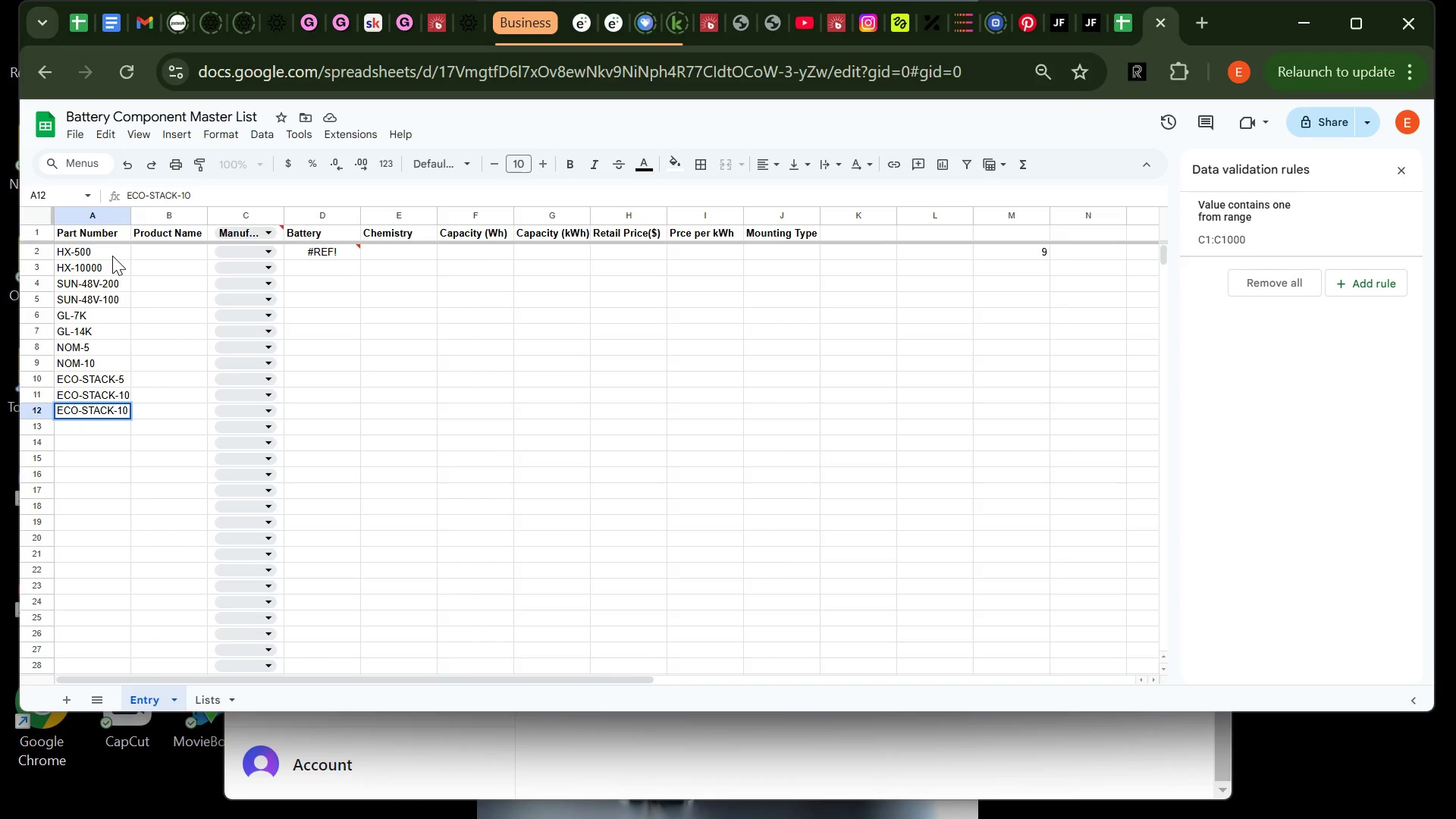 
key(Enter)
 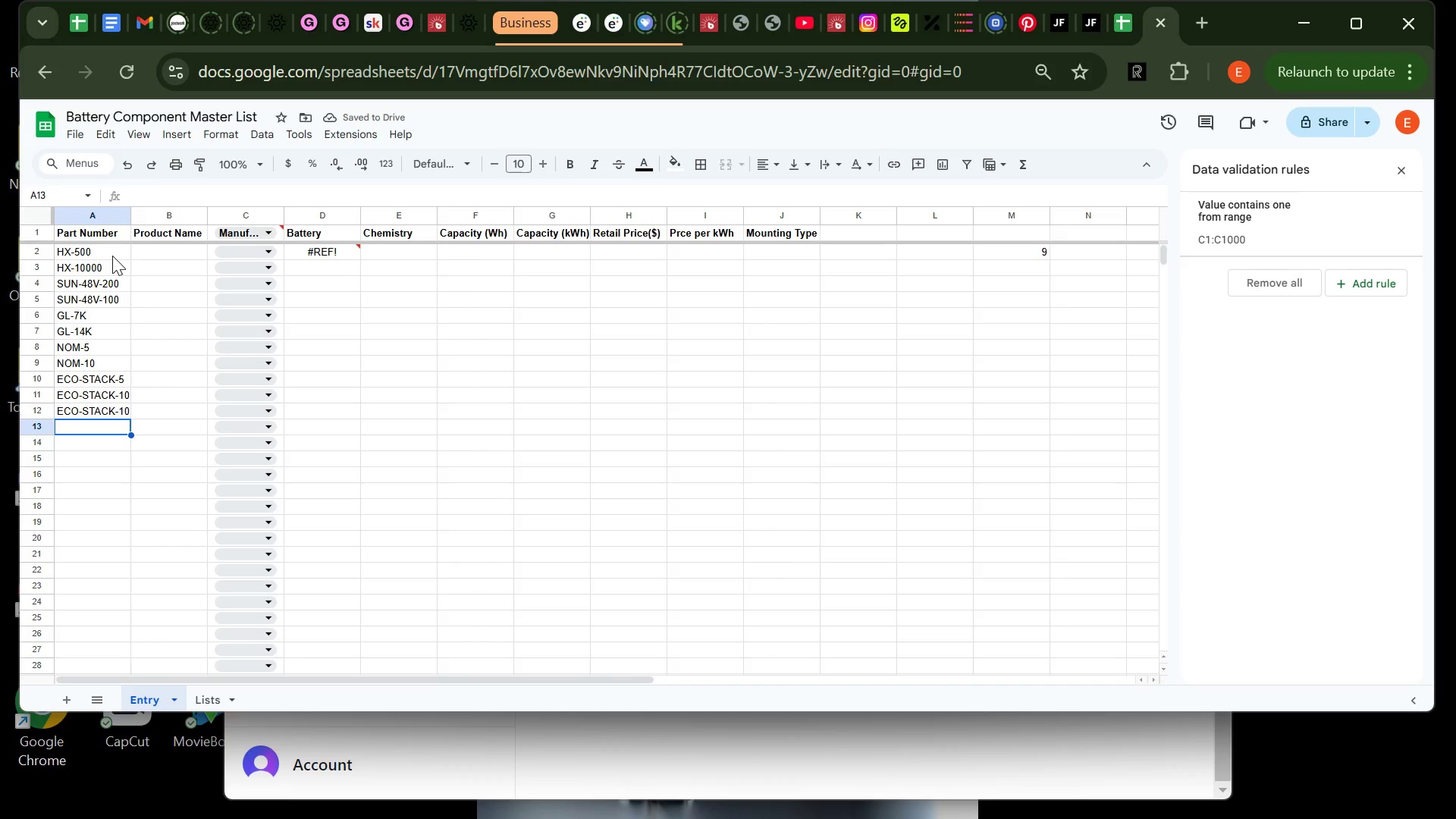 
wait(5.03)
 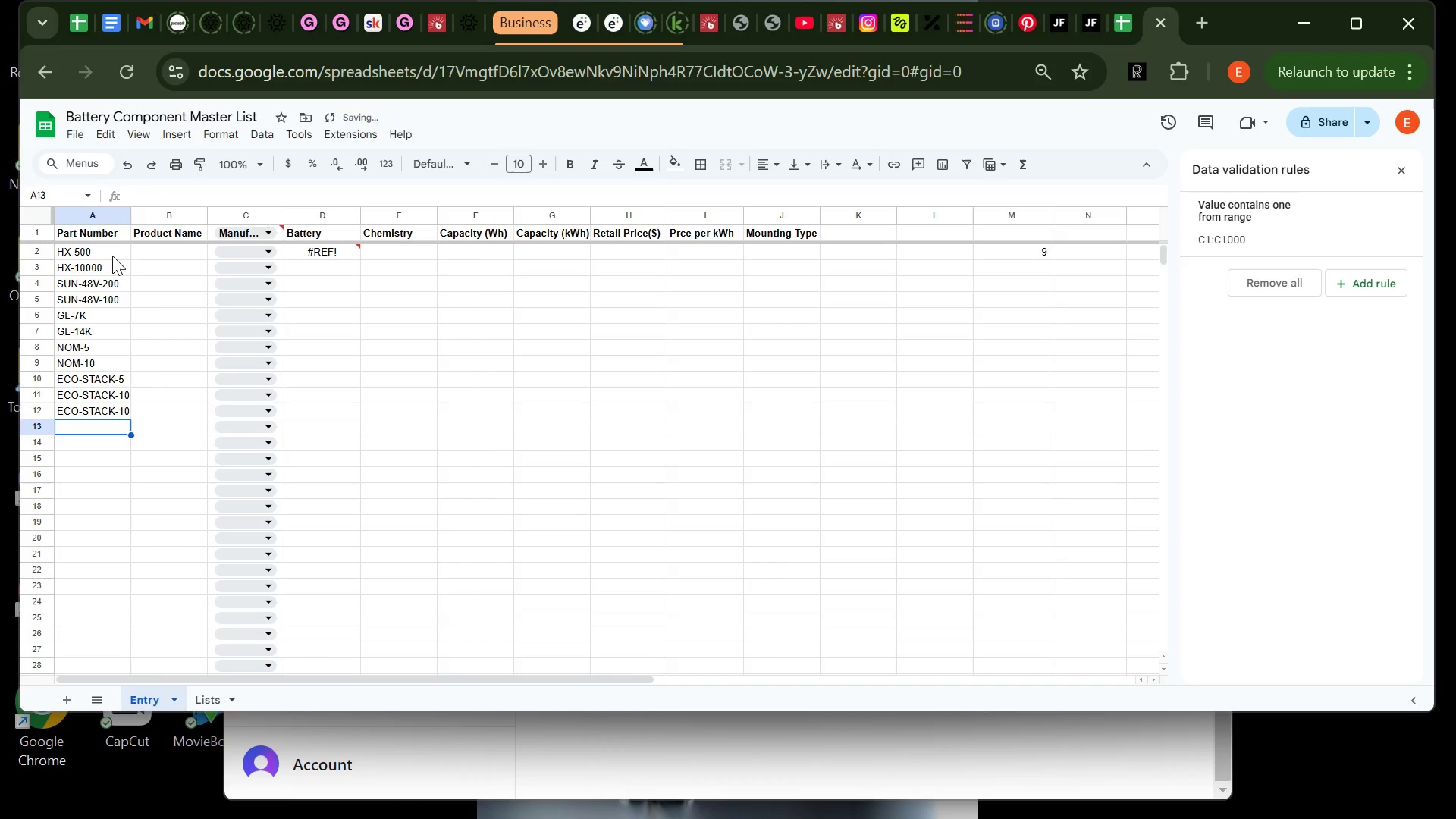 
type(VOLT-5K)
key(Backspace)
key(Backspace)
 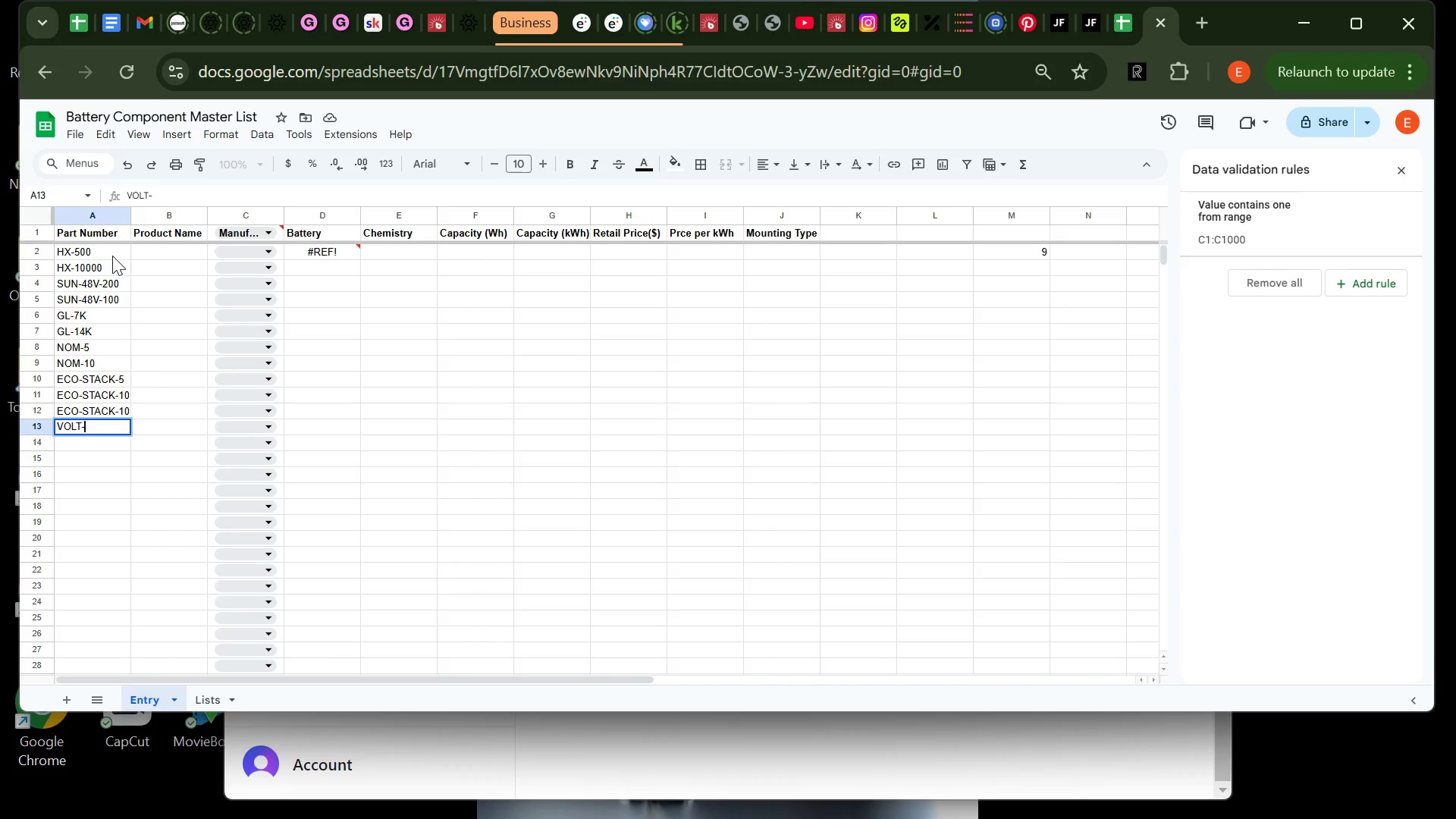 
type(6K)
 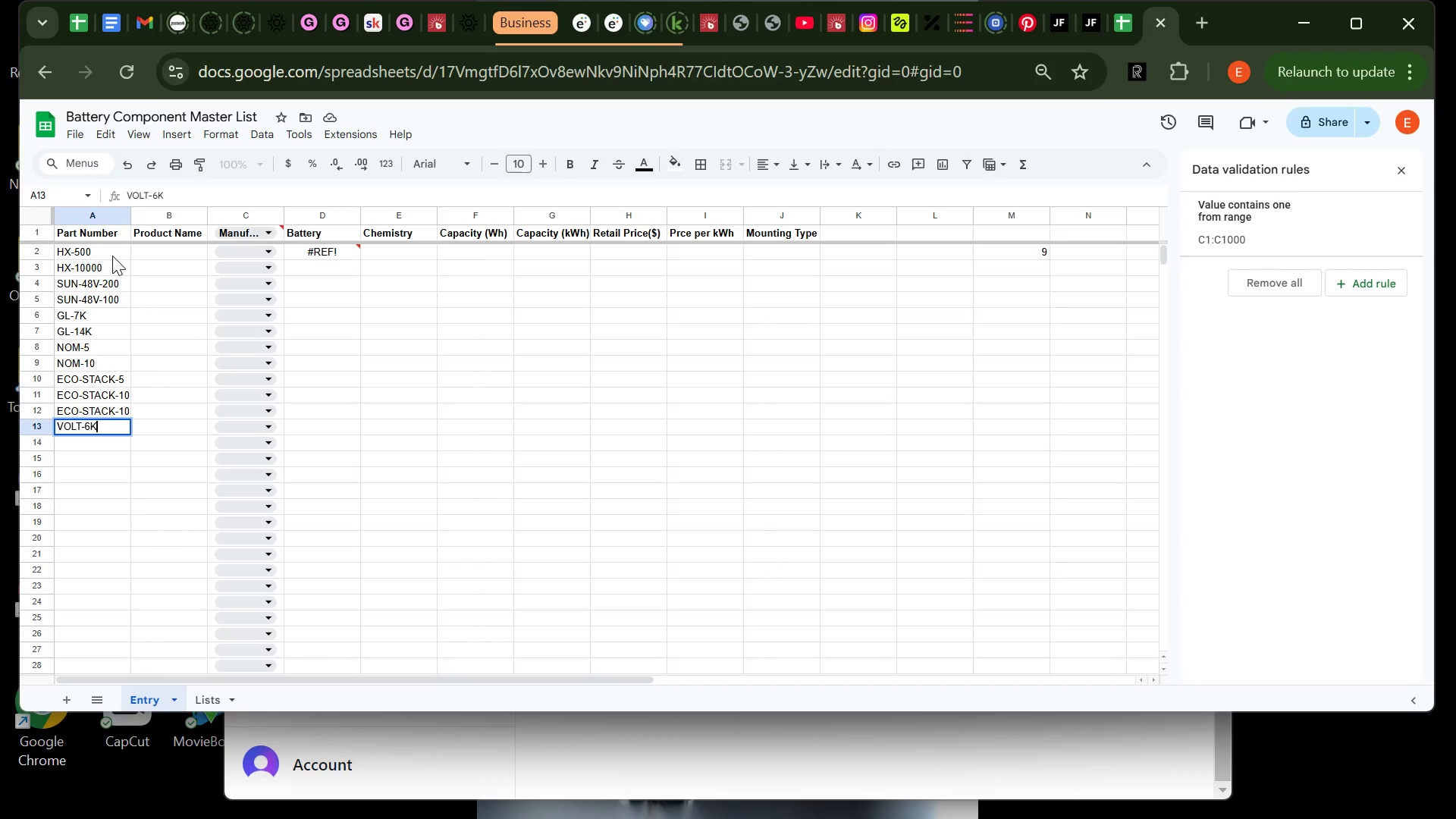 
key(Enter)
 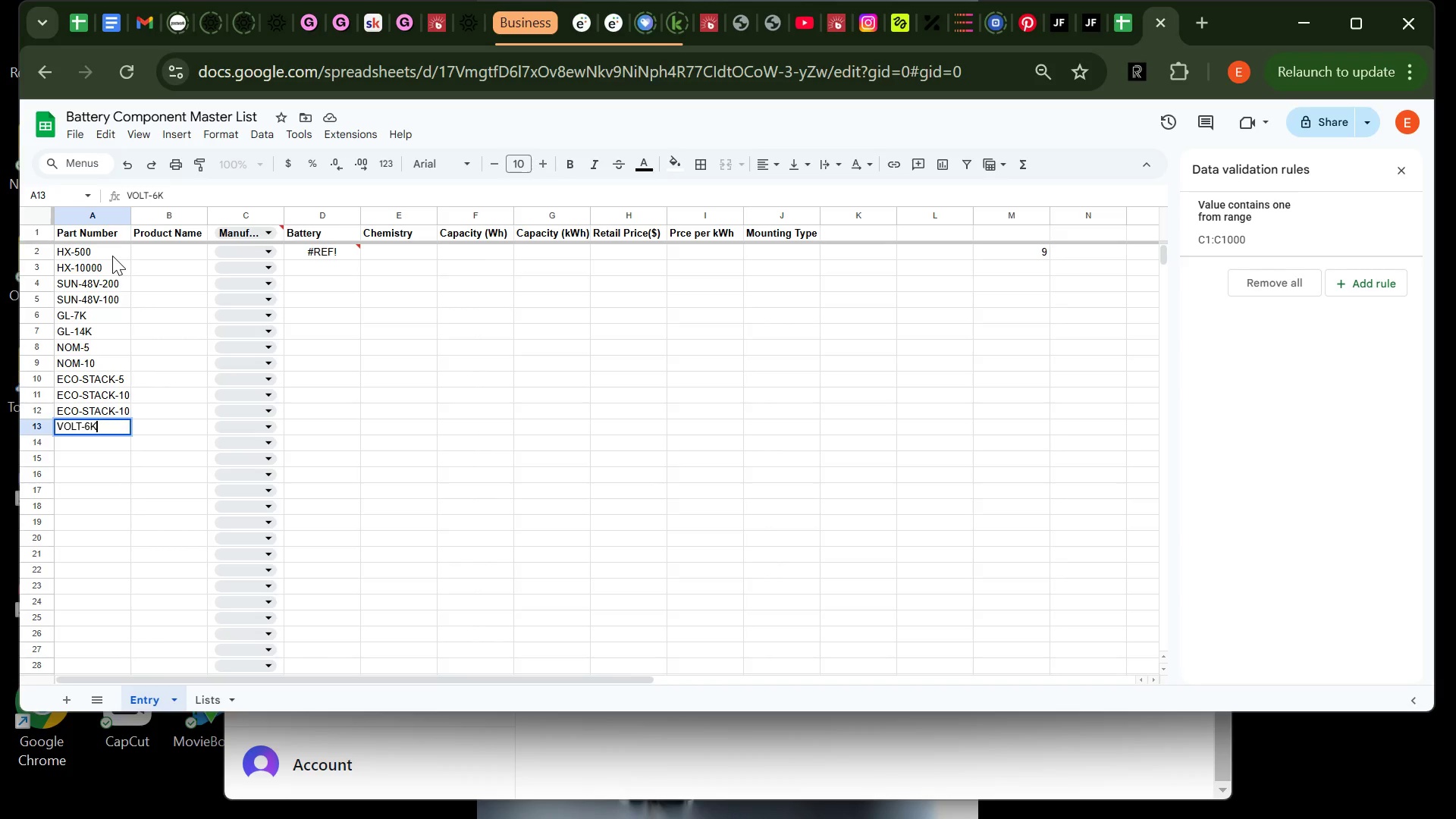 
key(Enter)
 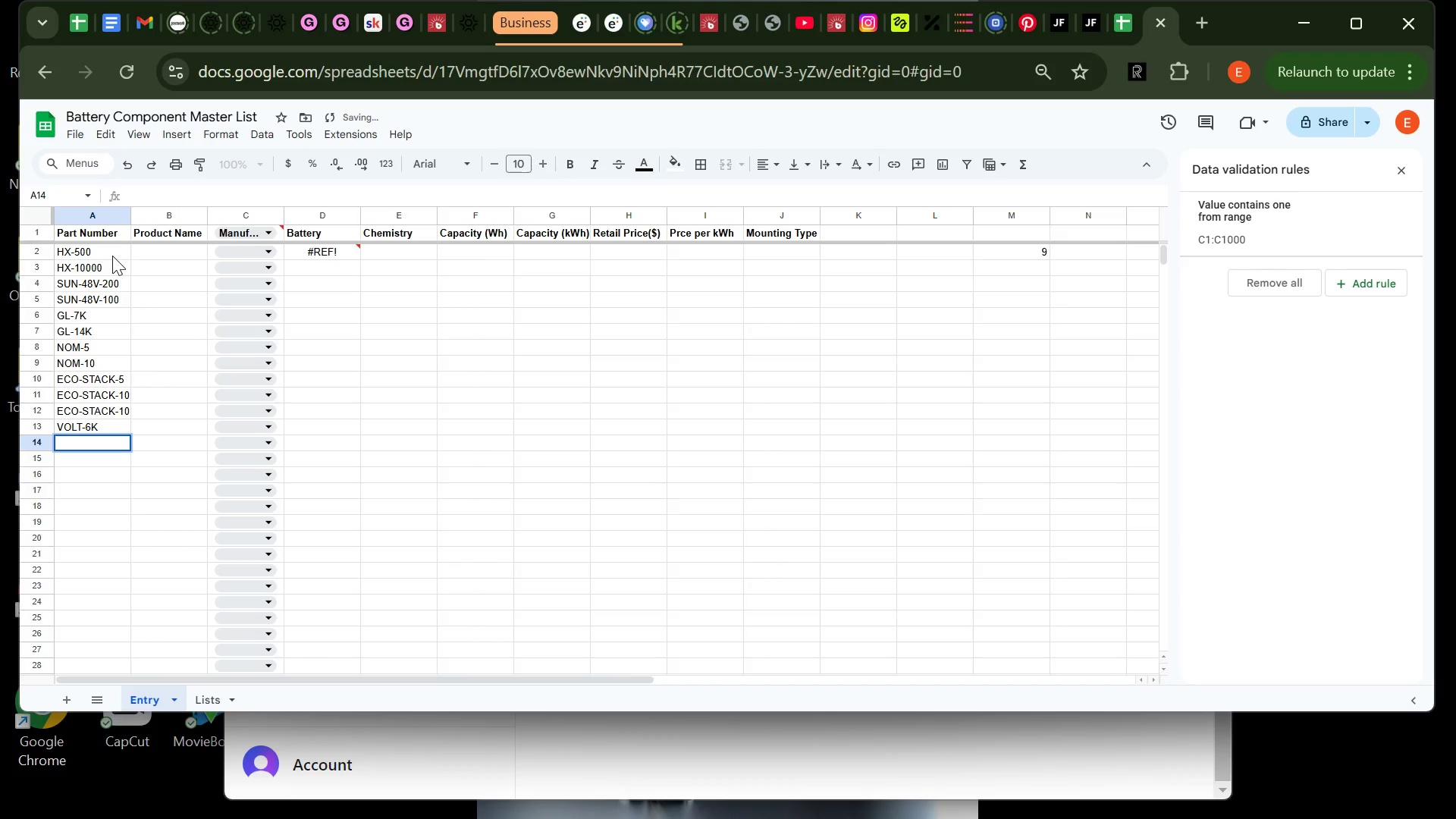 
type(VOLT-12K)
 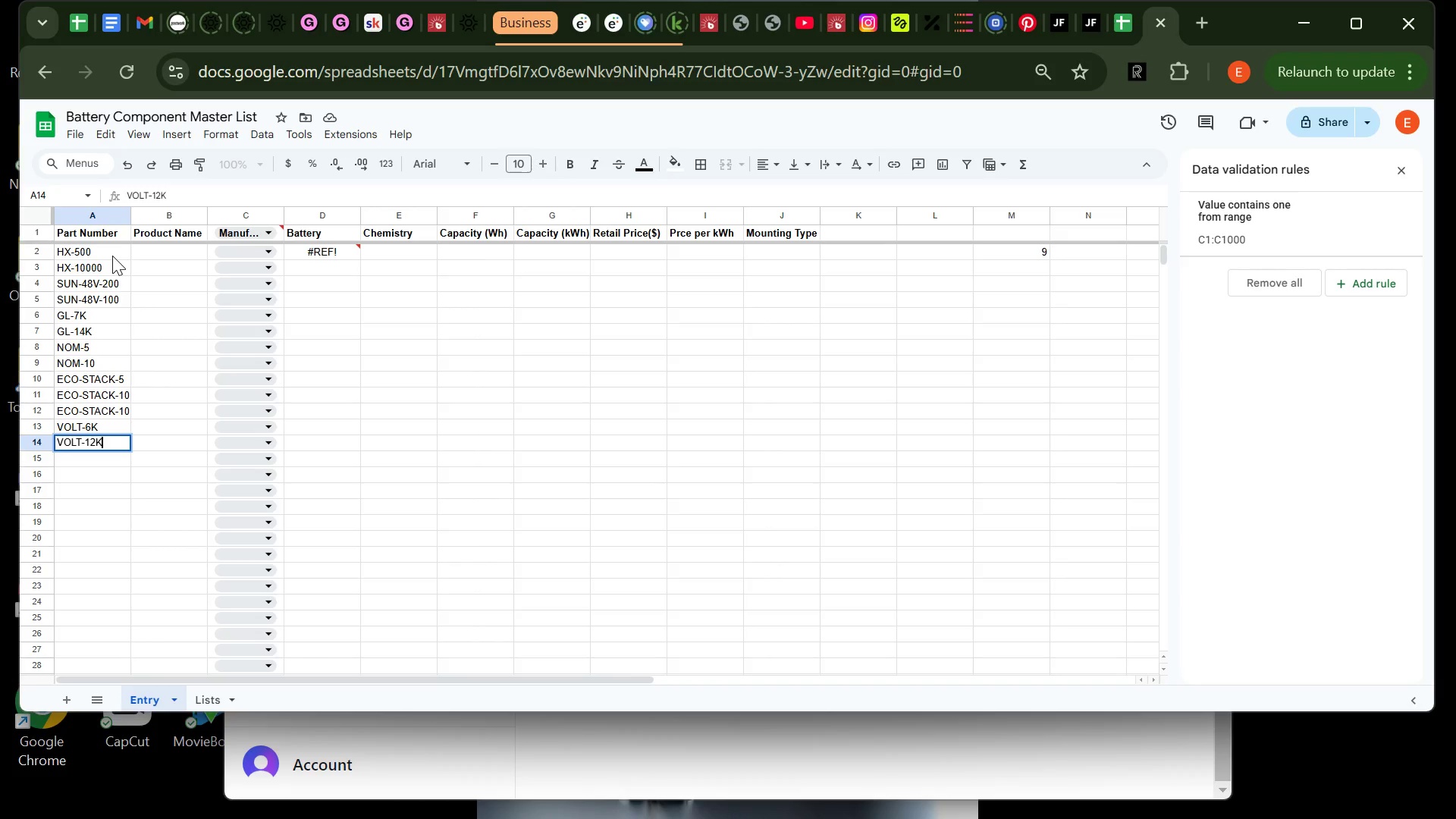 
key(Enter)
 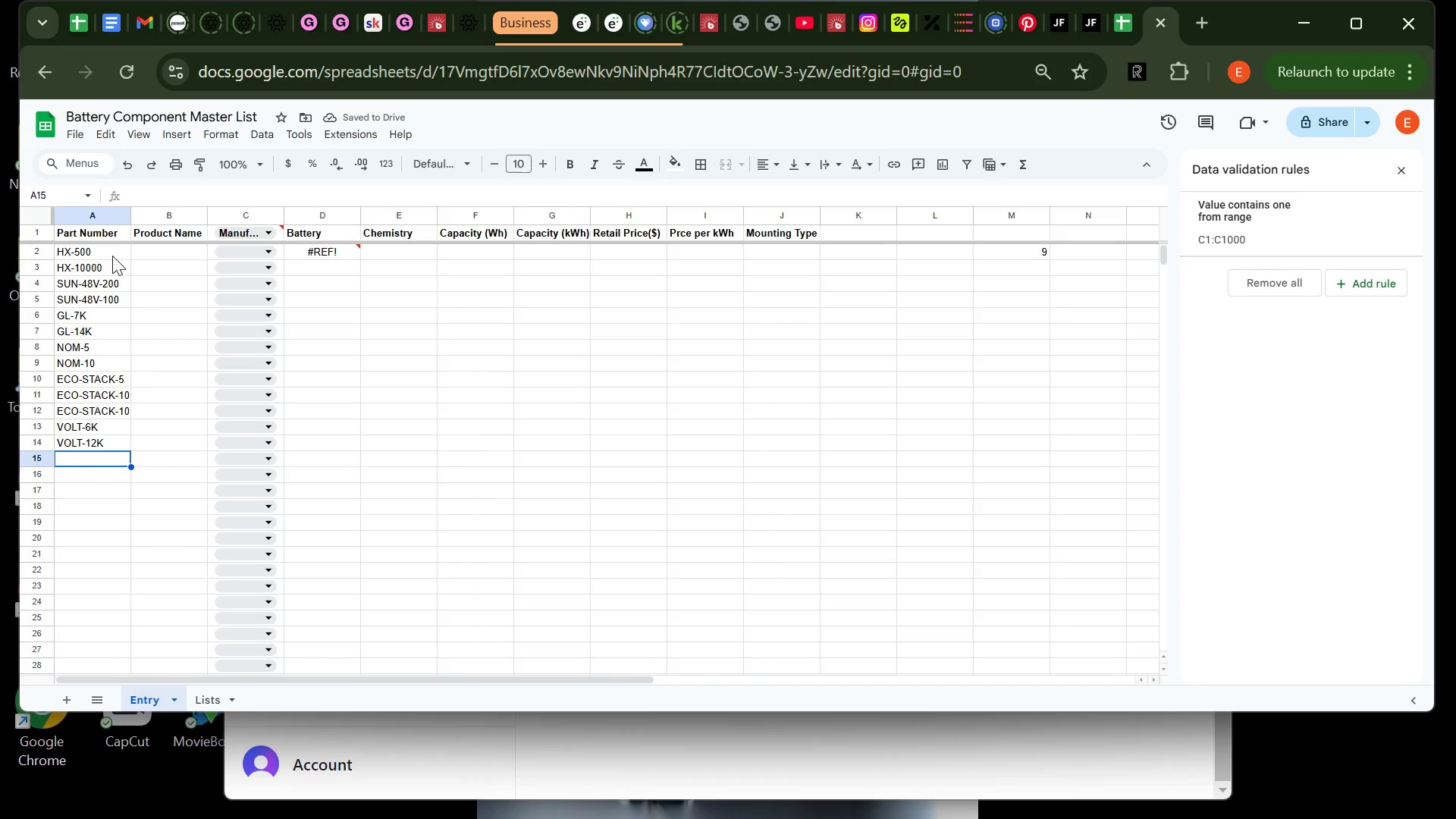 
type(ATLASS-8)
 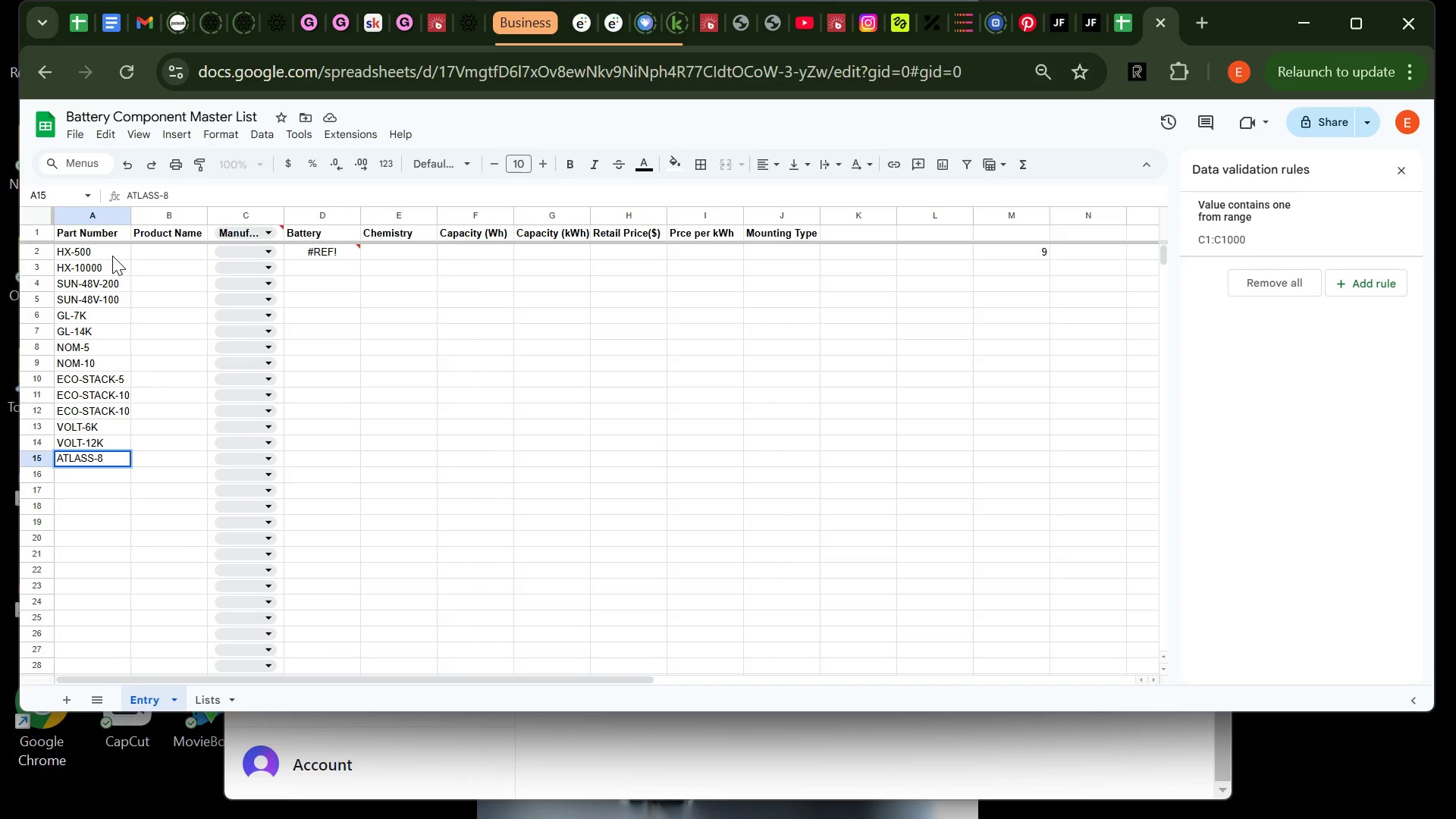 
key(Enter)
 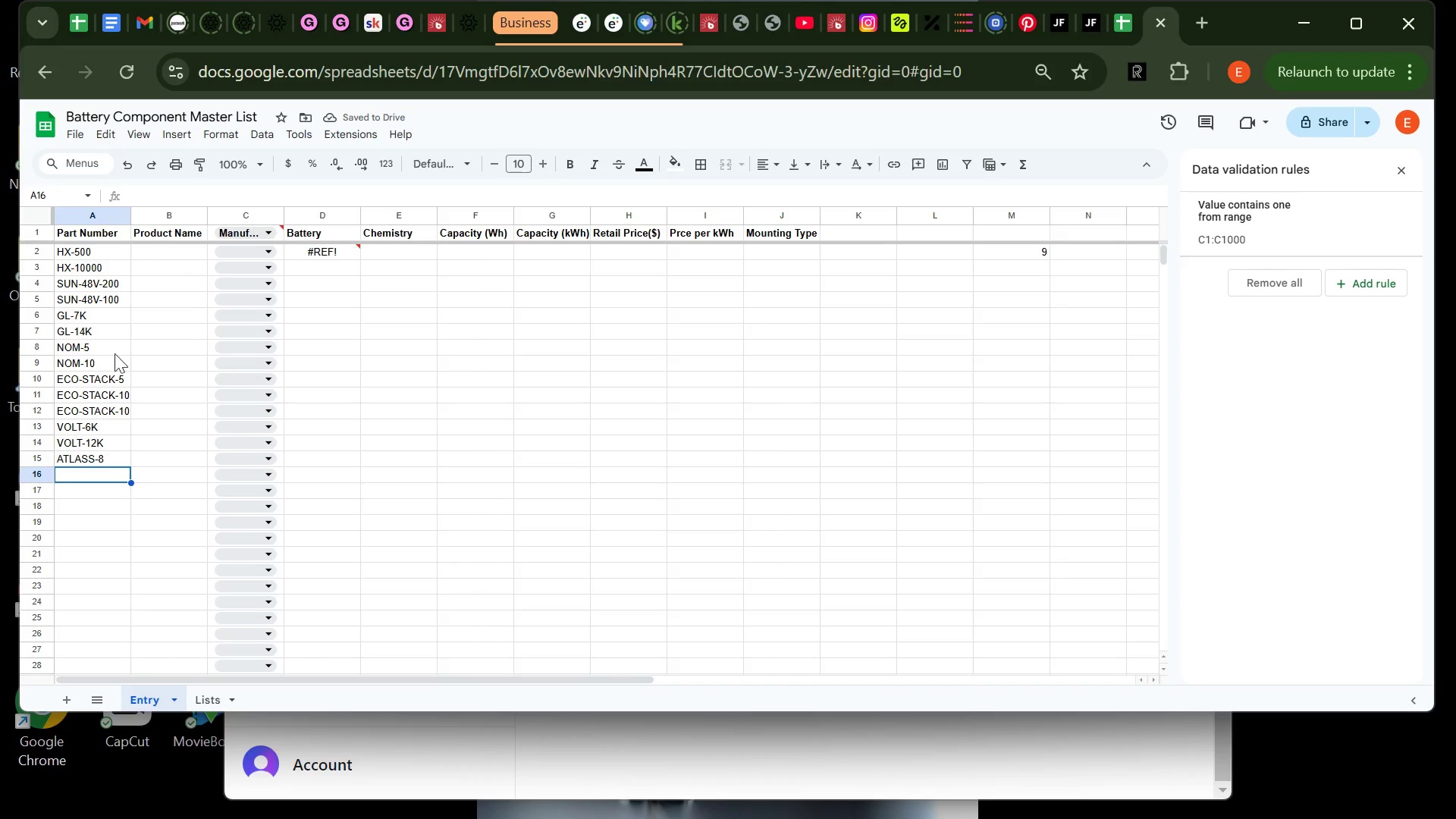 
left_click([84, 456])
 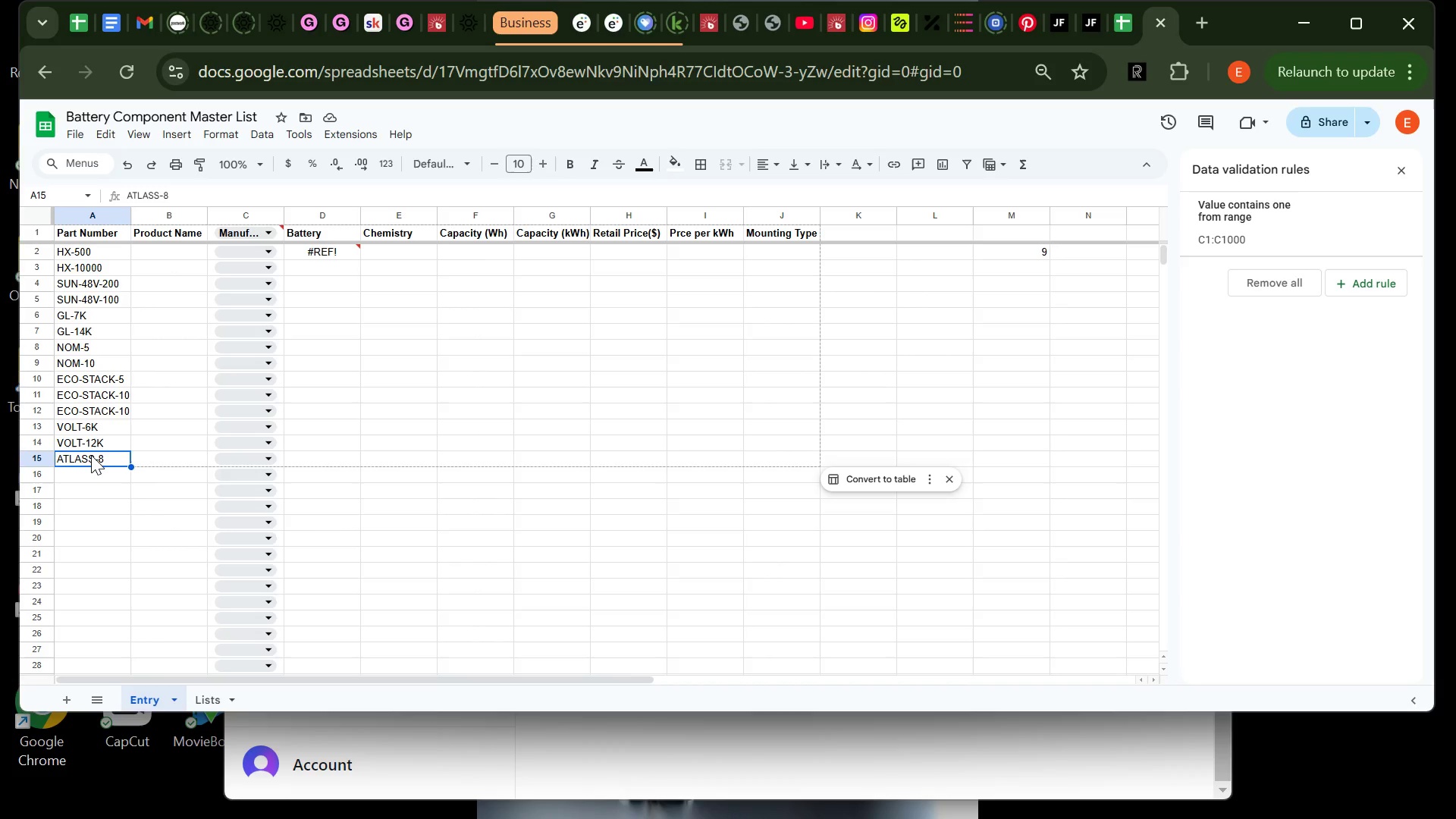 
double_click([91, 455])
 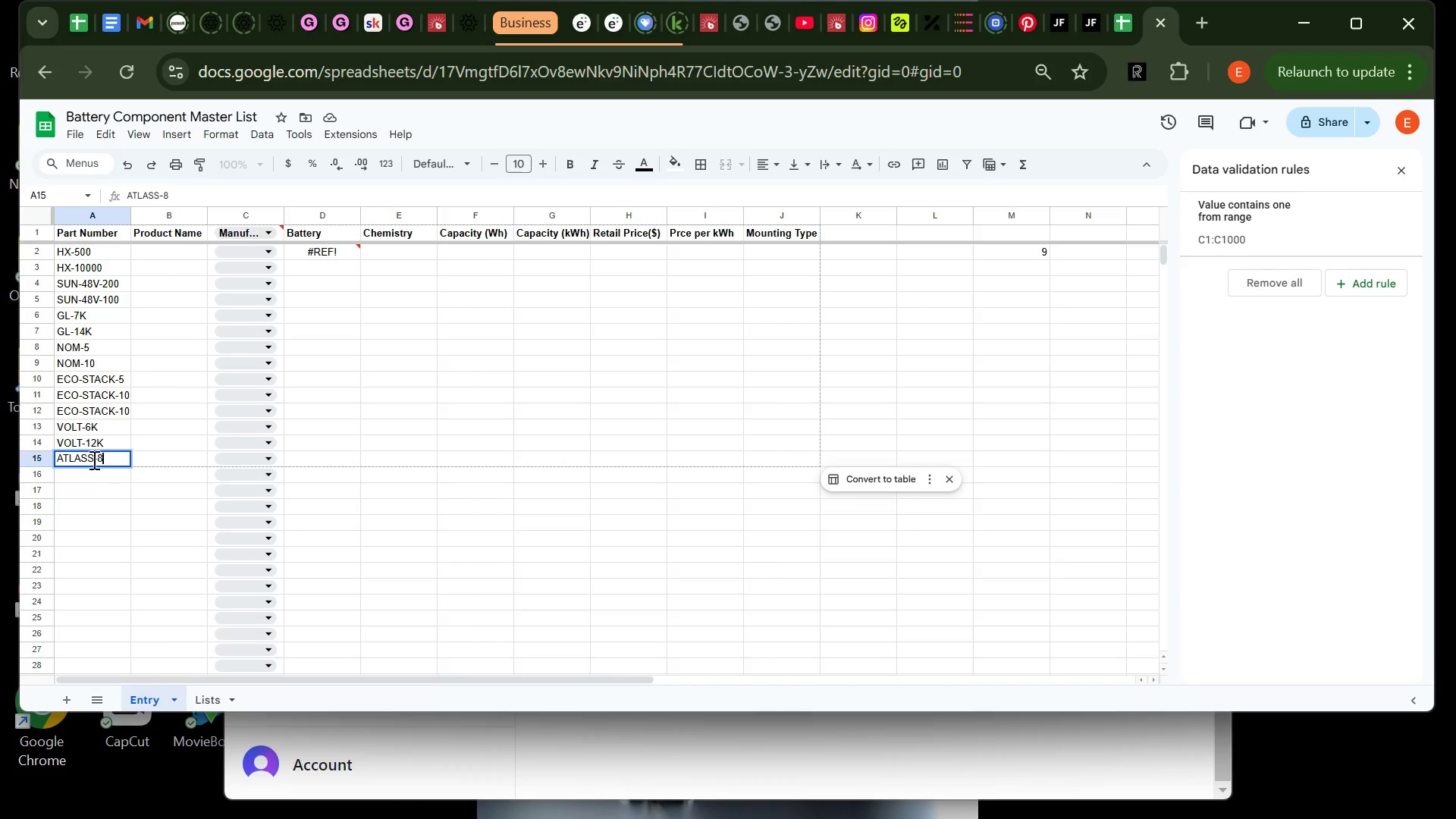 
left_click([88, 457])
 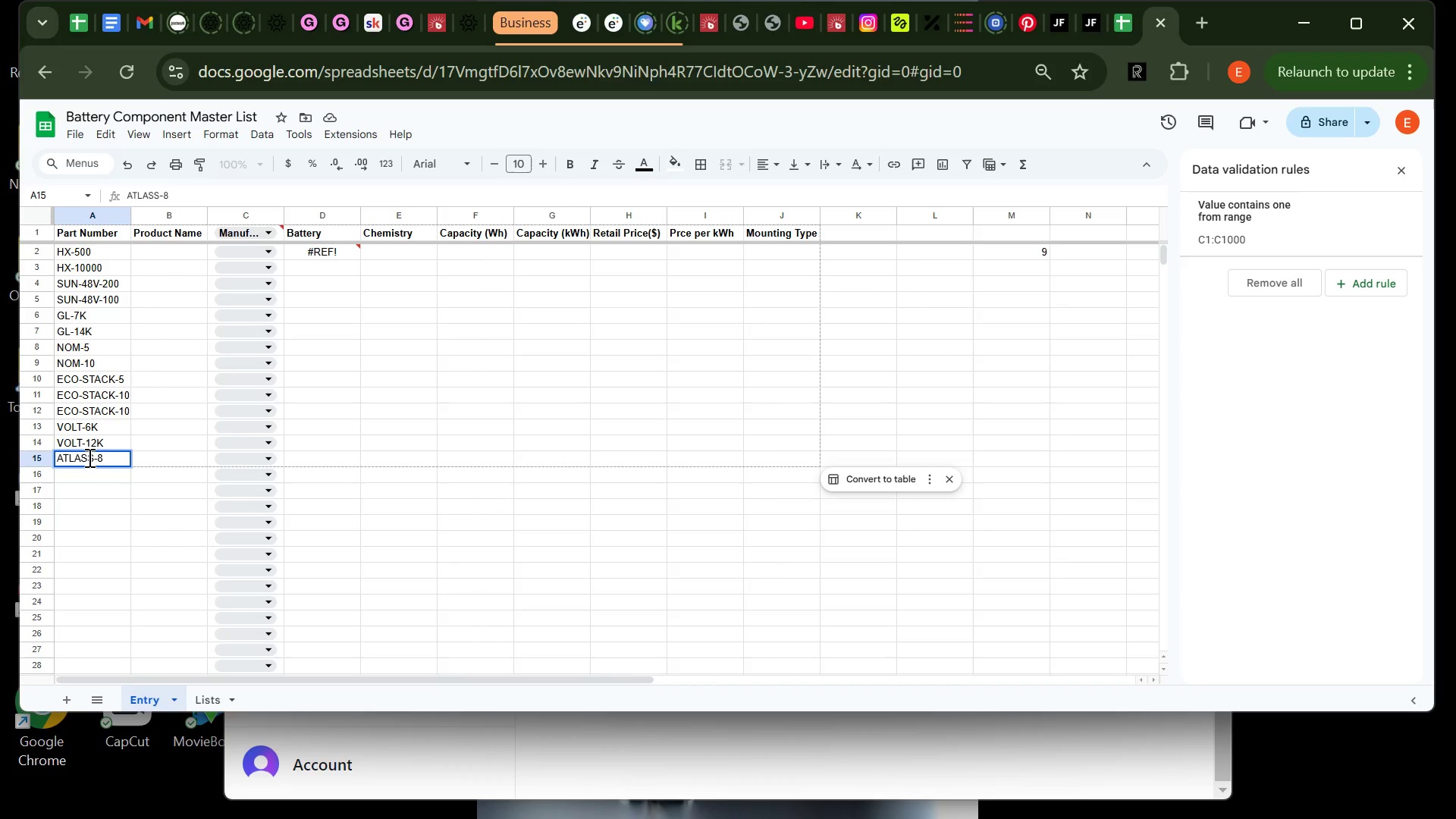 
key(Backspace)
 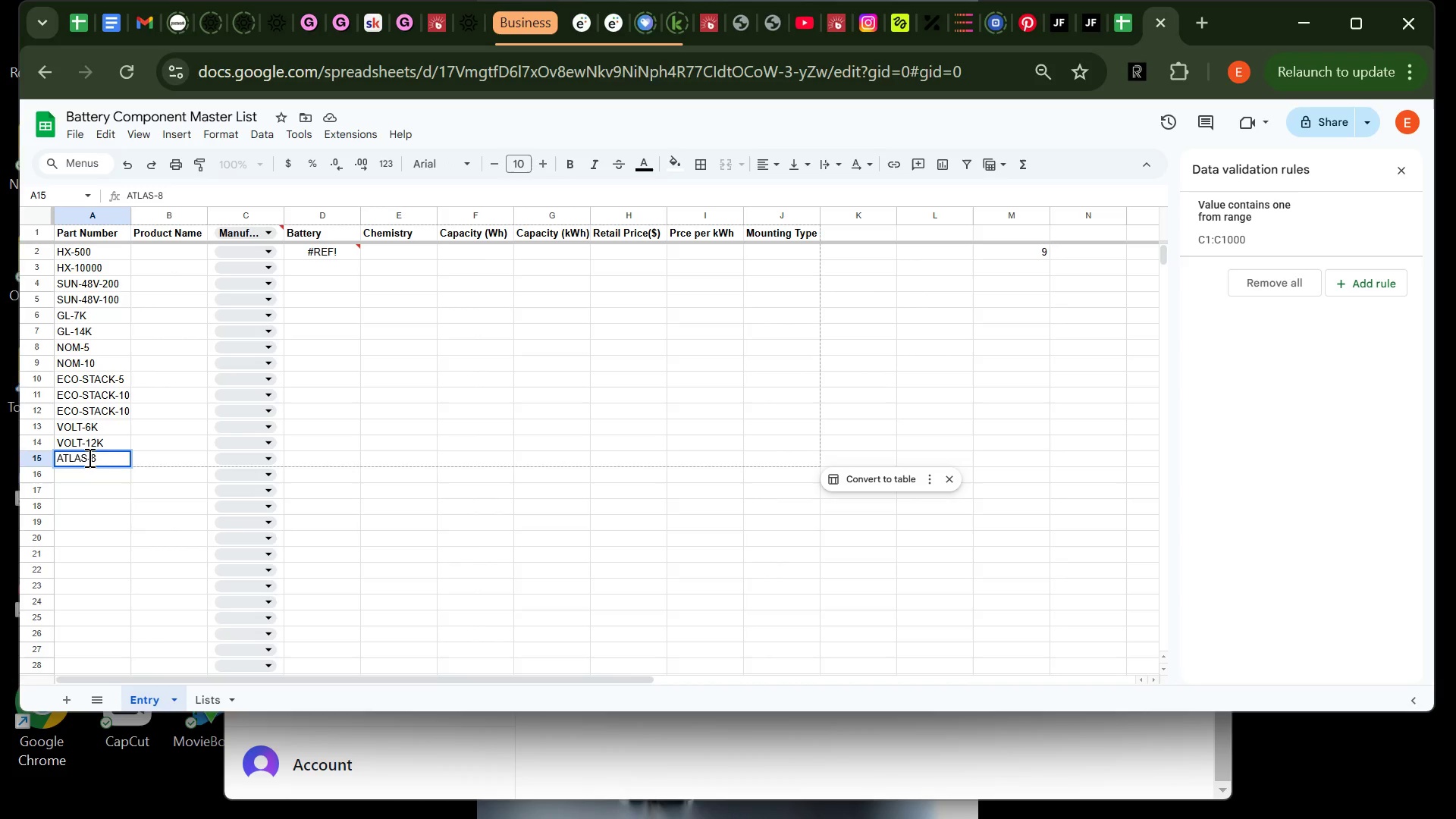 
key(Enter)
 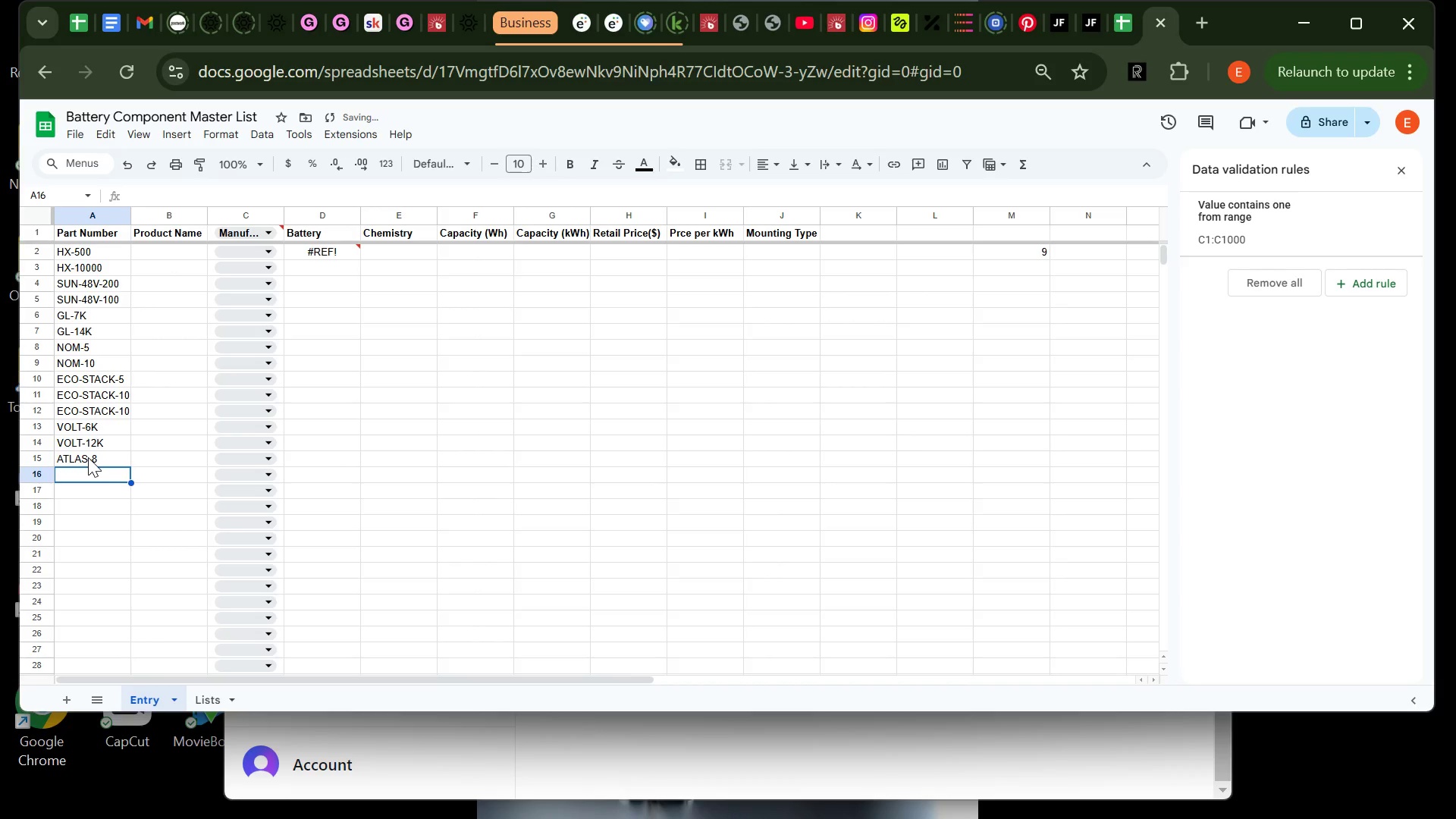 
type(ATLAS-16)
 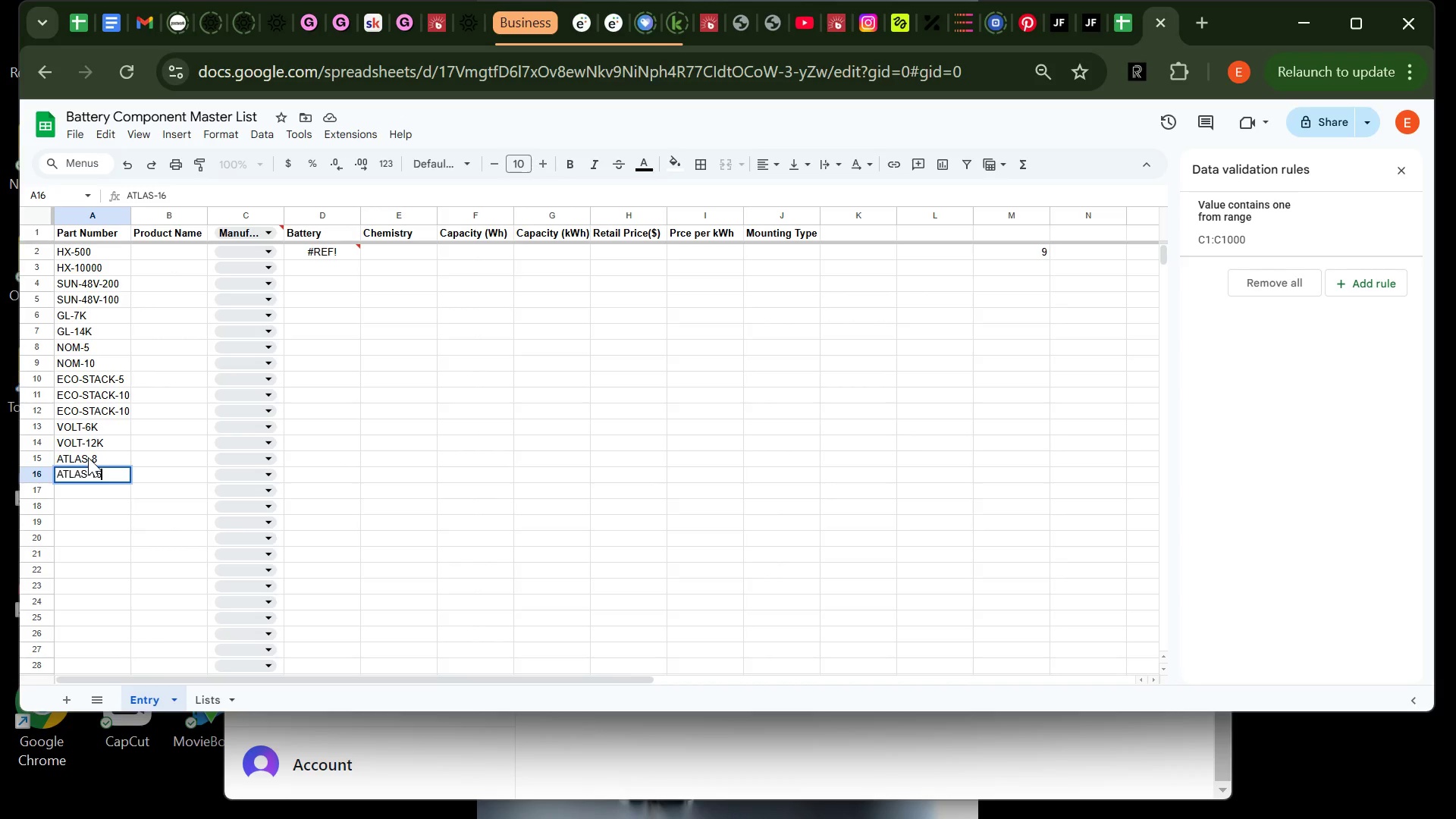 
key(Enter)
 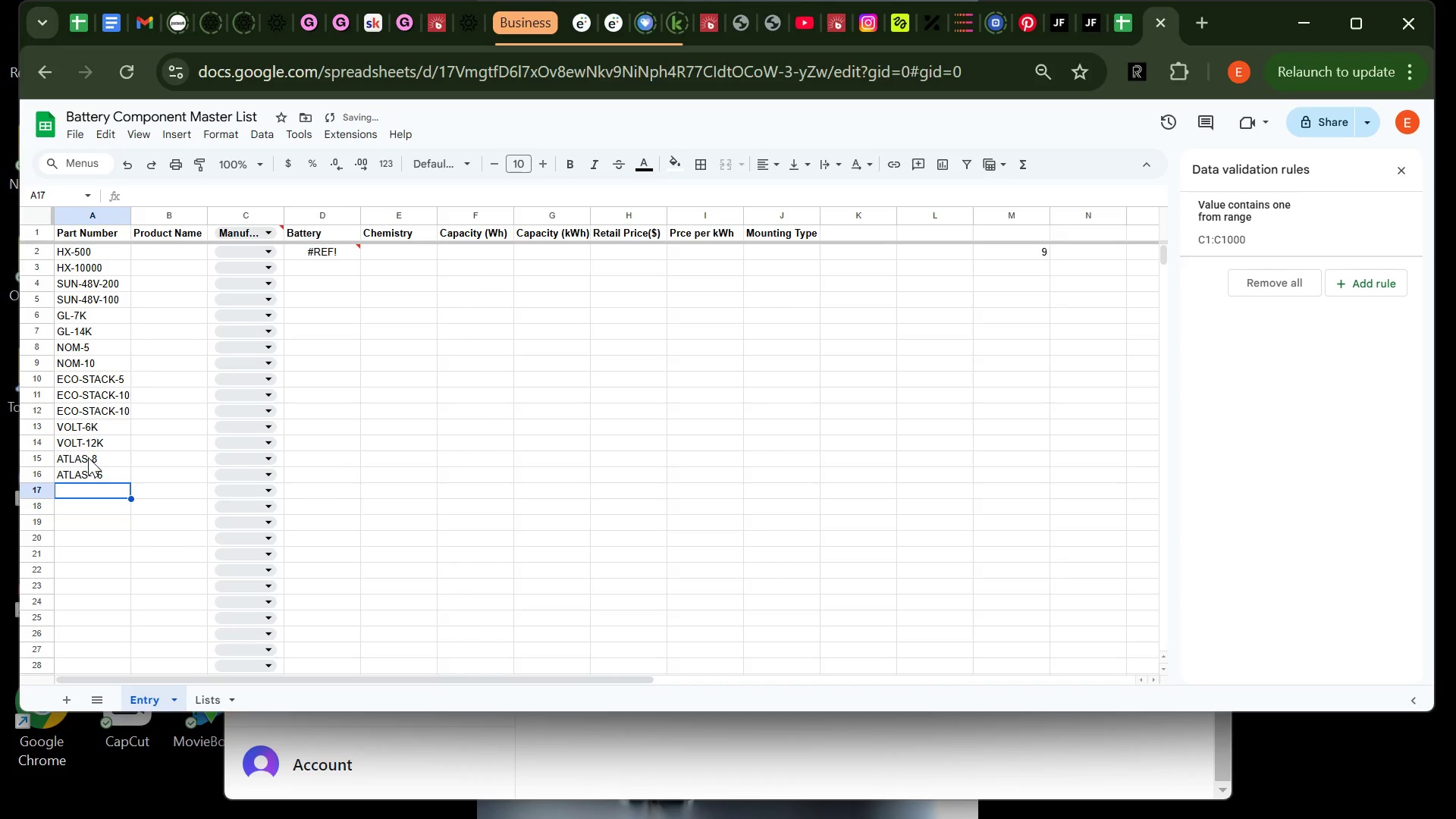 
type(ZEN\)
key(Backspace)
type(-5)
 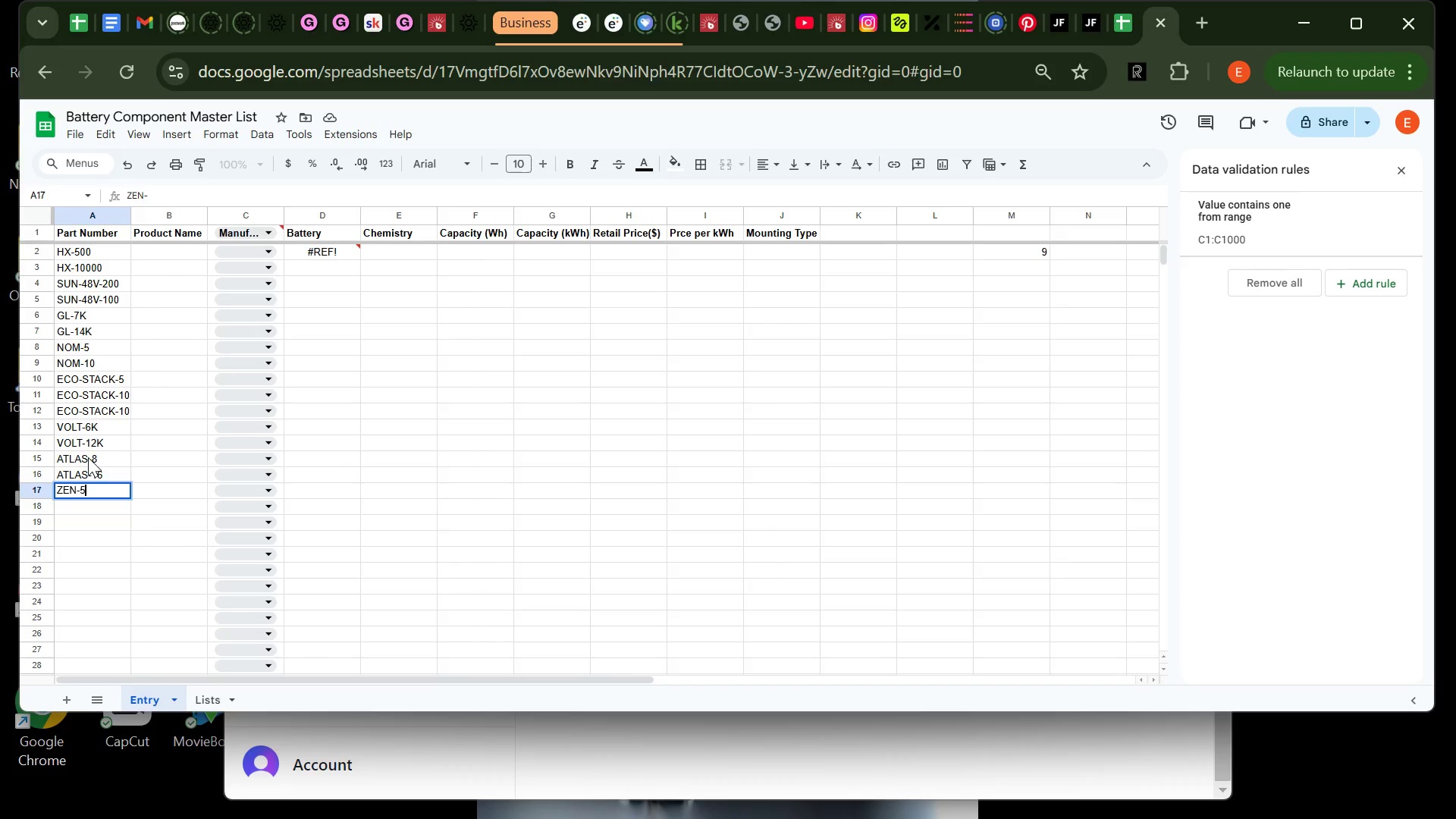 
key(Enter)
 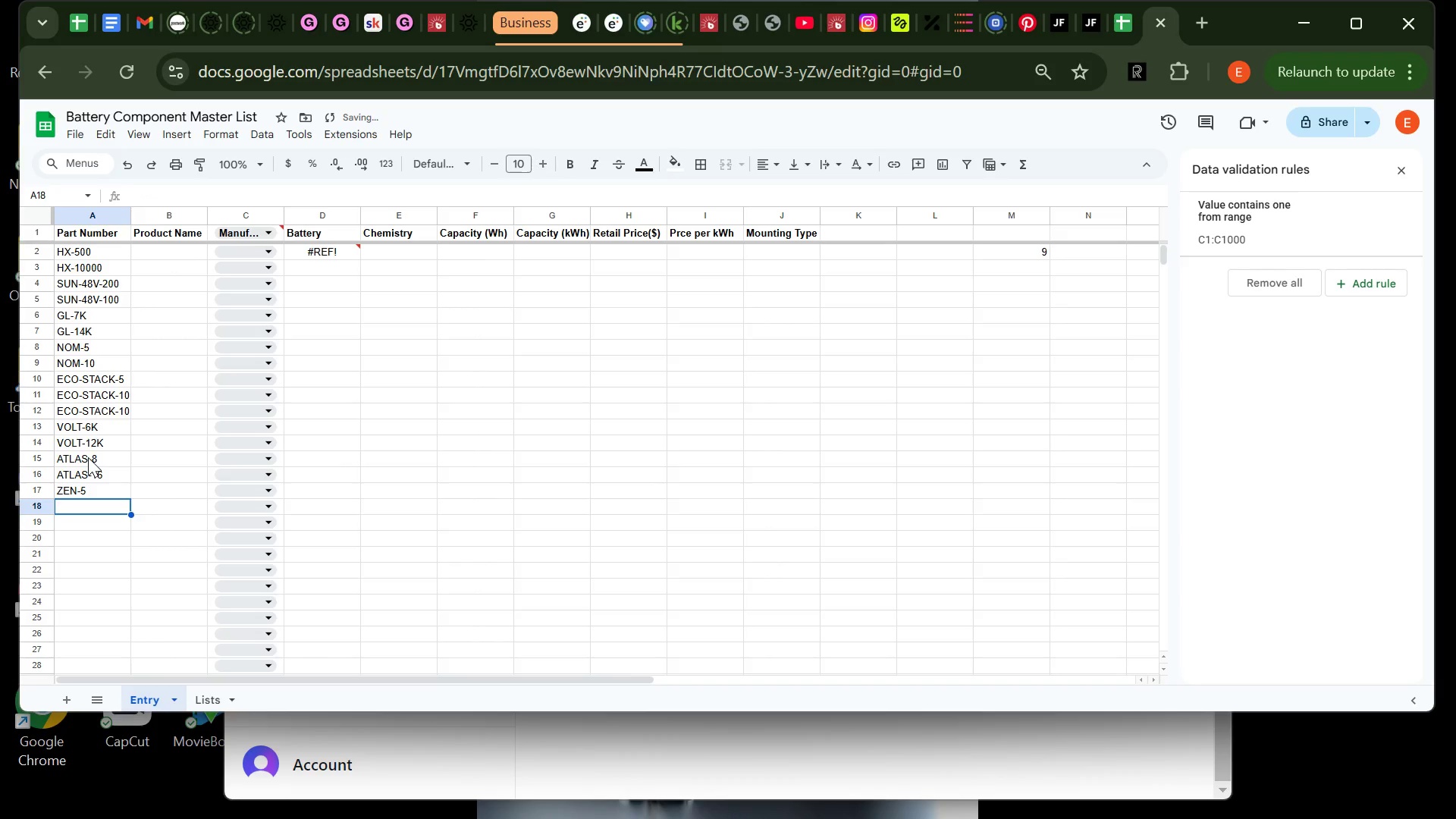 
type(ZEEN)
key(Backspace)
key(Backspace)
type(N-10)
 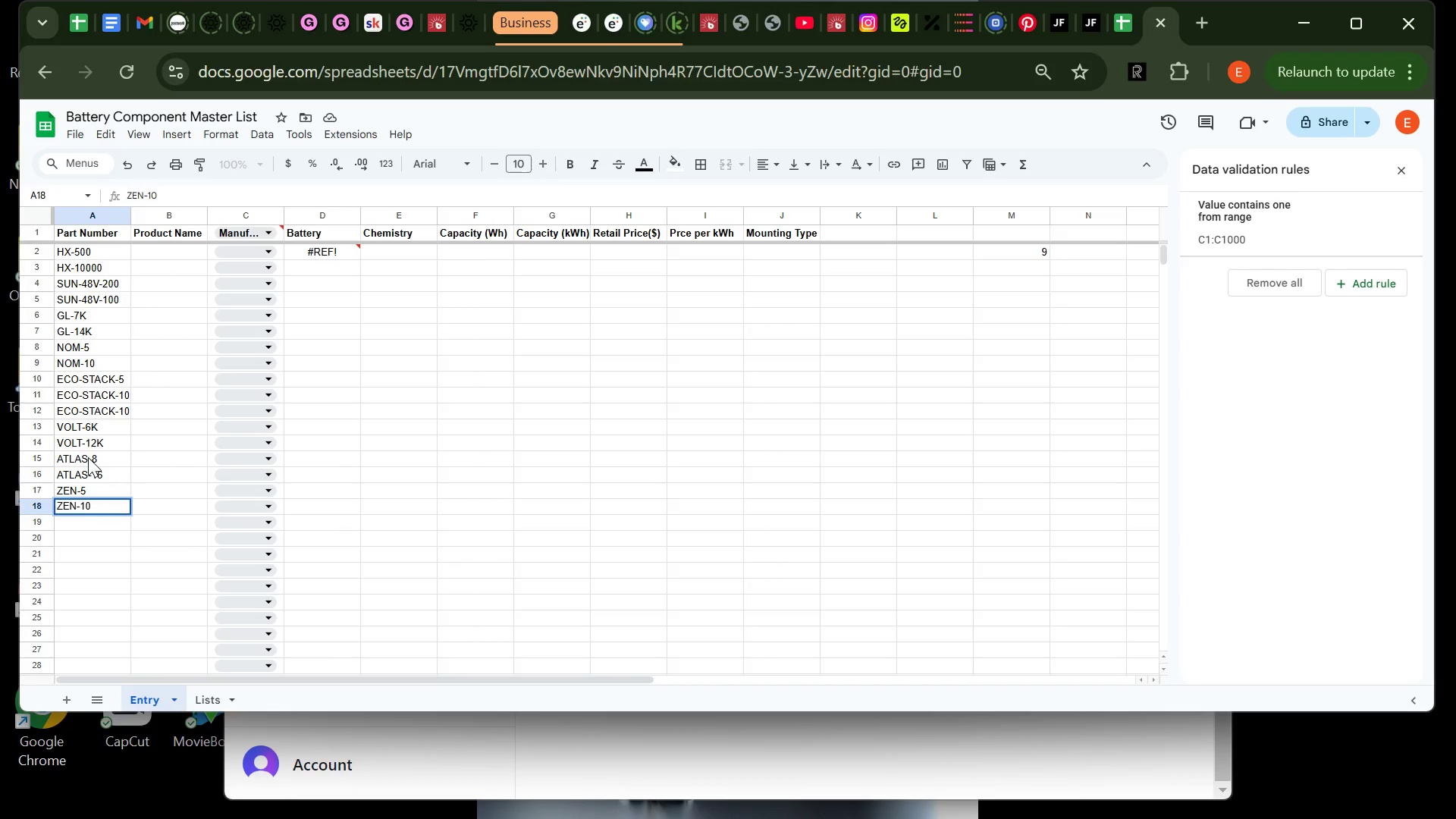 
key(Enter)
 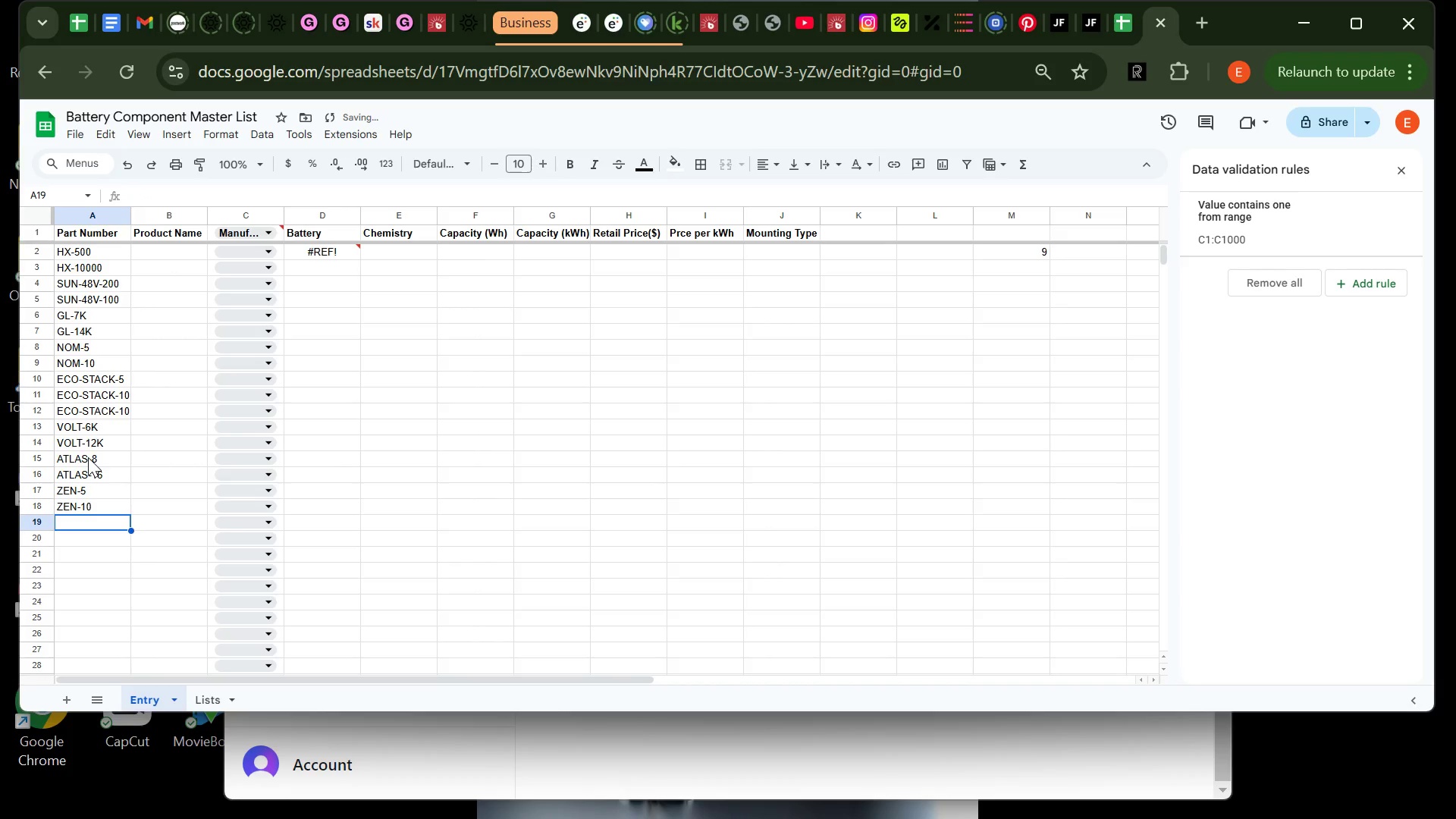 
type(RUG-4)
 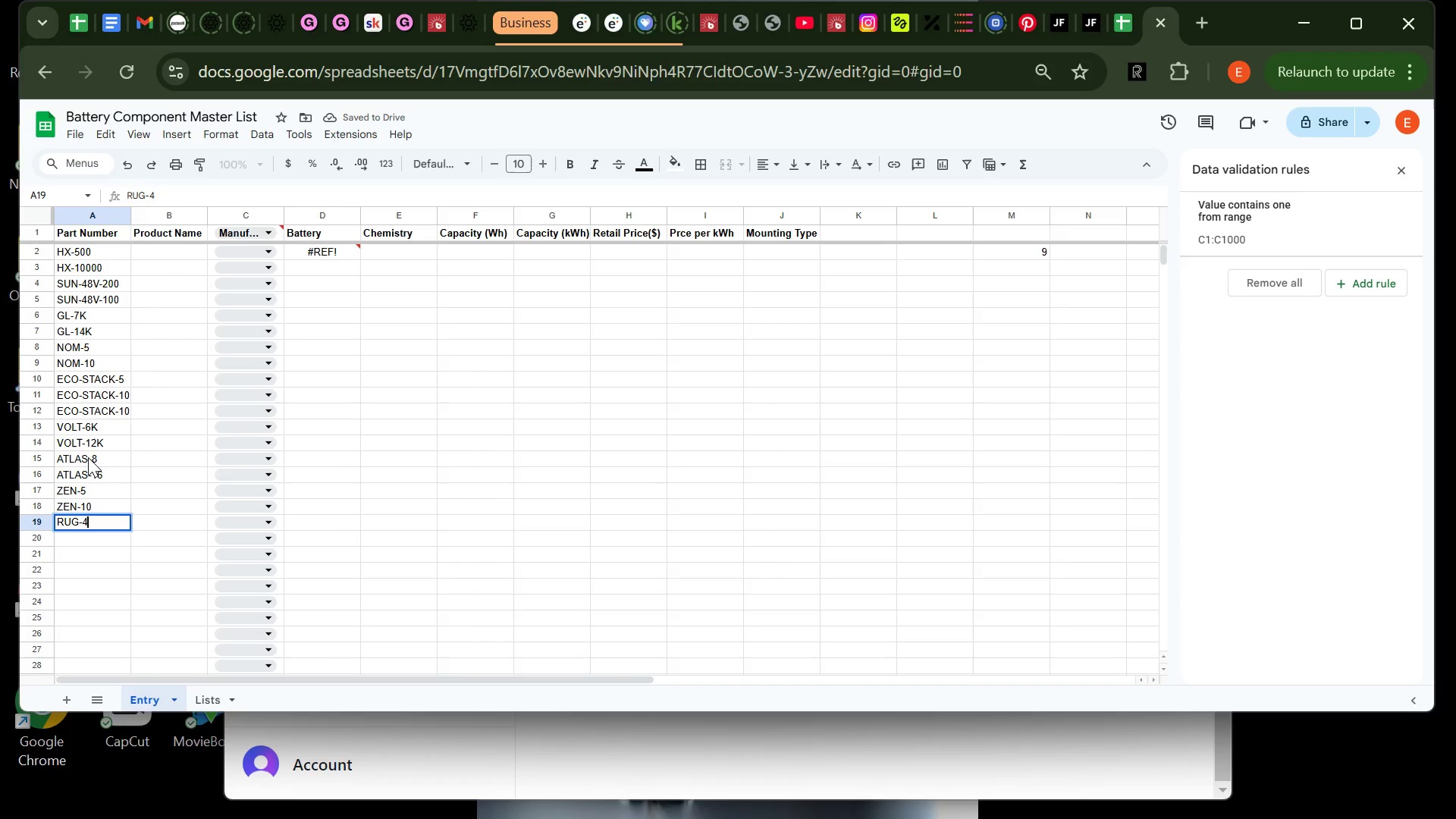 
key(Enter)
 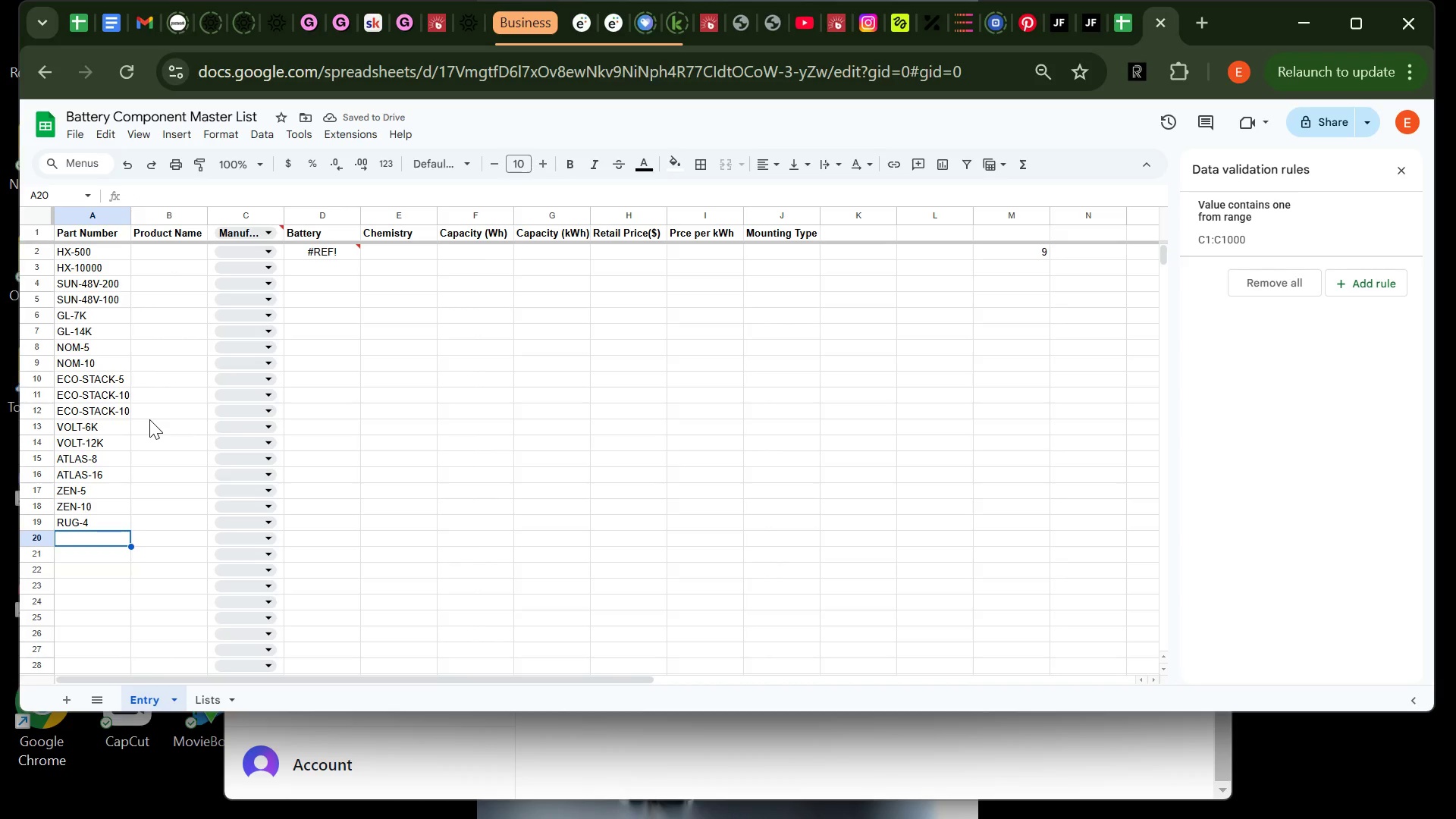 
type(RUG-8)
 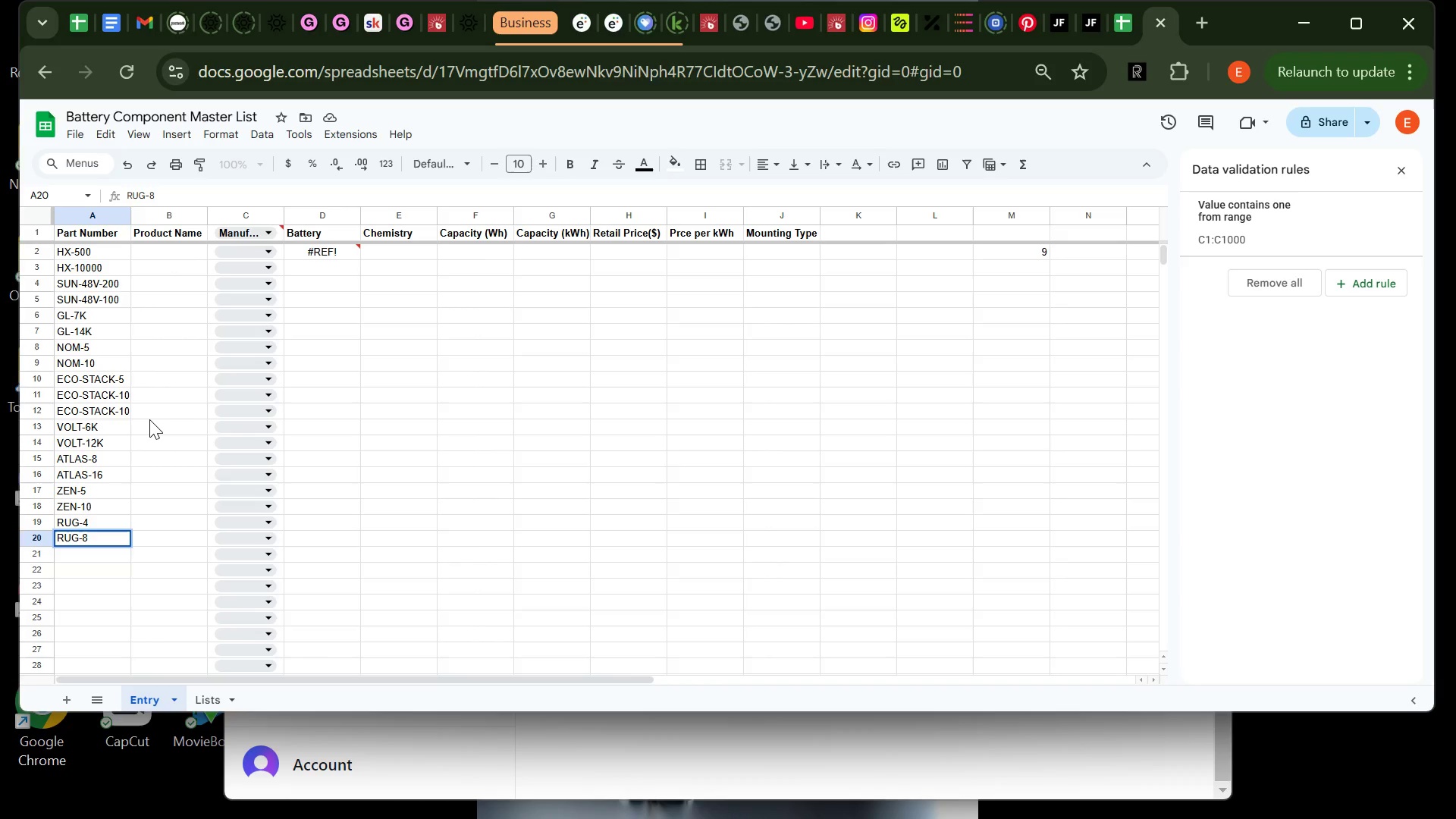 
key(Enter)
 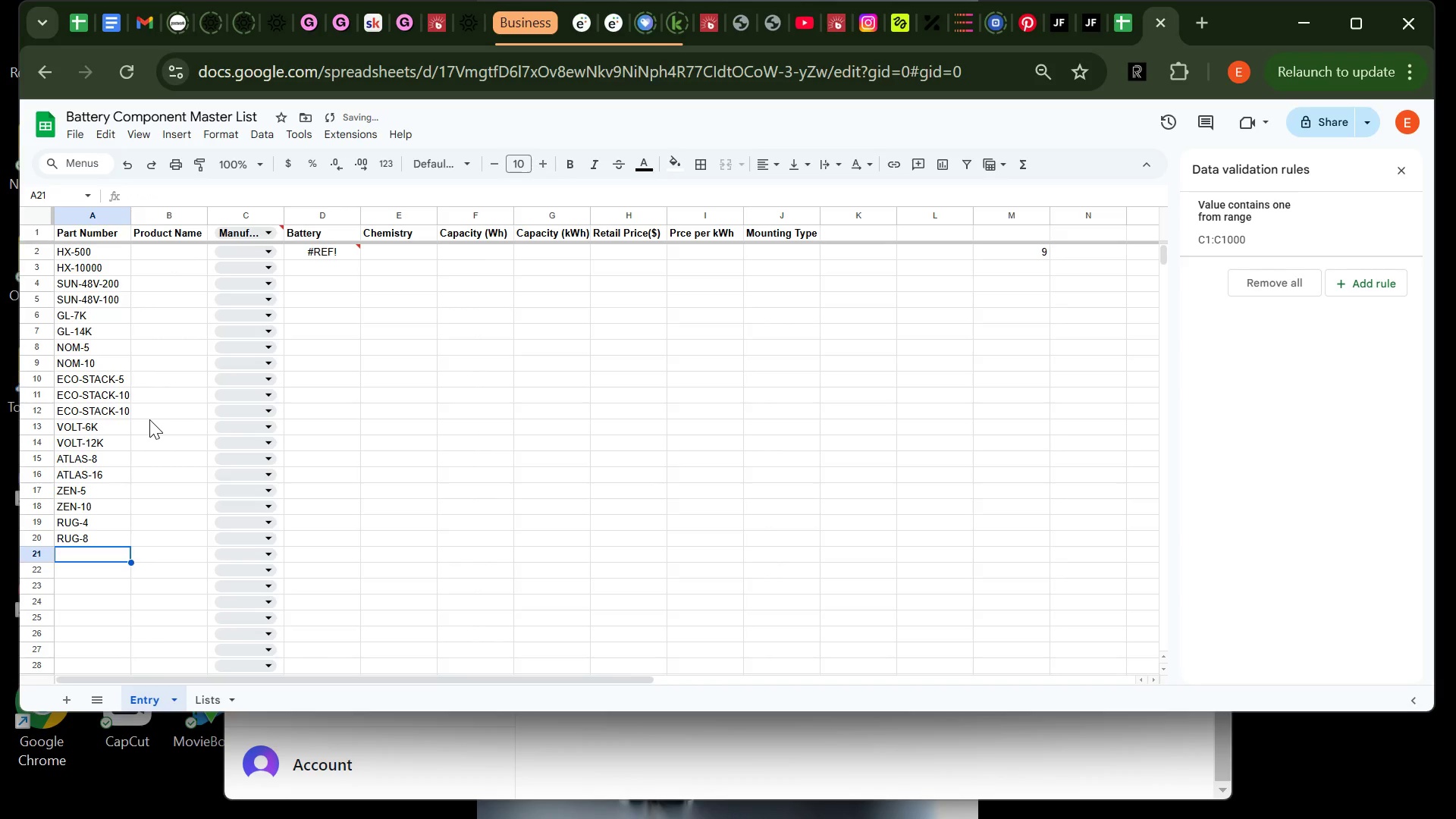 
type(RUG-12)
 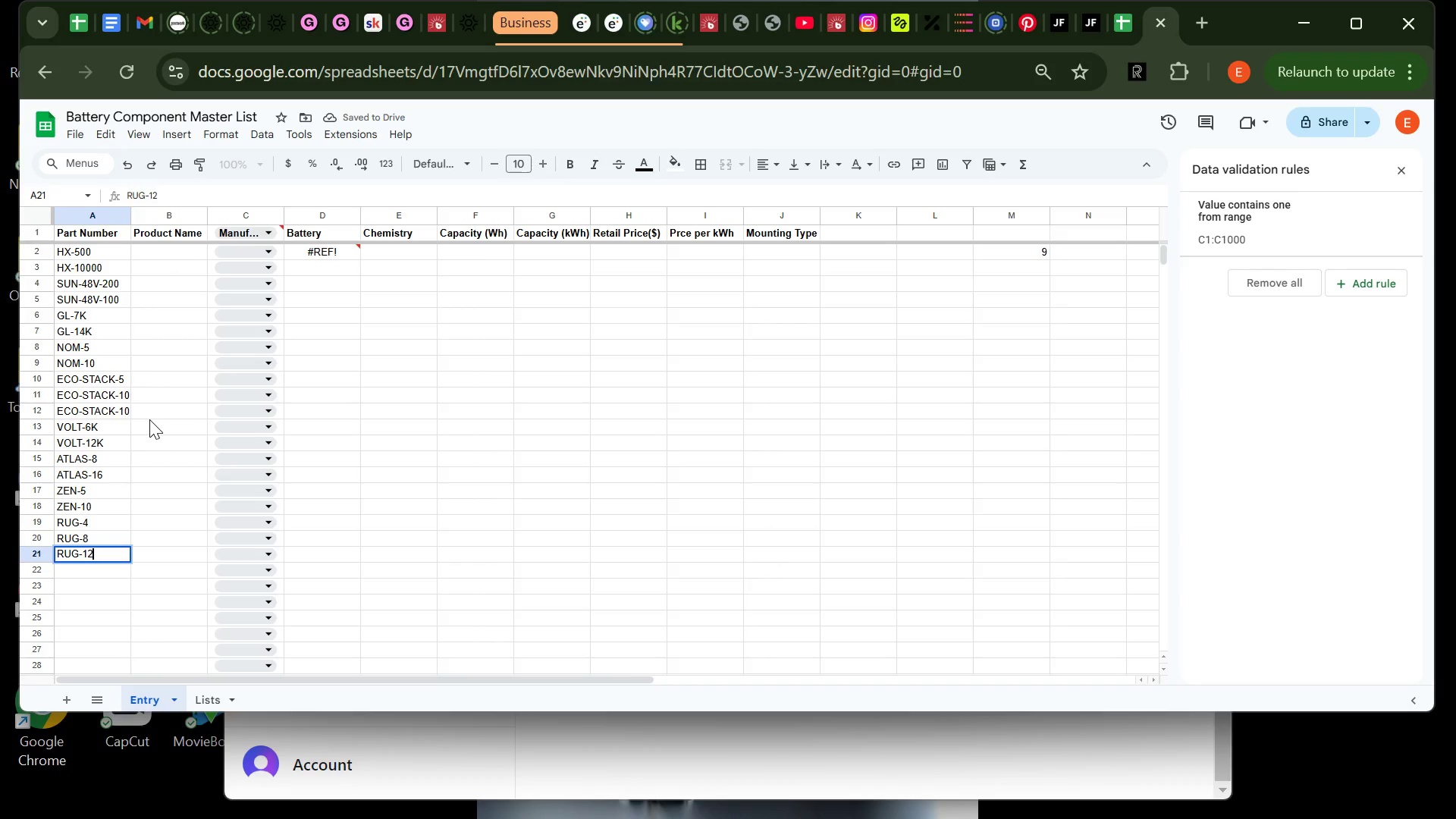 
key(Enter)
 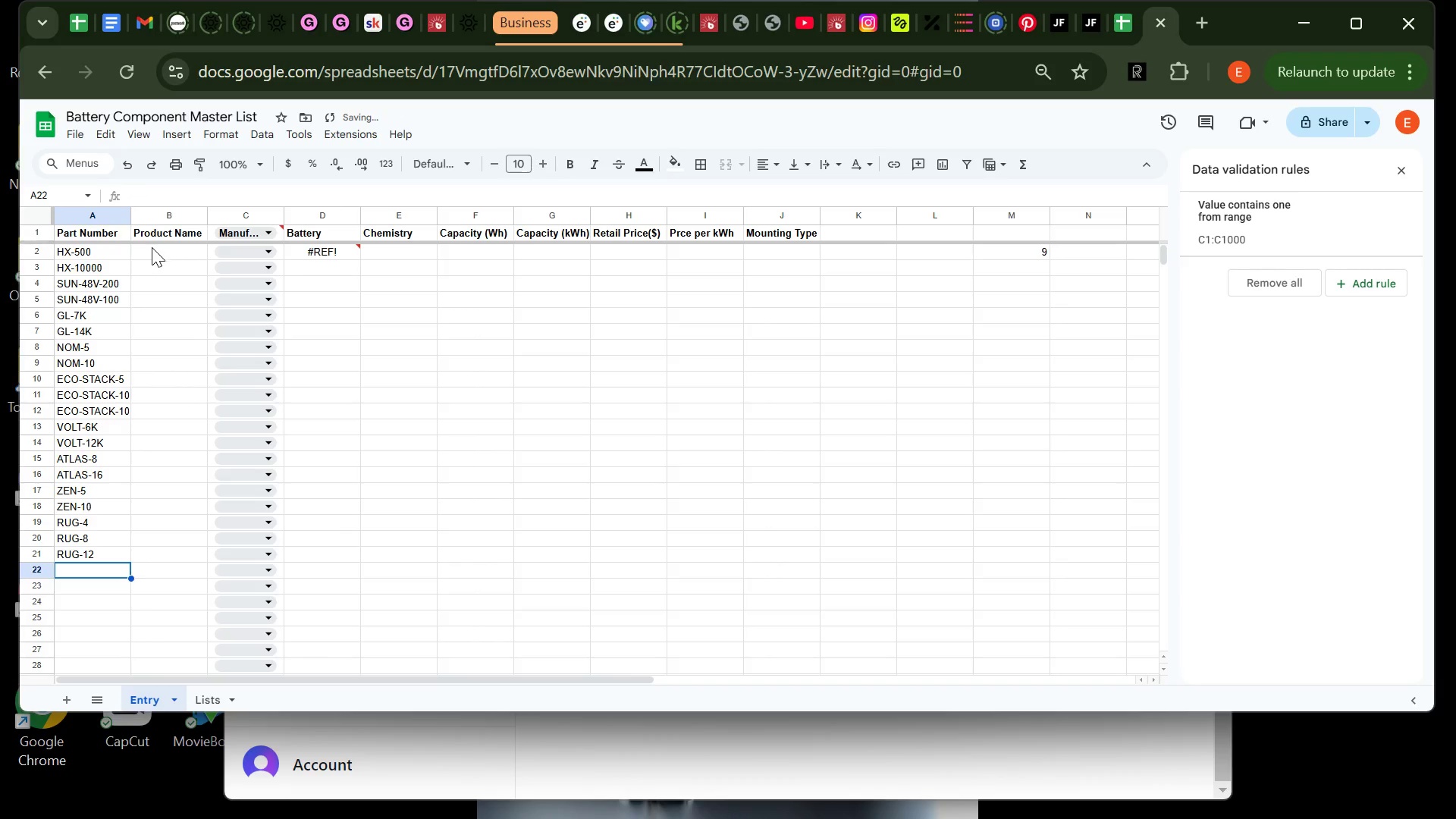 
left_click([153, 256])
 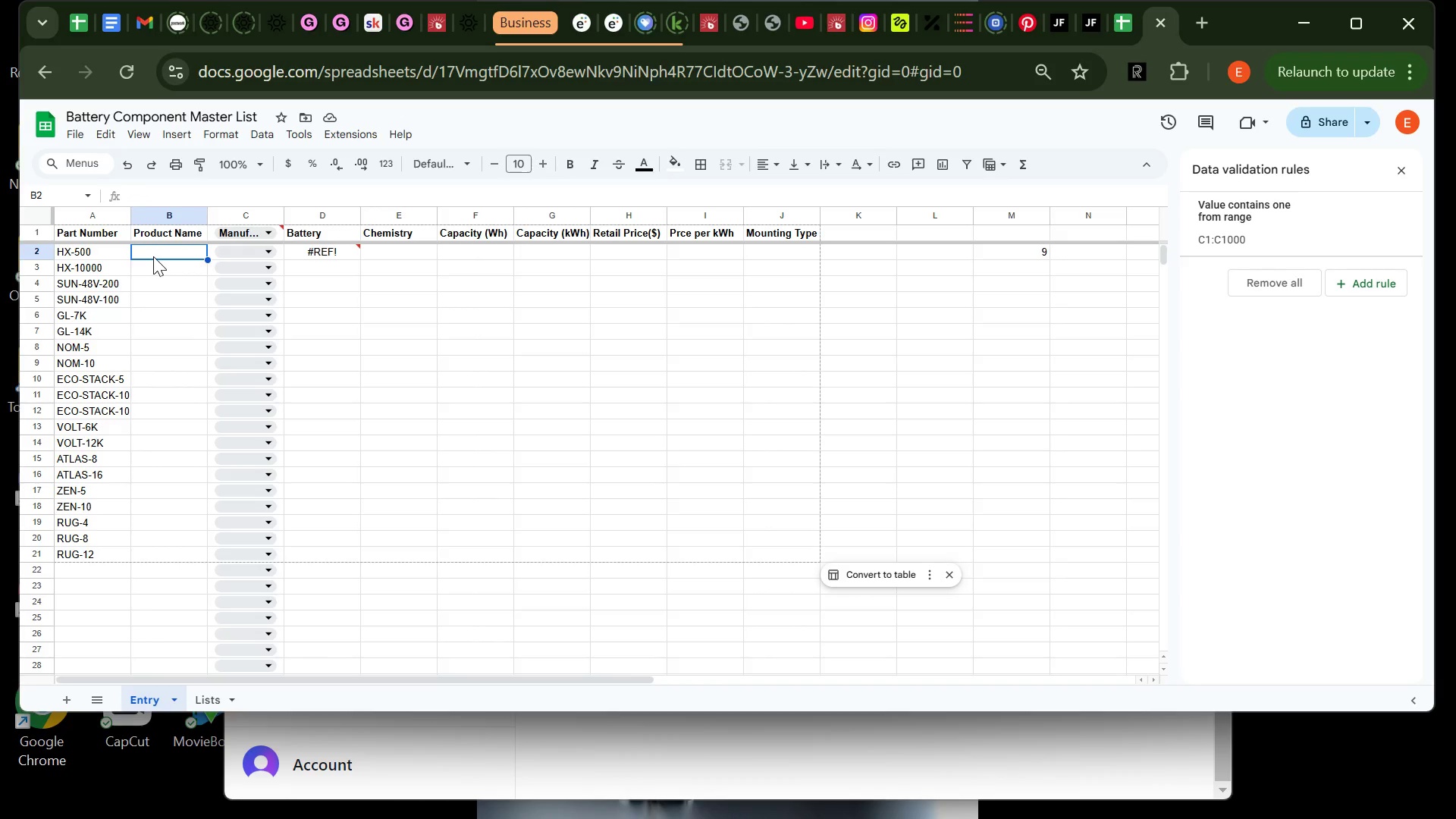 
wait(16.77)
 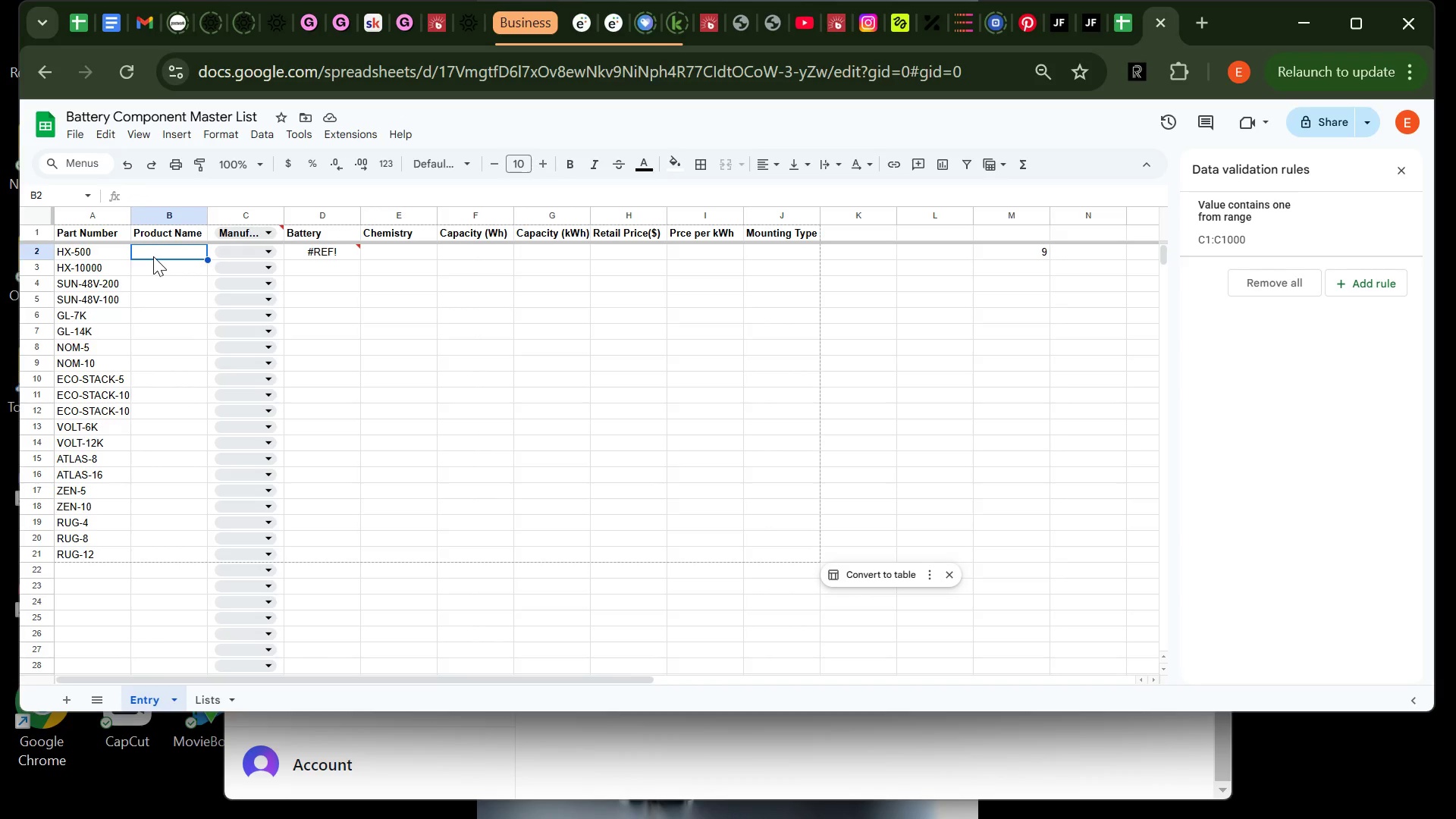 
type(EcoPower 5K BATTERY)
 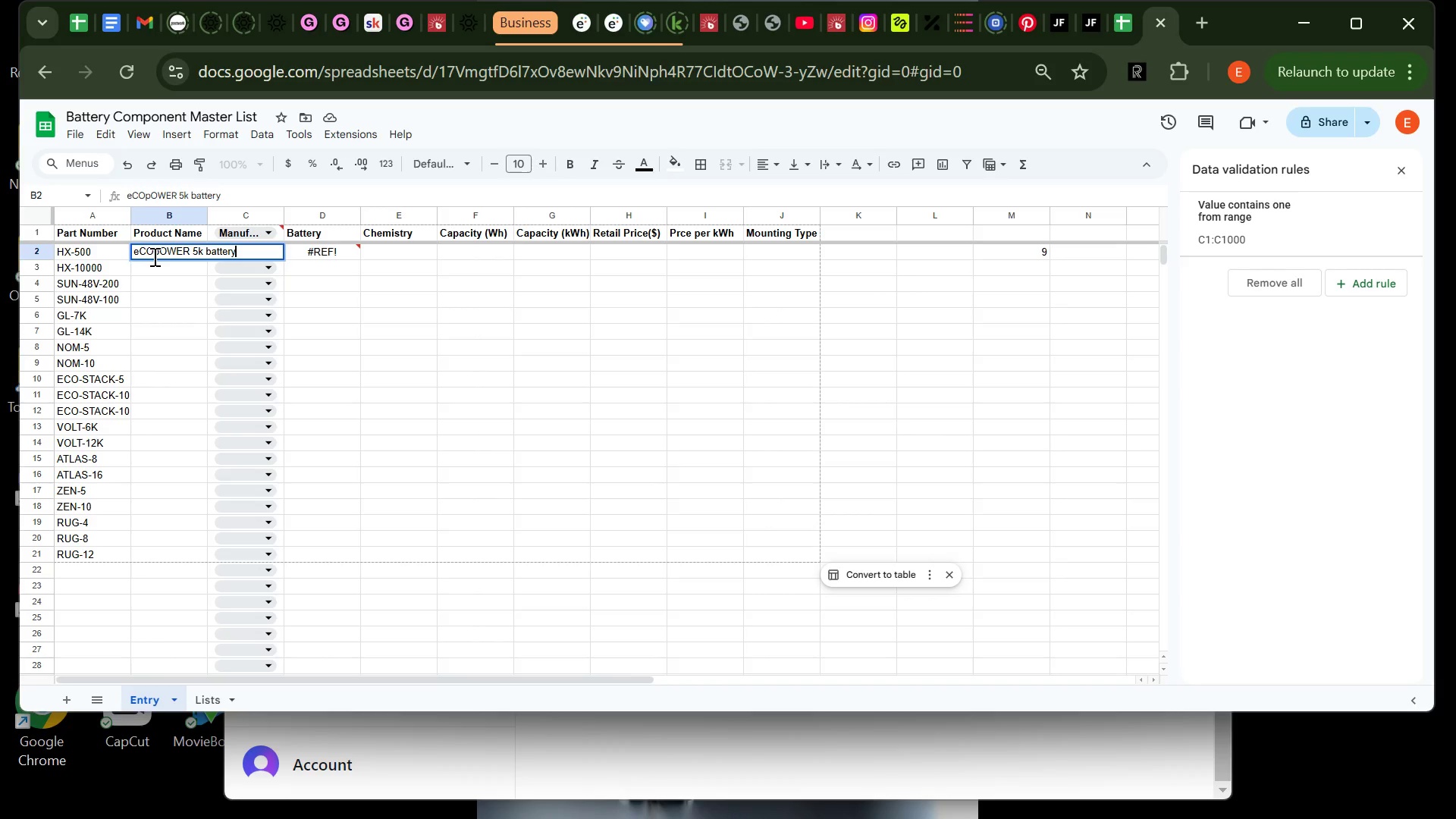 
hold_key(key=Enter, duration=27.25)
 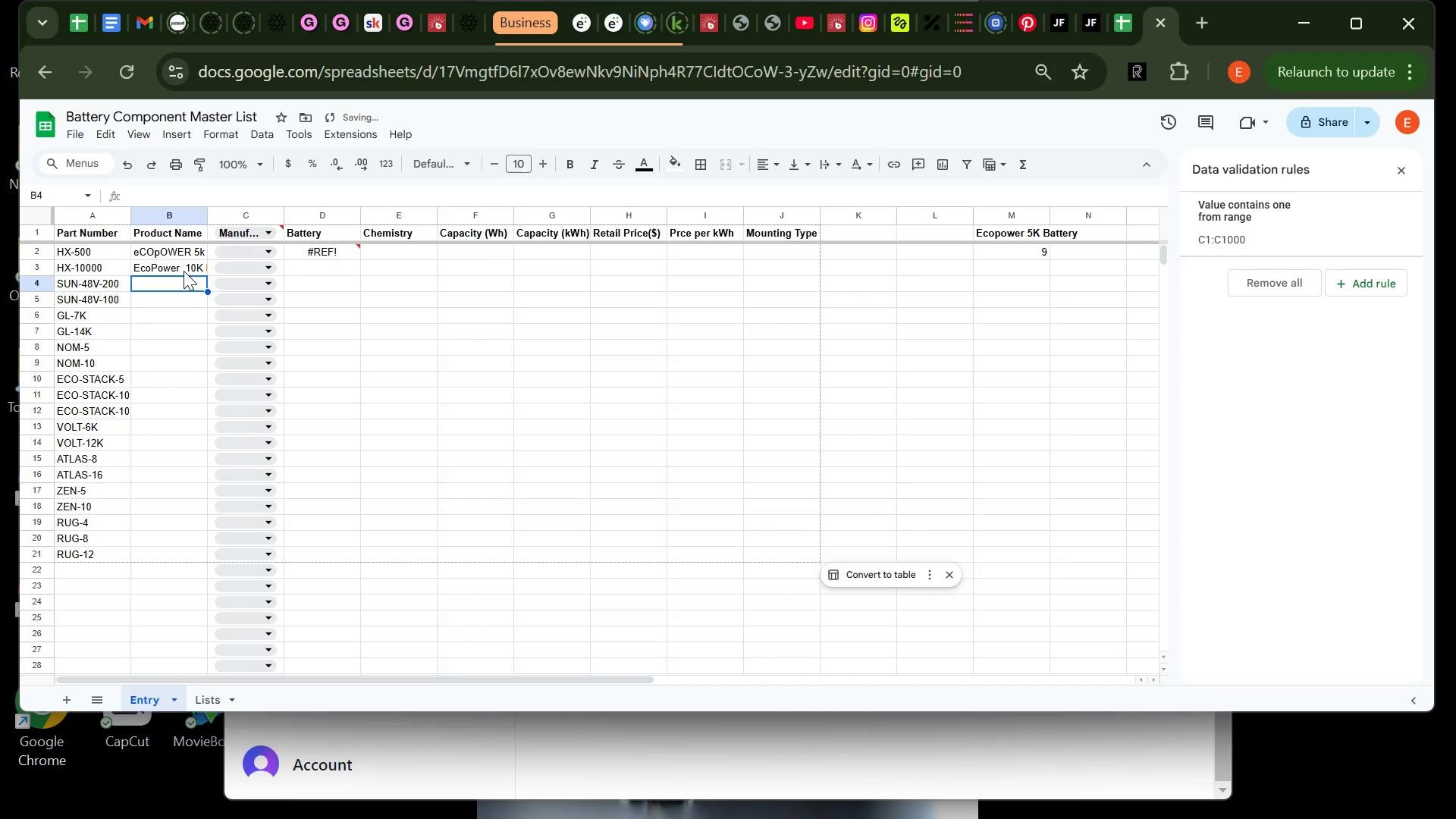 
key(CapsLock)
 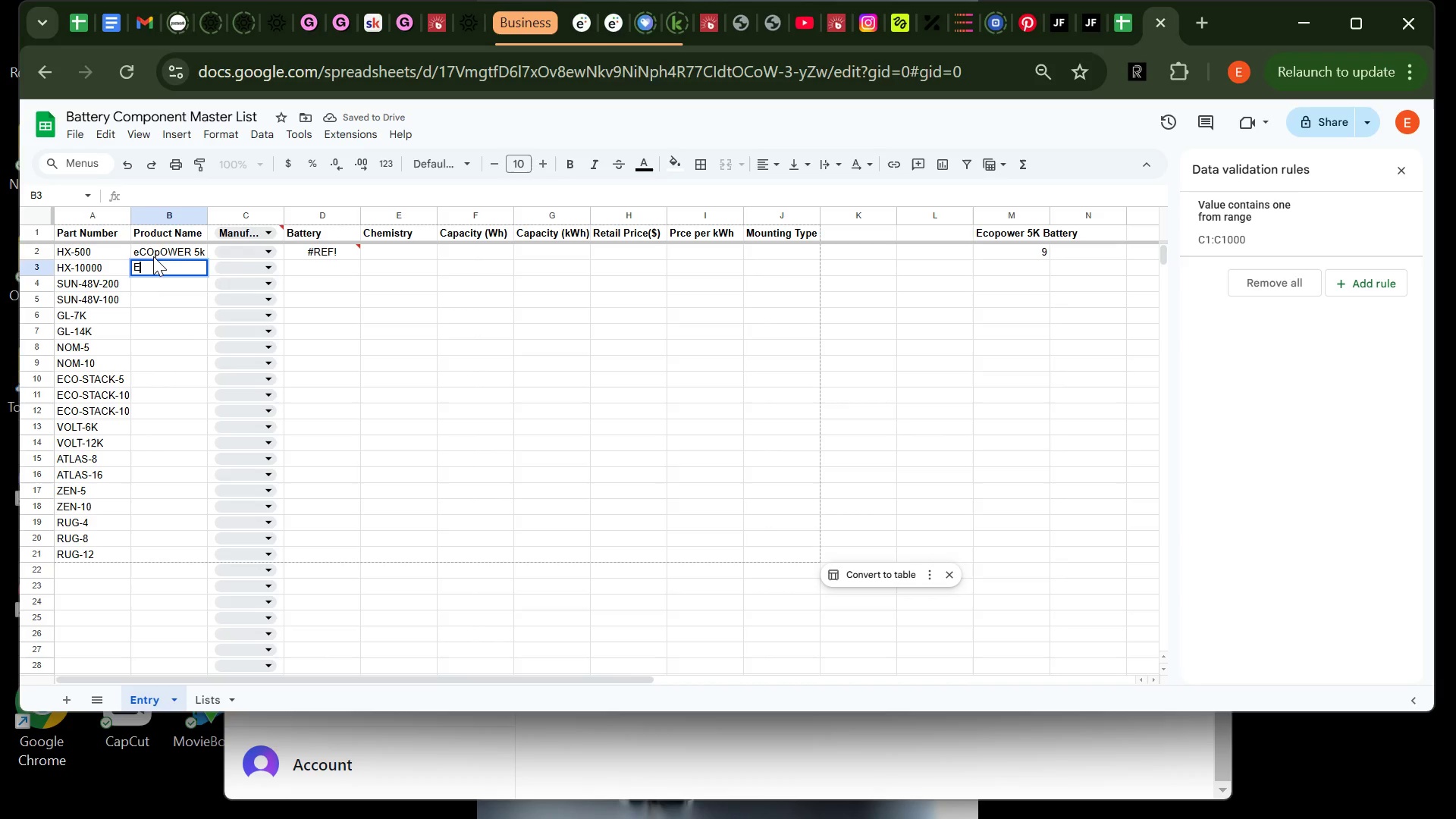 
key(E)
 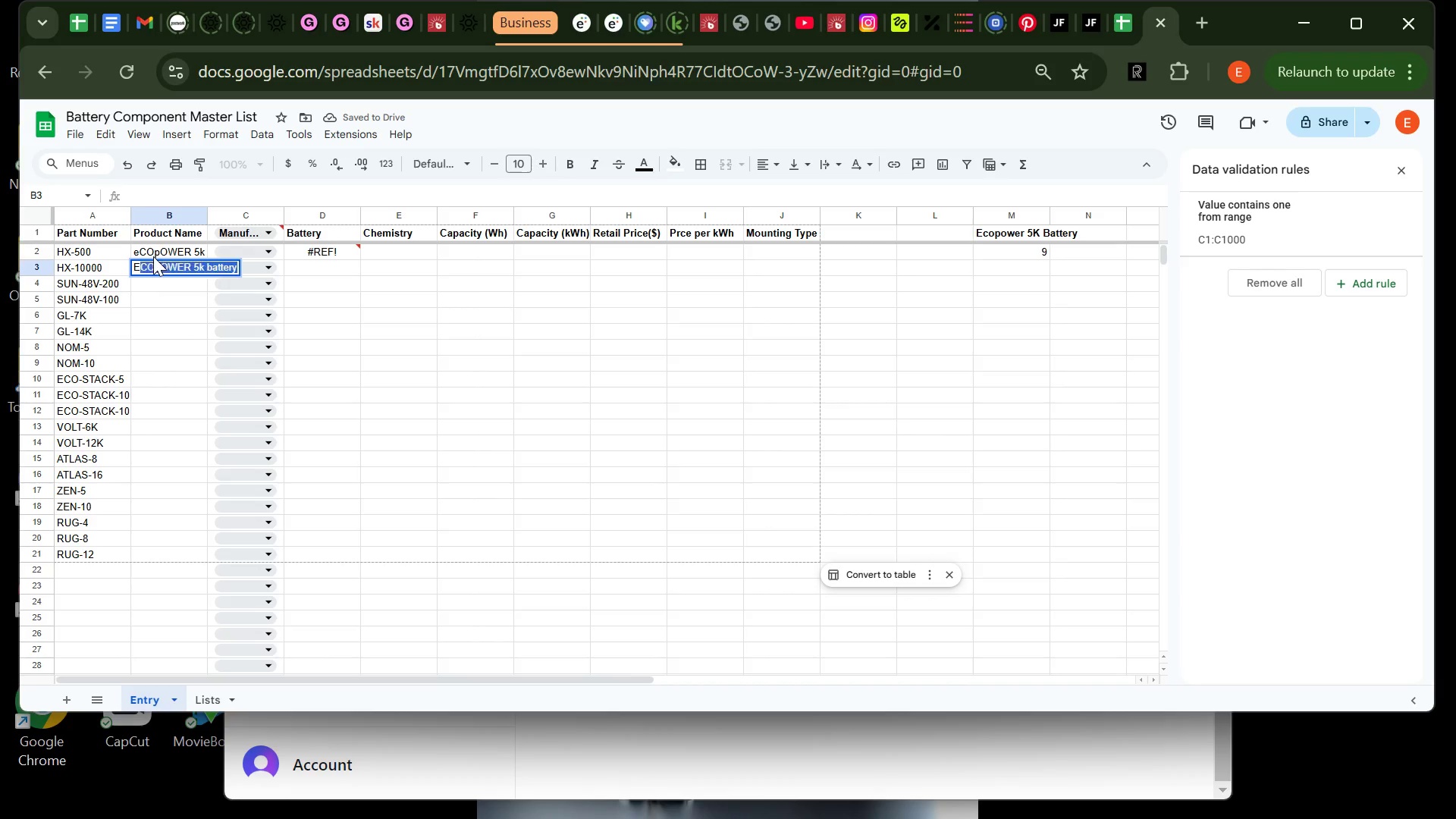 
key(CapsLock)
 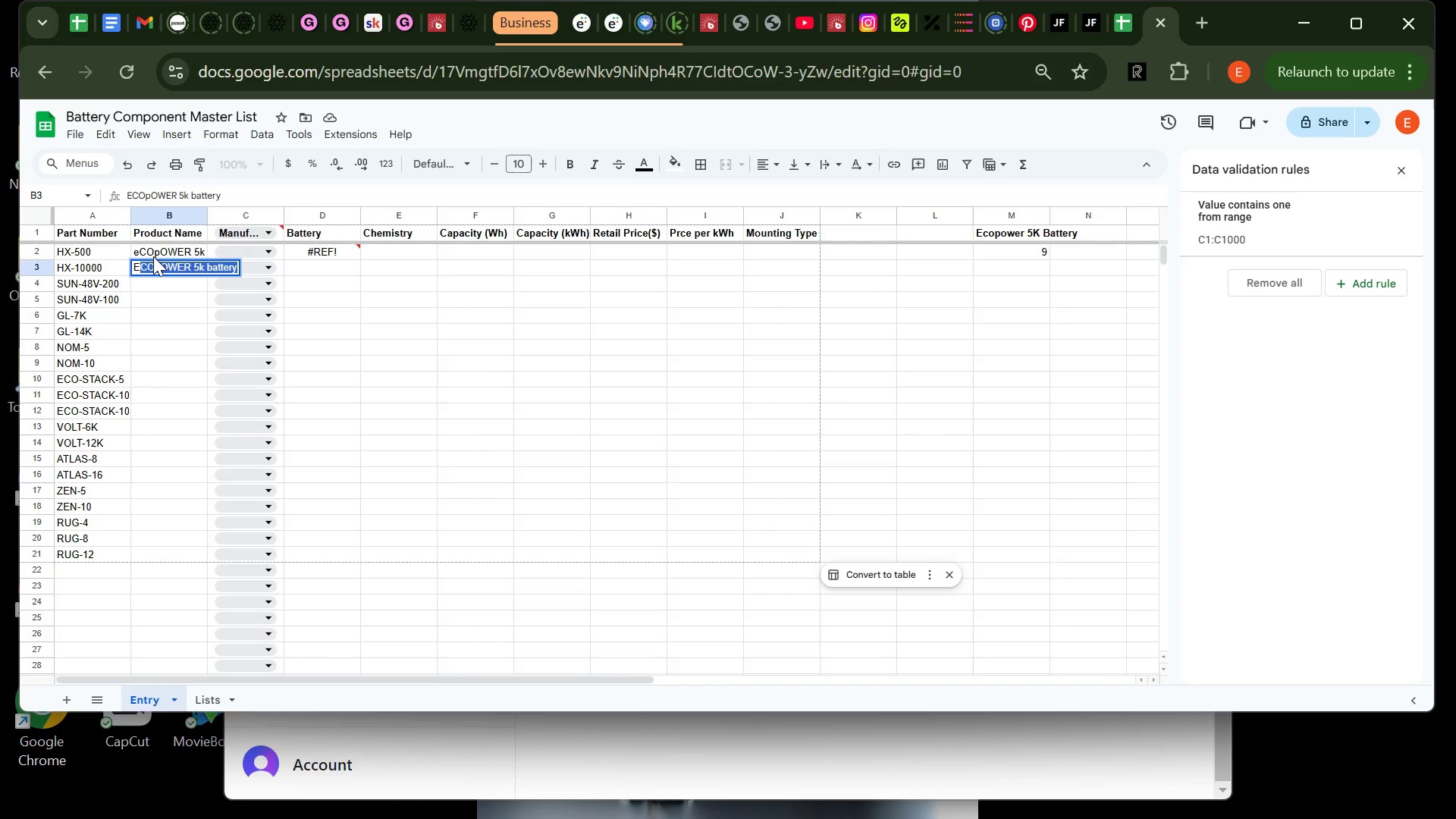 
type(cop)
key(Backspace)
type(Power )
 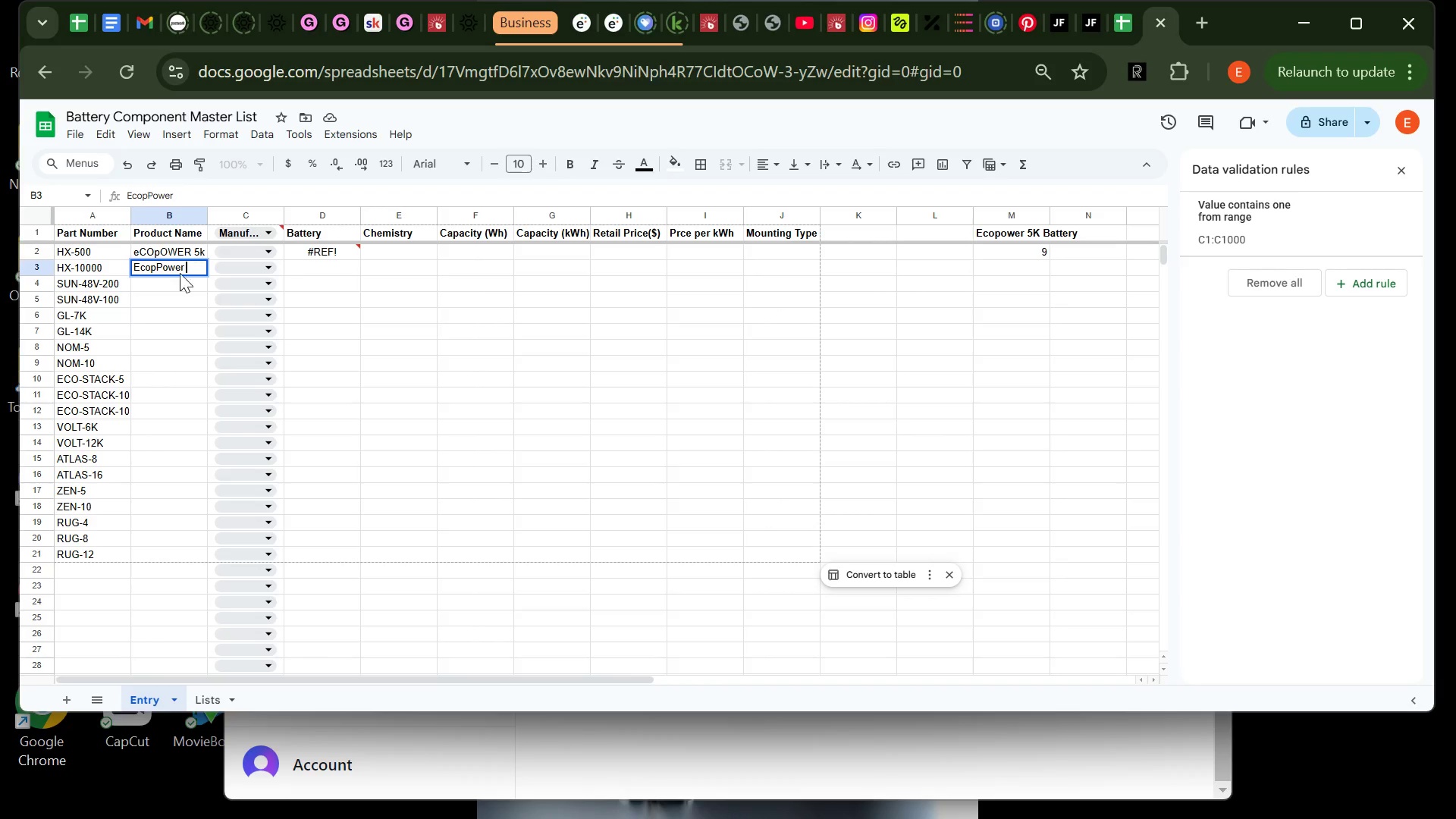 
left_click([156, 268])
 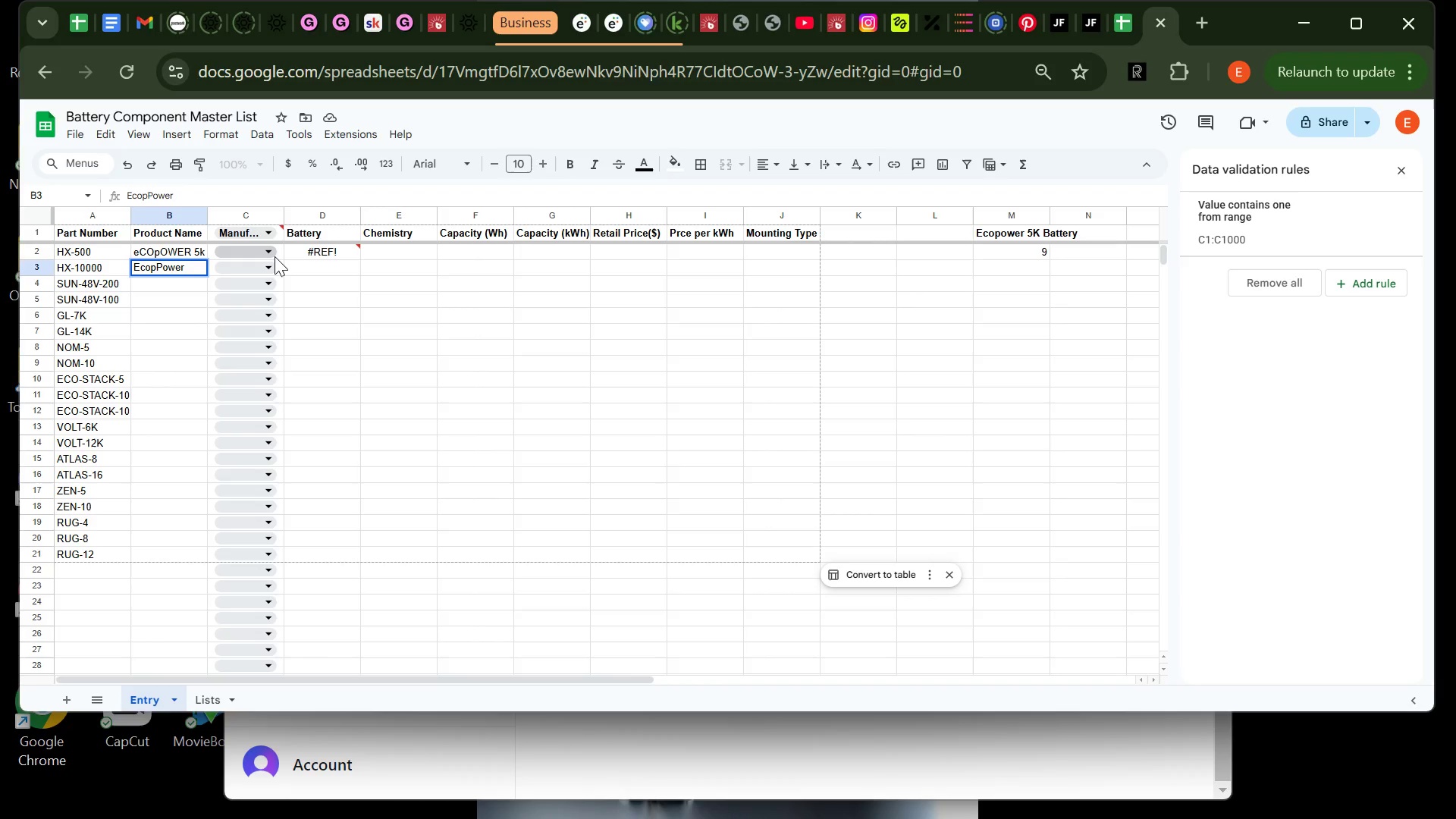 
key(Backspace)
 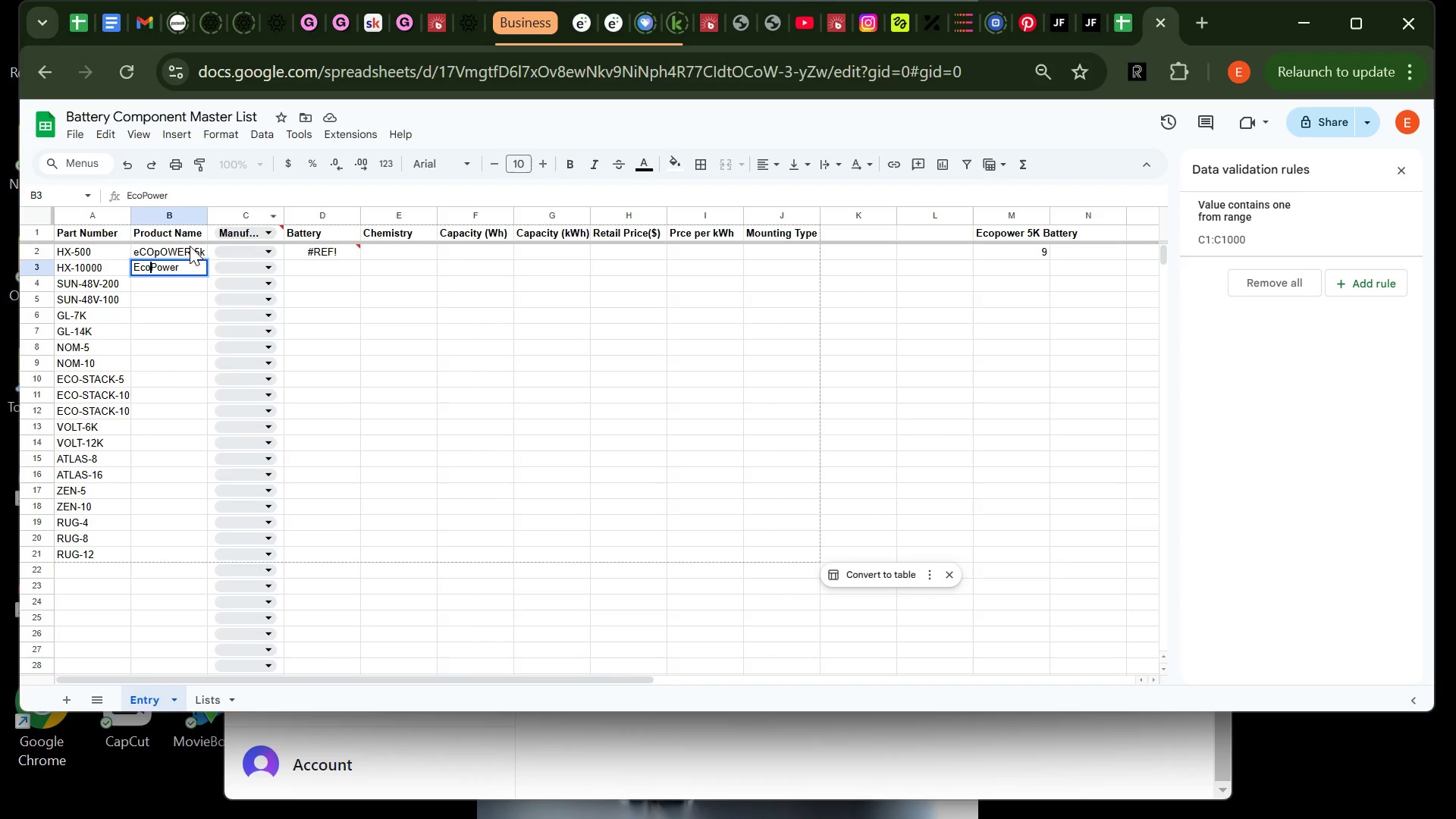 
left_click([188, 259])
 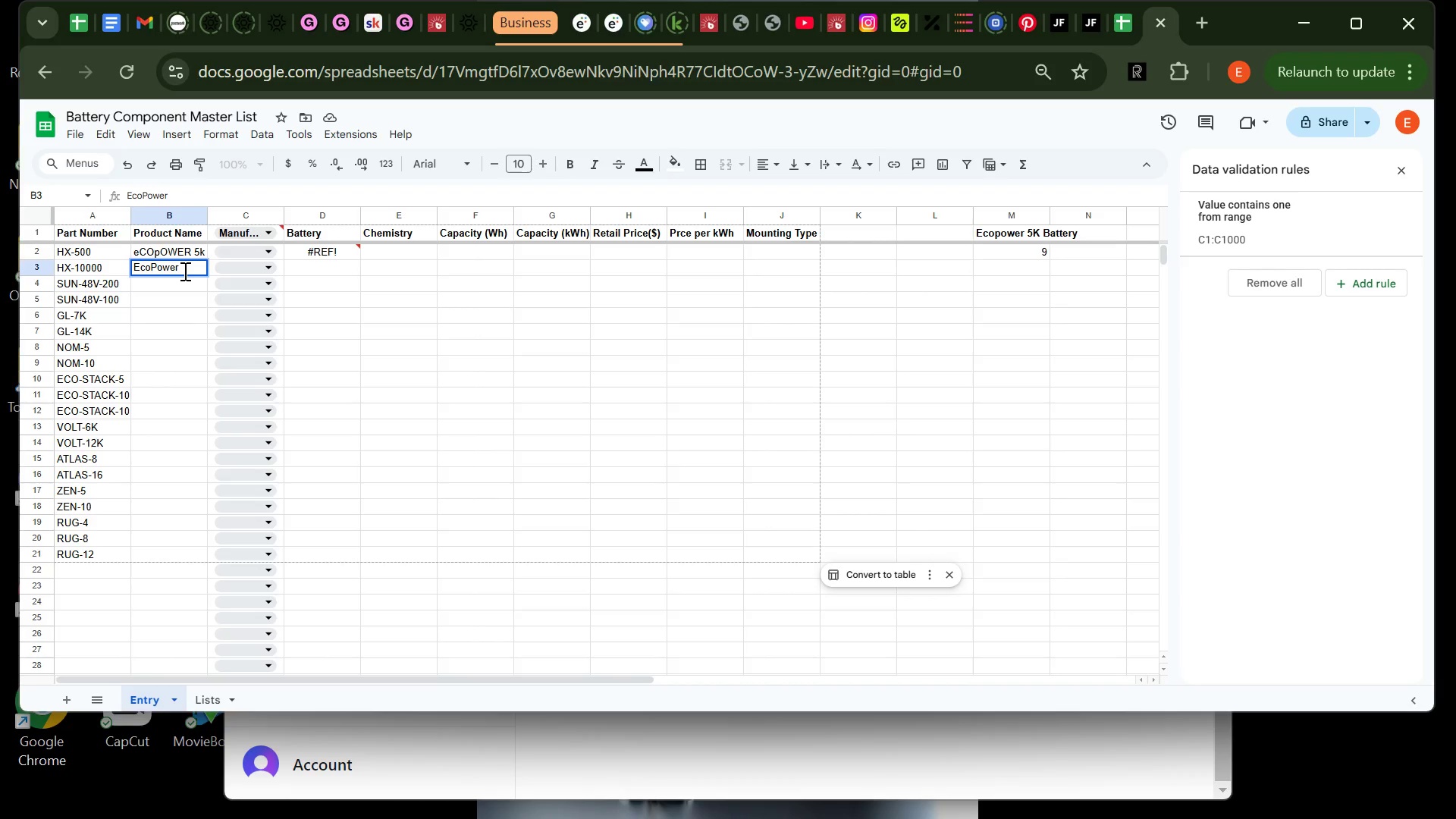 
double_click([184, 271])
 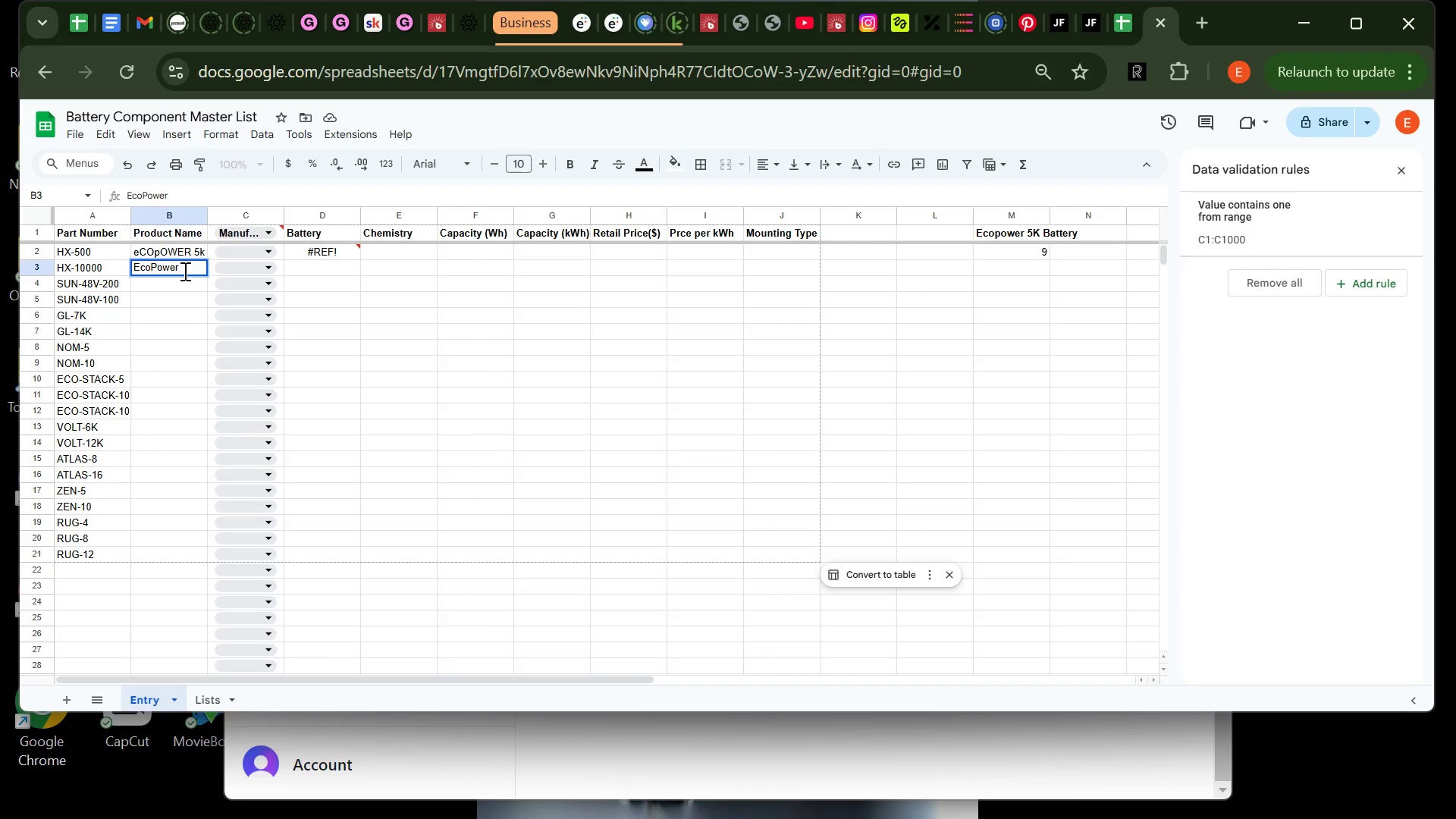 
type( 10K Battery)
 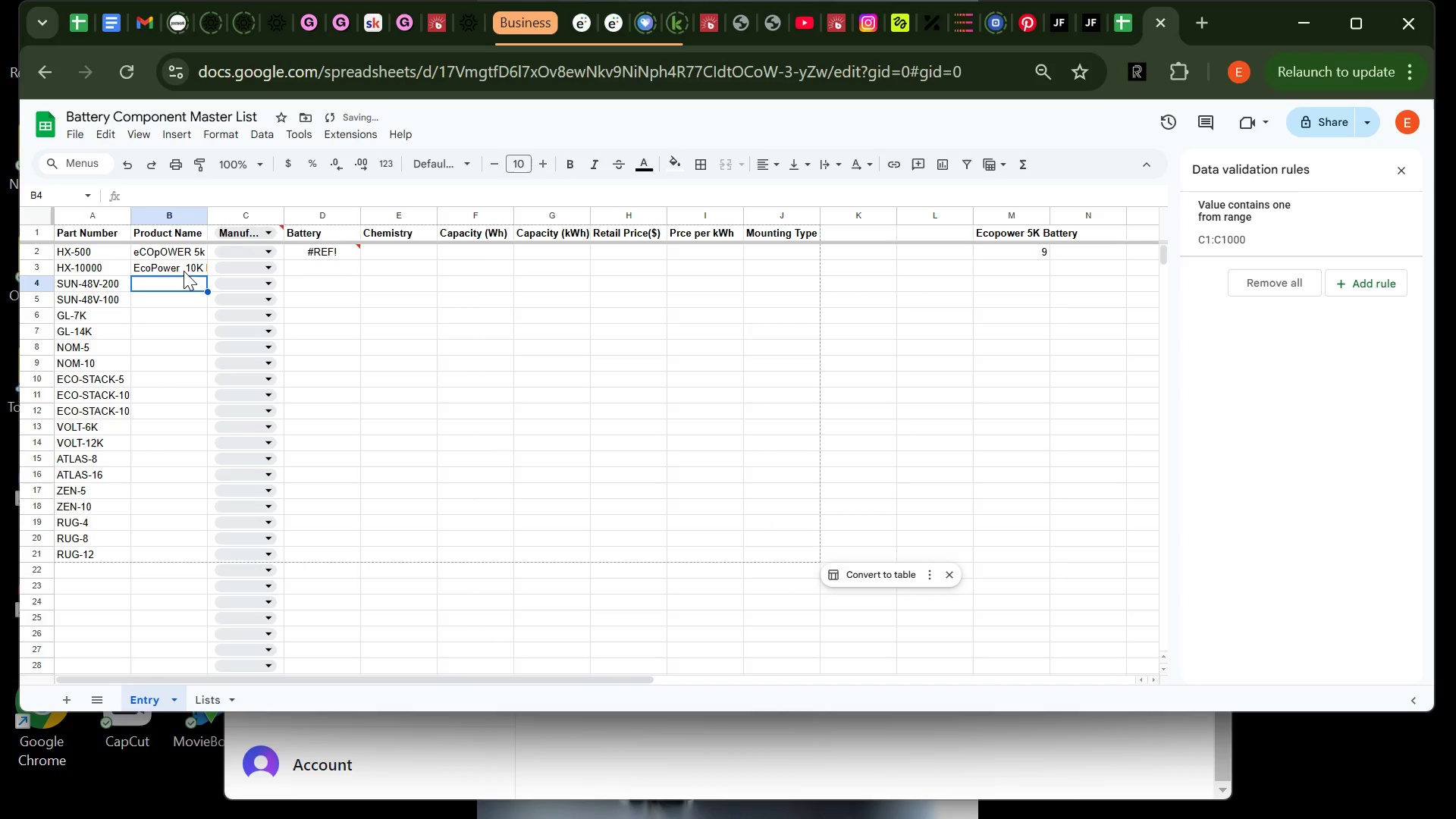 
type(s)
key(Backspace)
type(SunVault CORE Pro)
 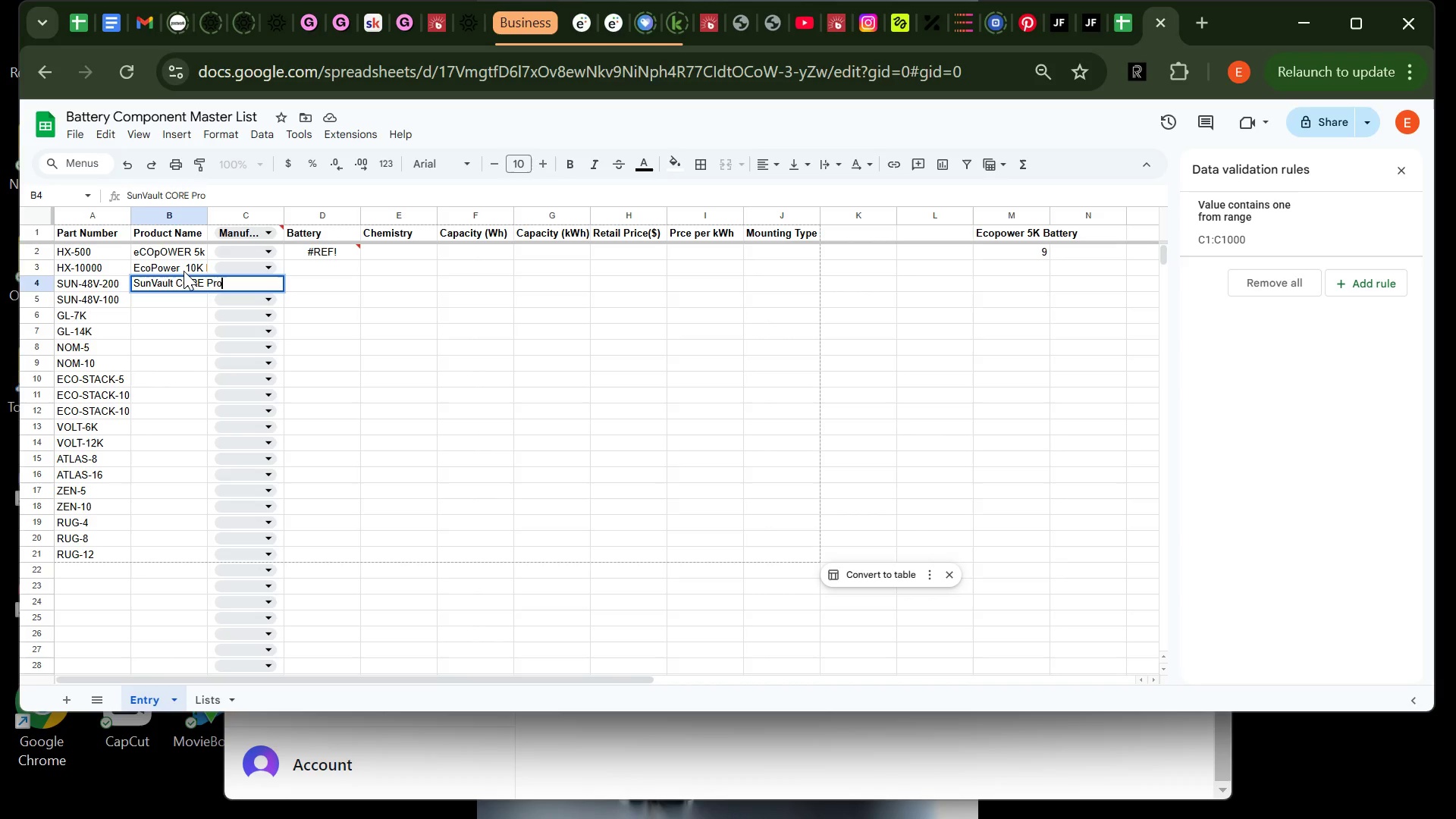 
key(Enter)
 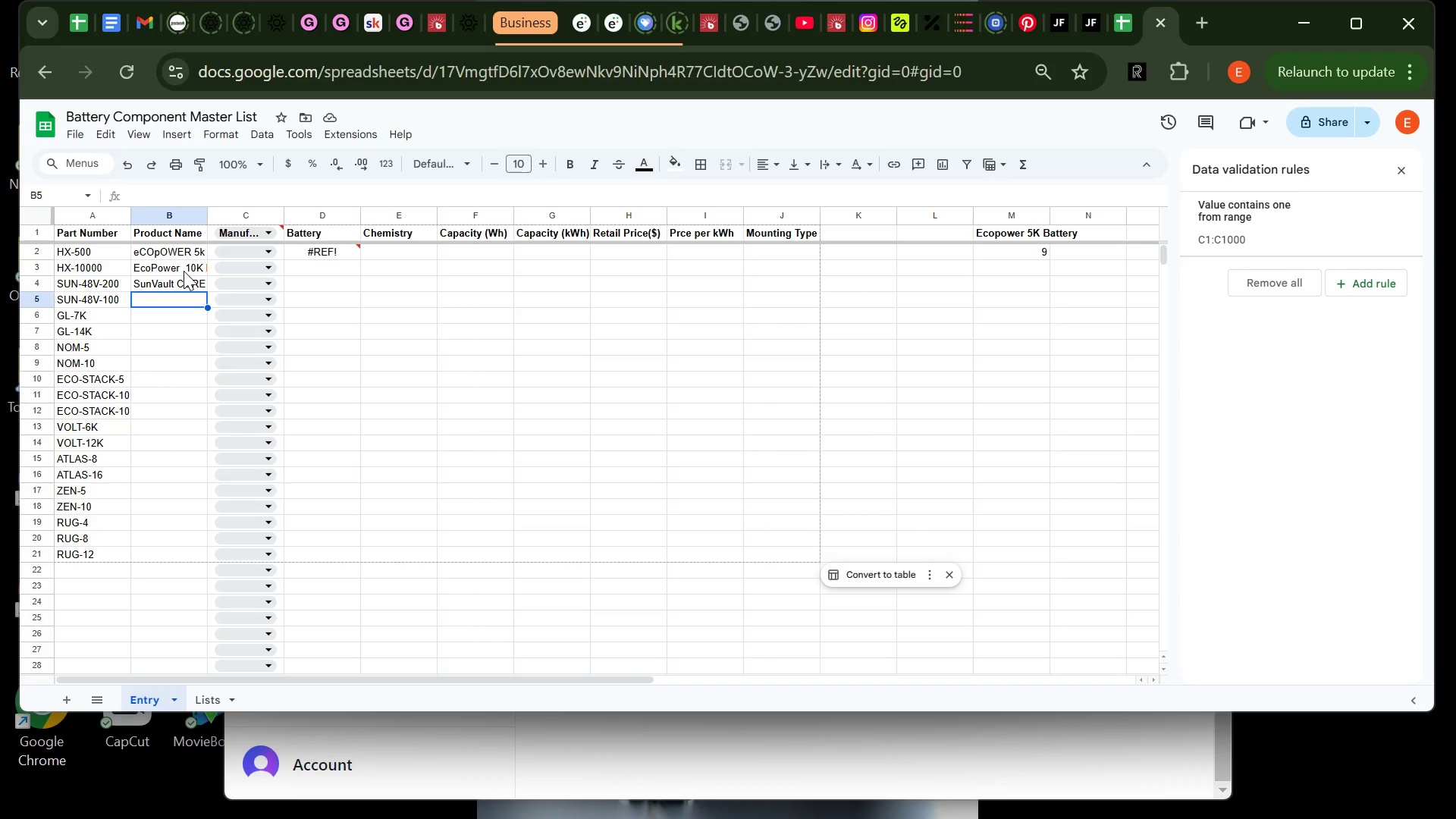 
wait(10.38)
 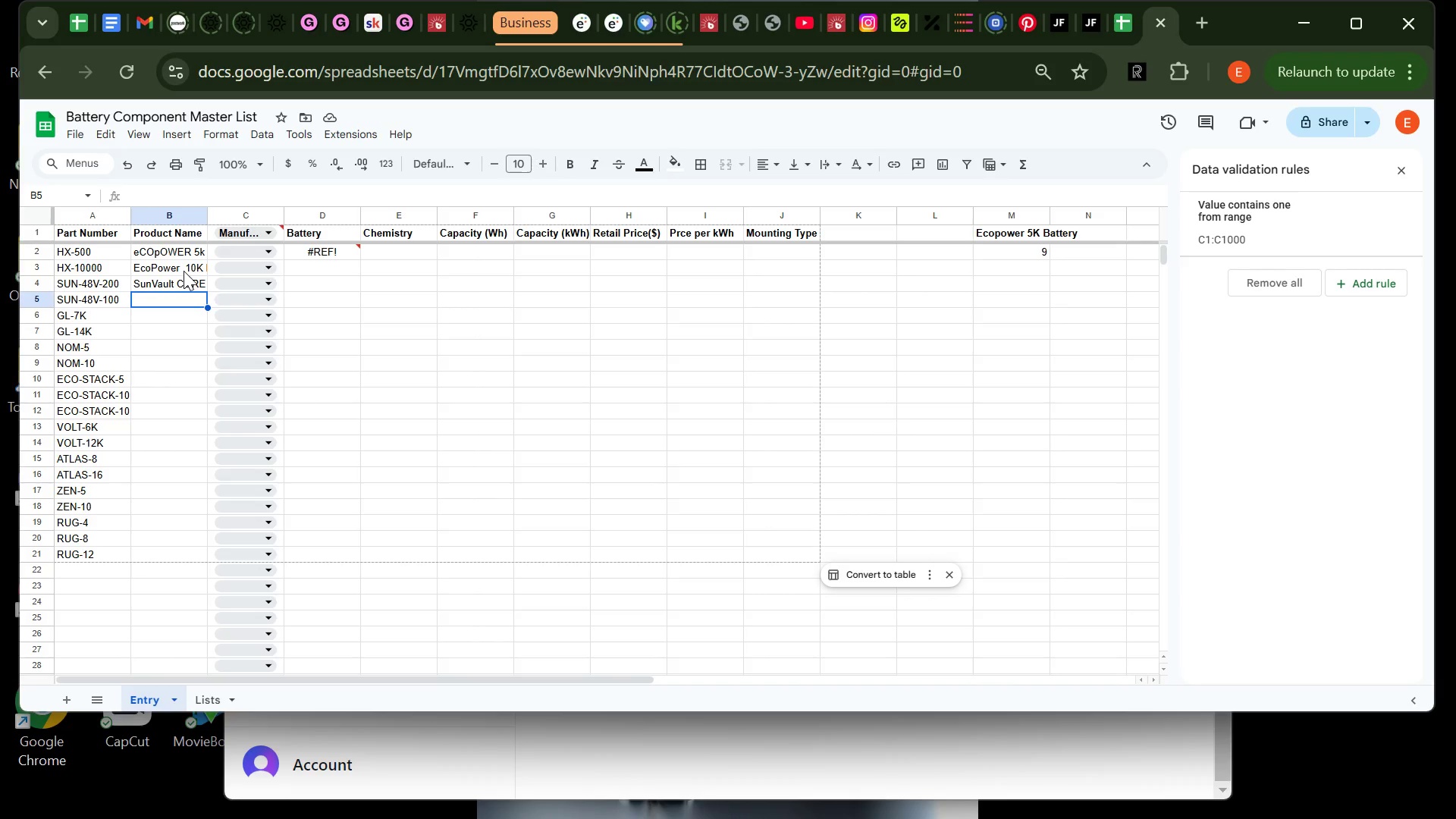 
left_click([184, 271])
 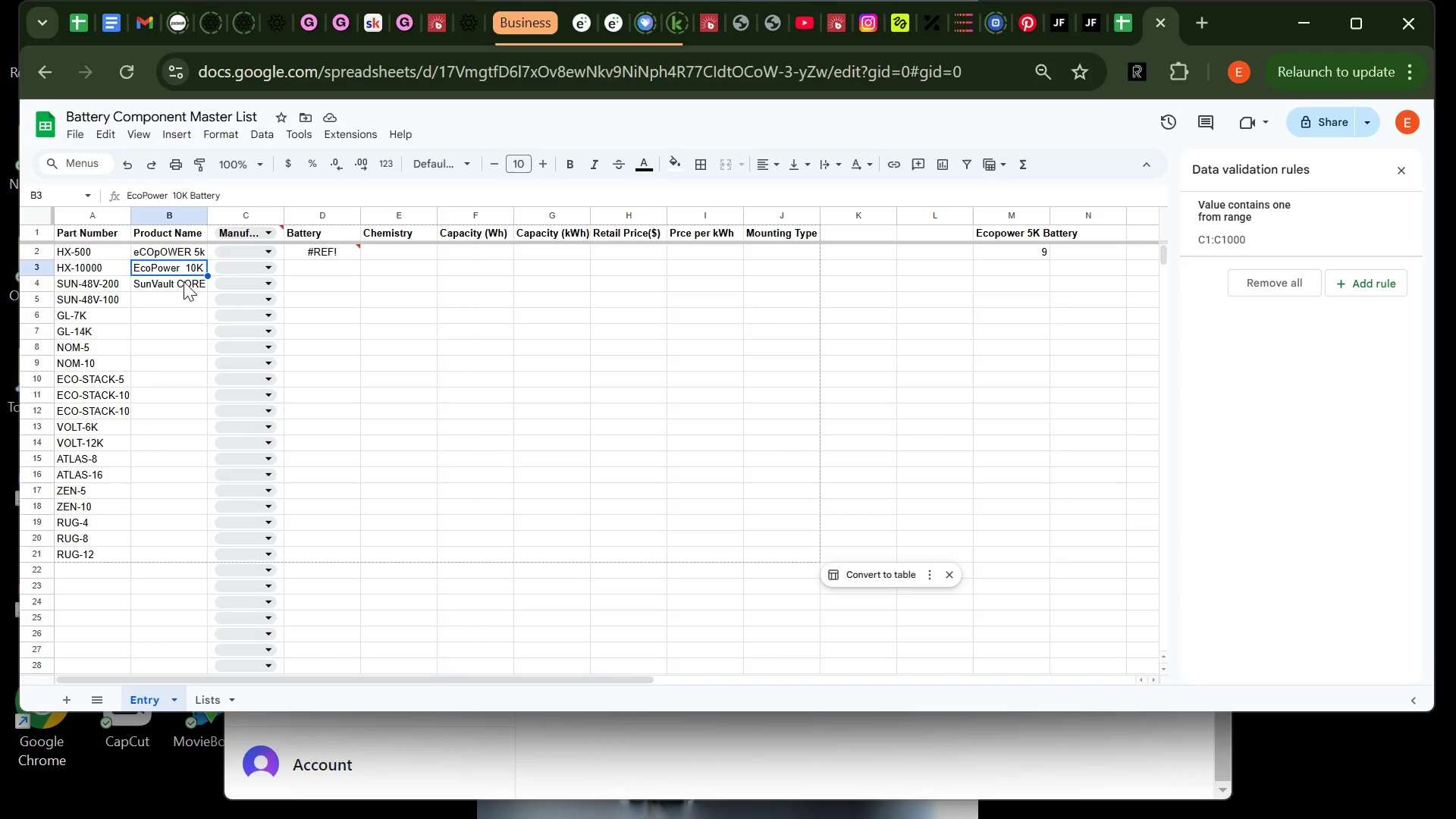 
left_click([184, 281])
 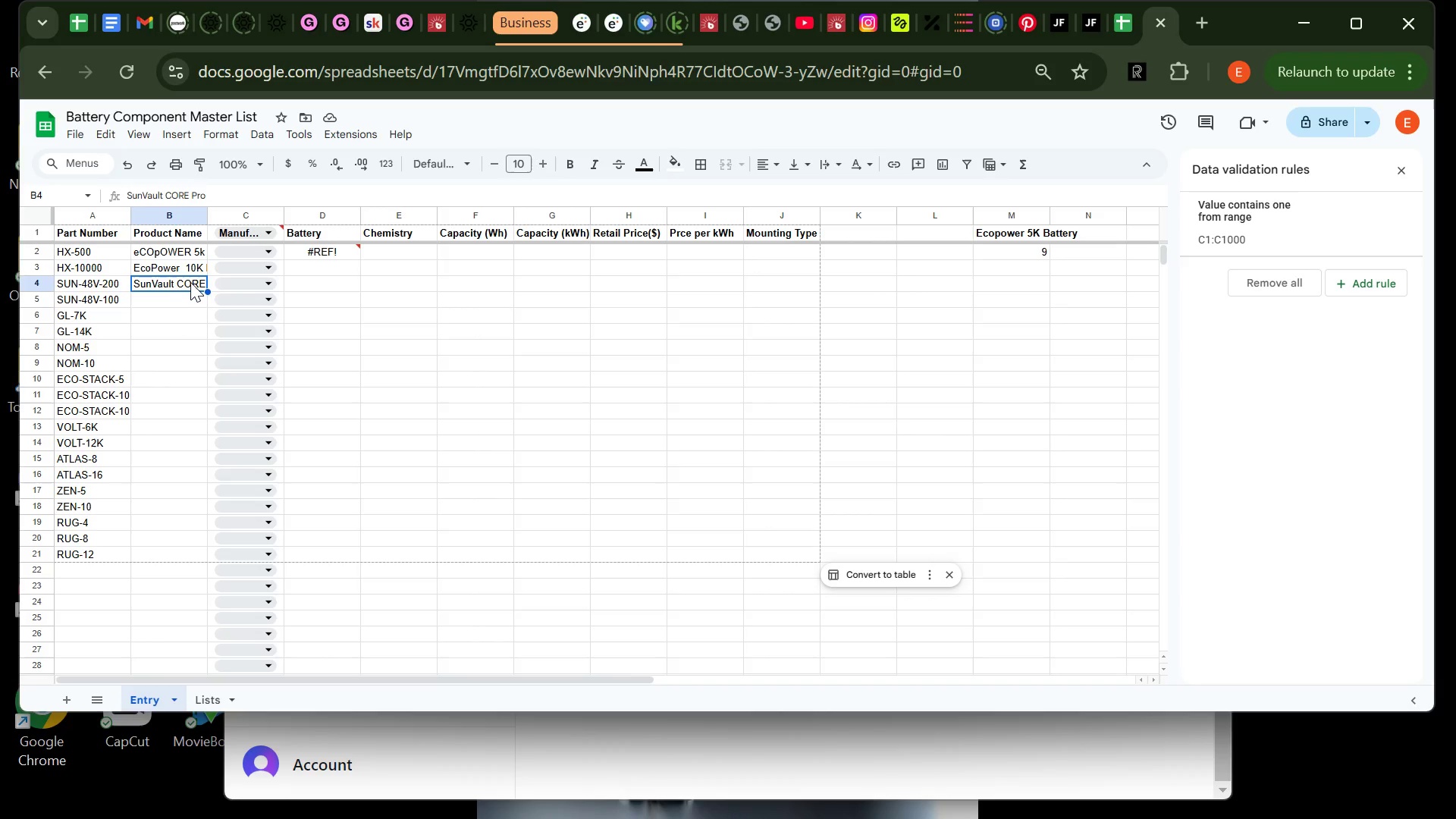 
left_click([165, 298])
 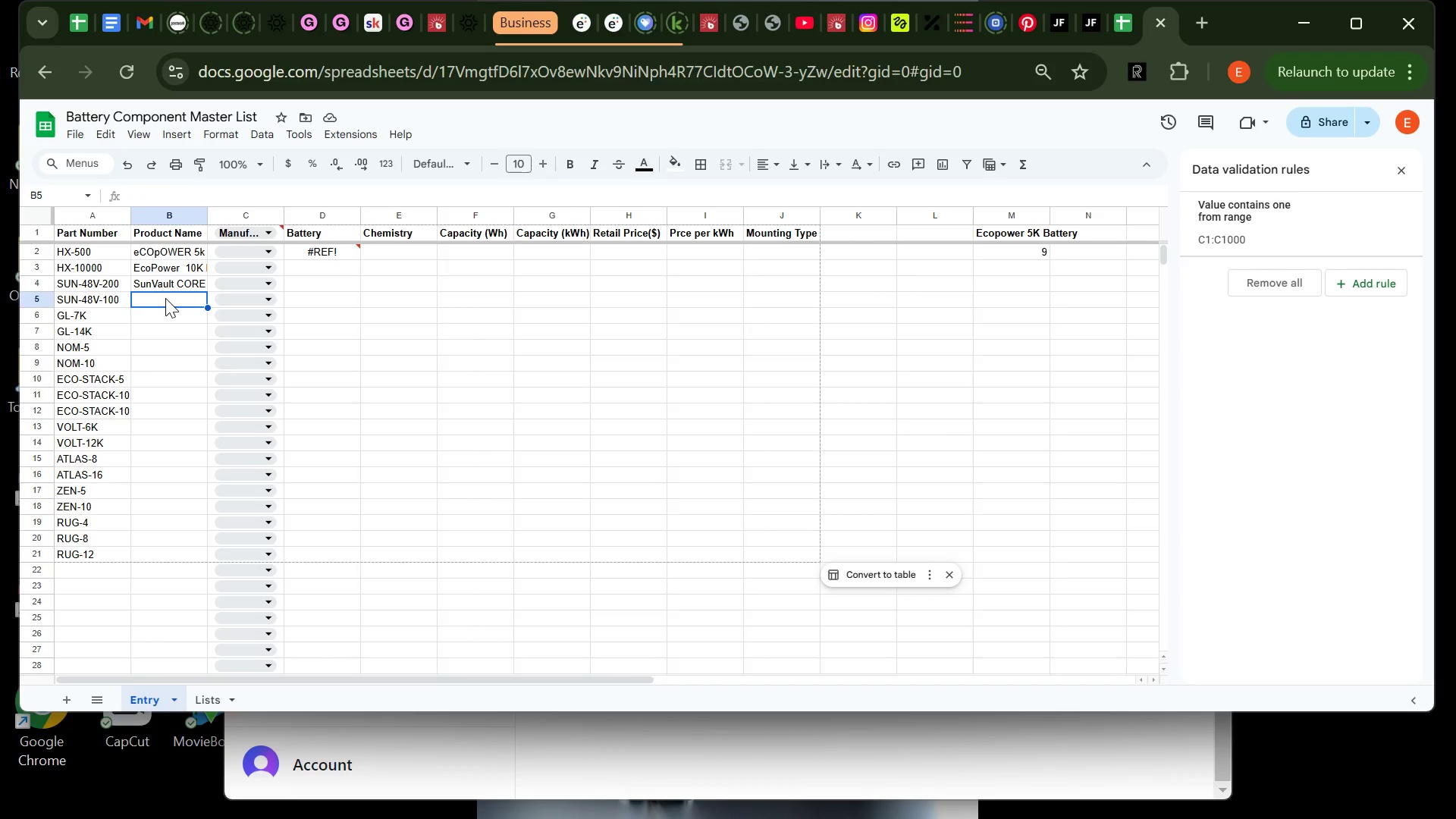 
type(SunVault CORE )
 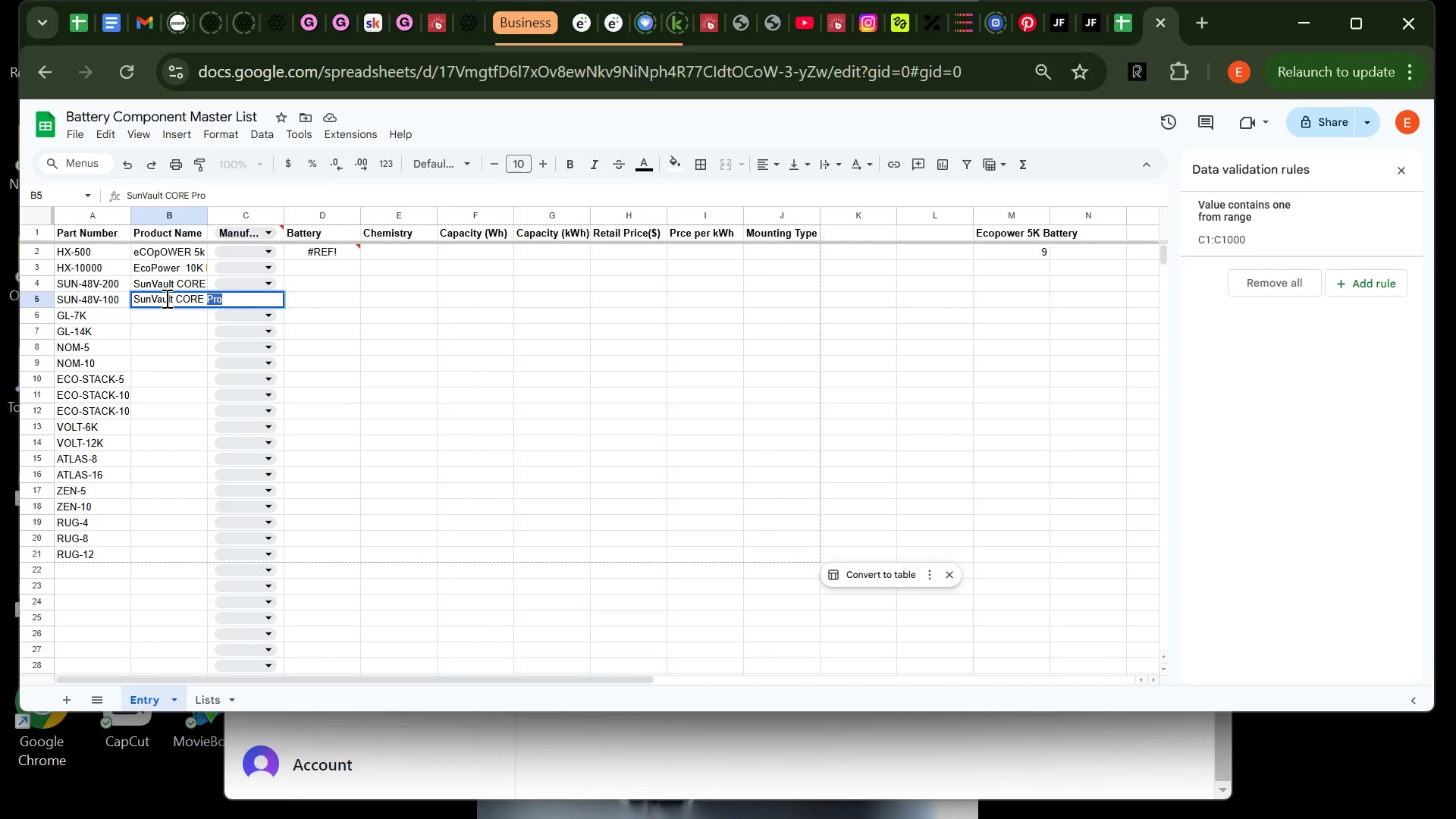 
key(Enter)
 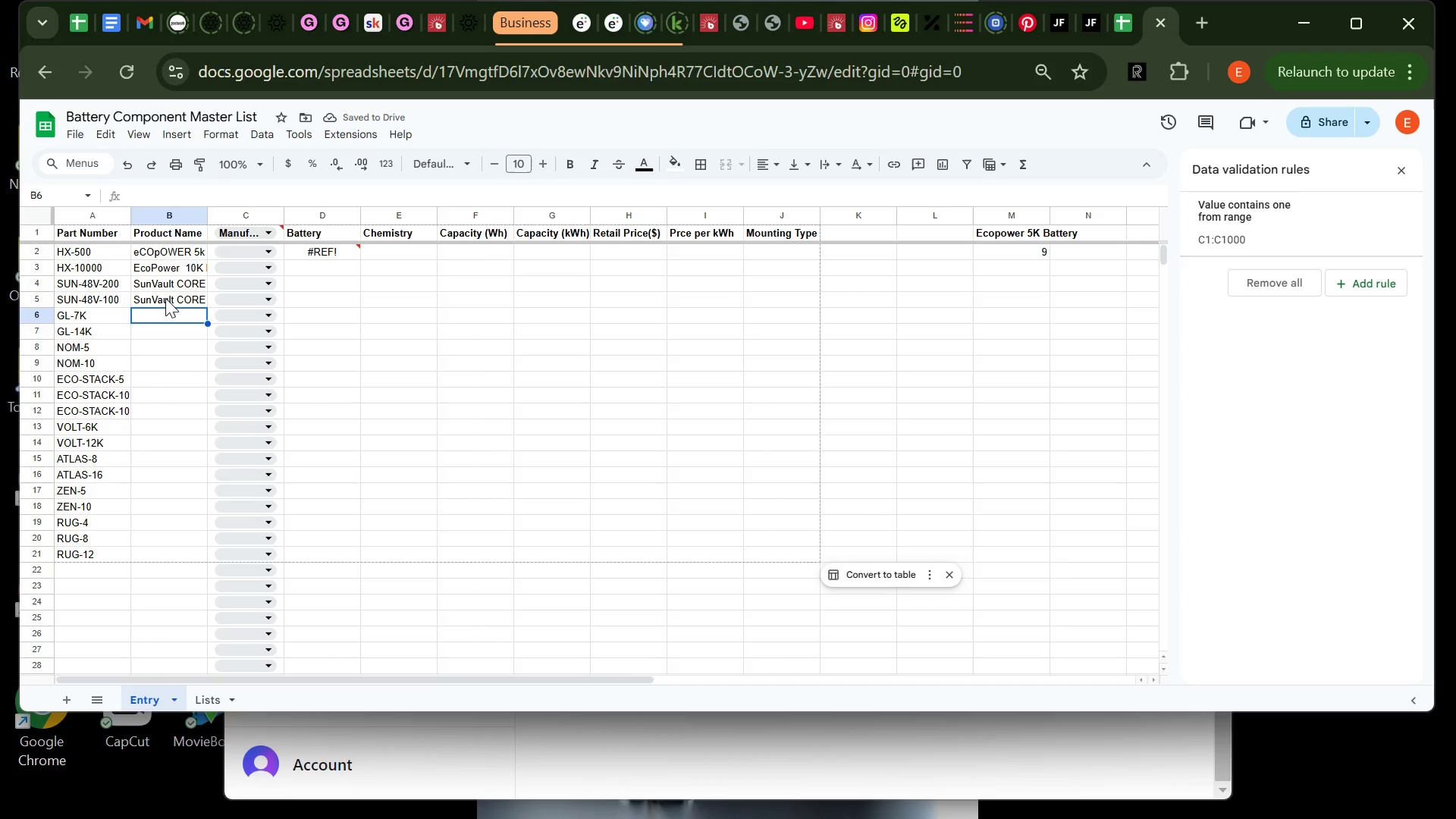 
type(gREENCEL)
key(Backspace)
key(Backspace)
key(Backspace)
type(Greene)
key(Backspace)
type(Vell 7K )
 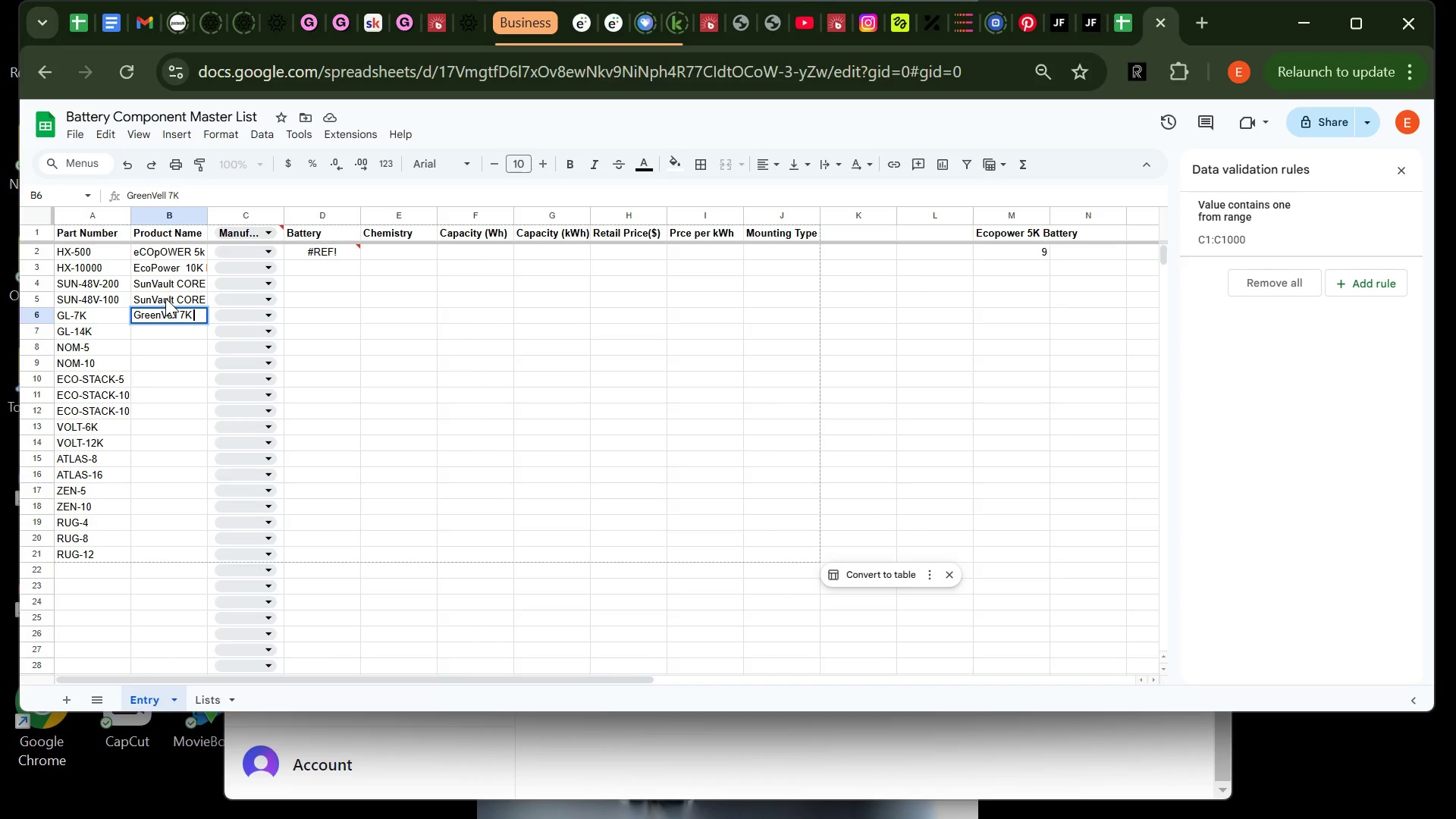 
key(Enter)
 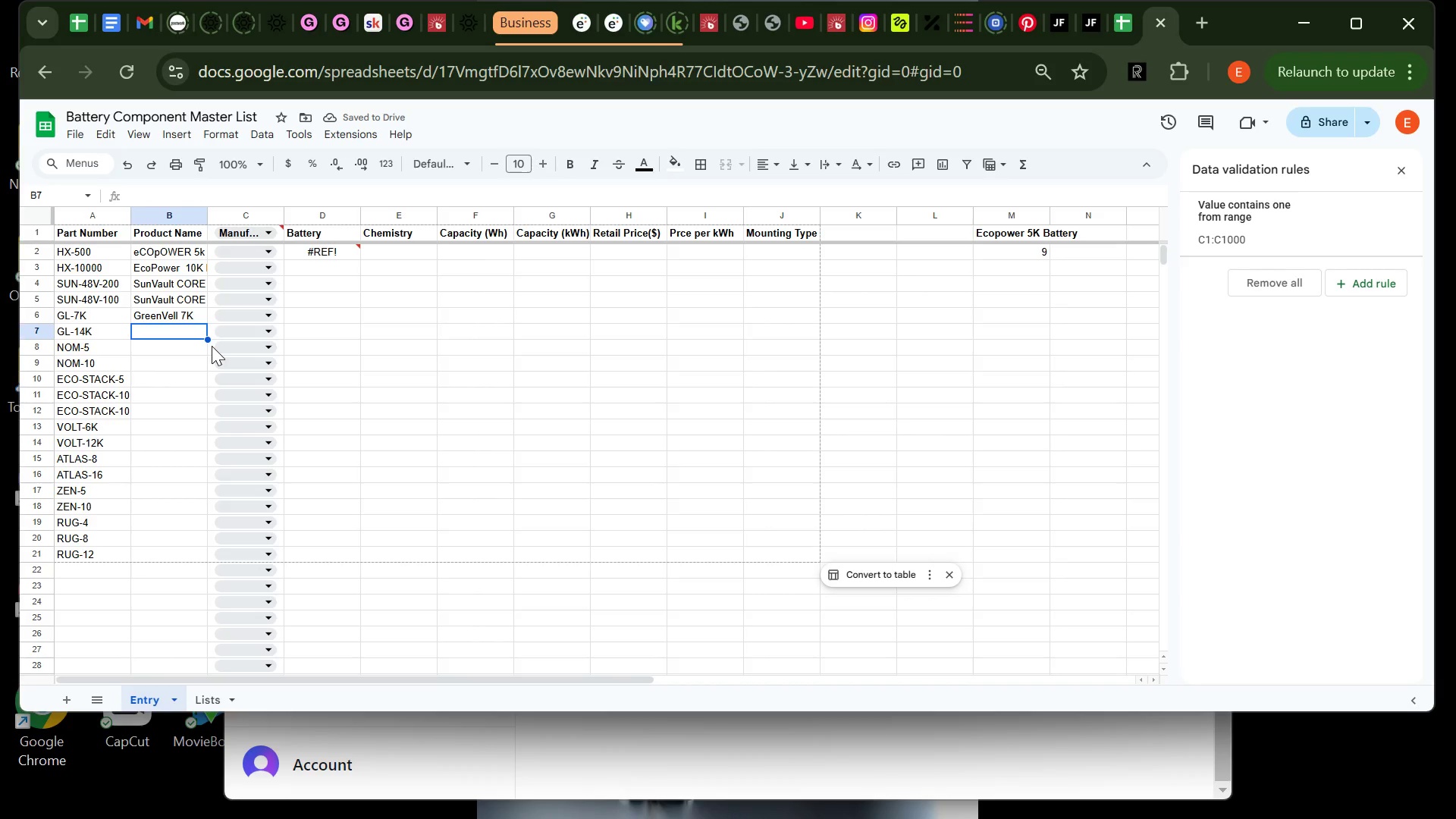 
type(gREEN )
key(Backspace)
key(Backspace)
key(Backspace)
key(Backspace)
key(Backspace)
key(Backspace)
type(g)
key(Backspace)
key(Backspace)
type(H)
key(Backspace)
type(Greencell )
 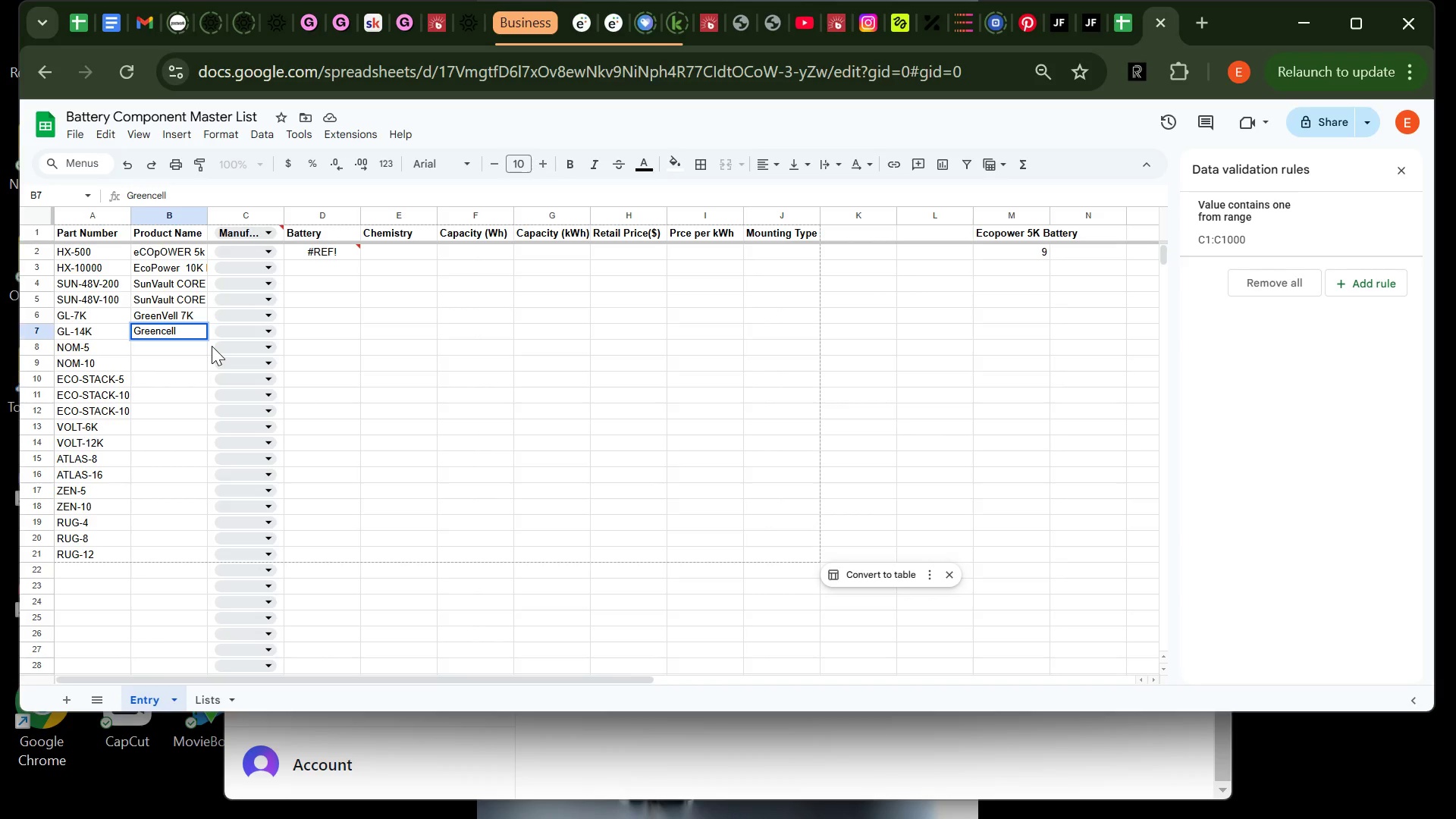 
type(14k )
 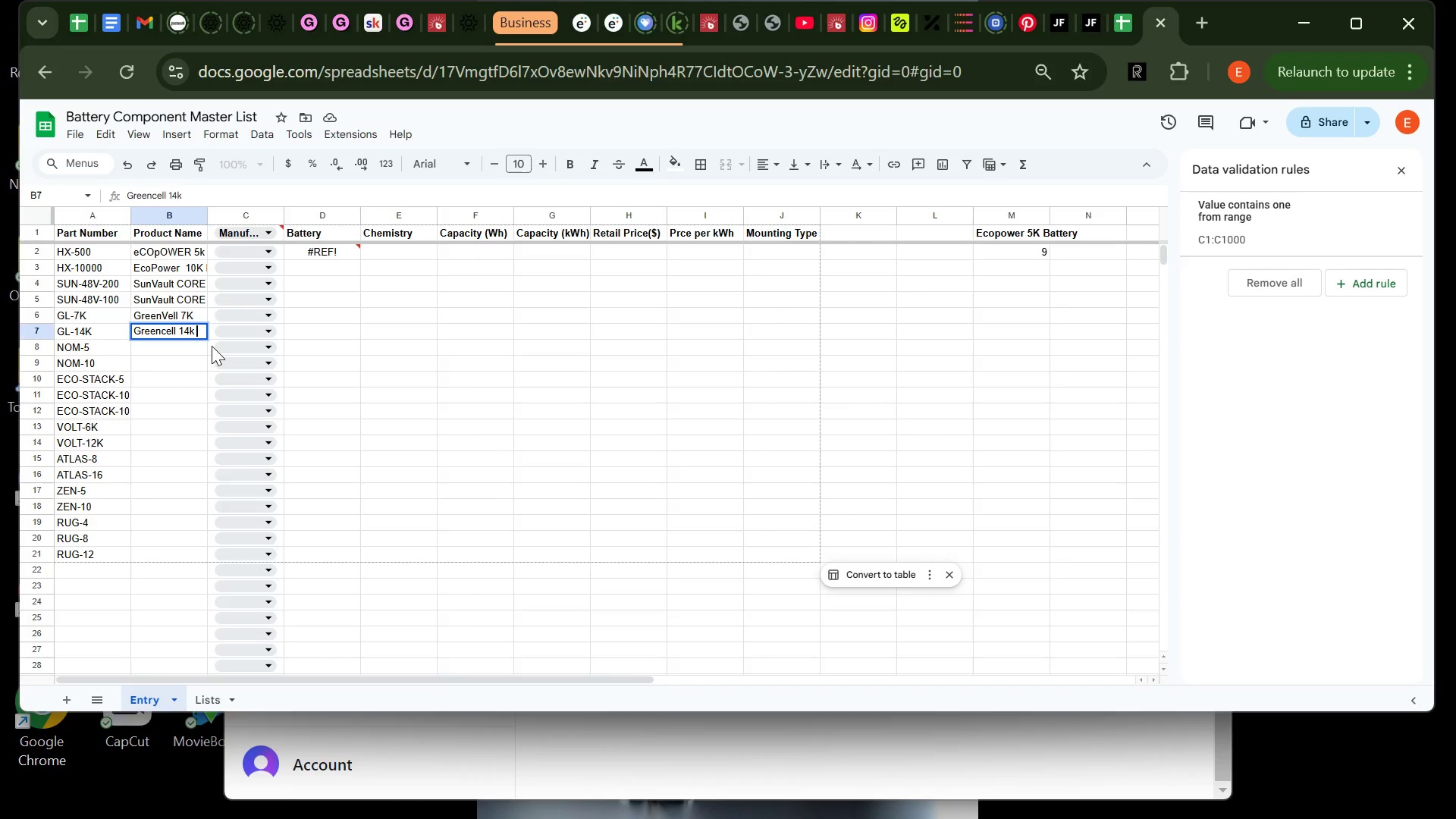 
key(Enter)
 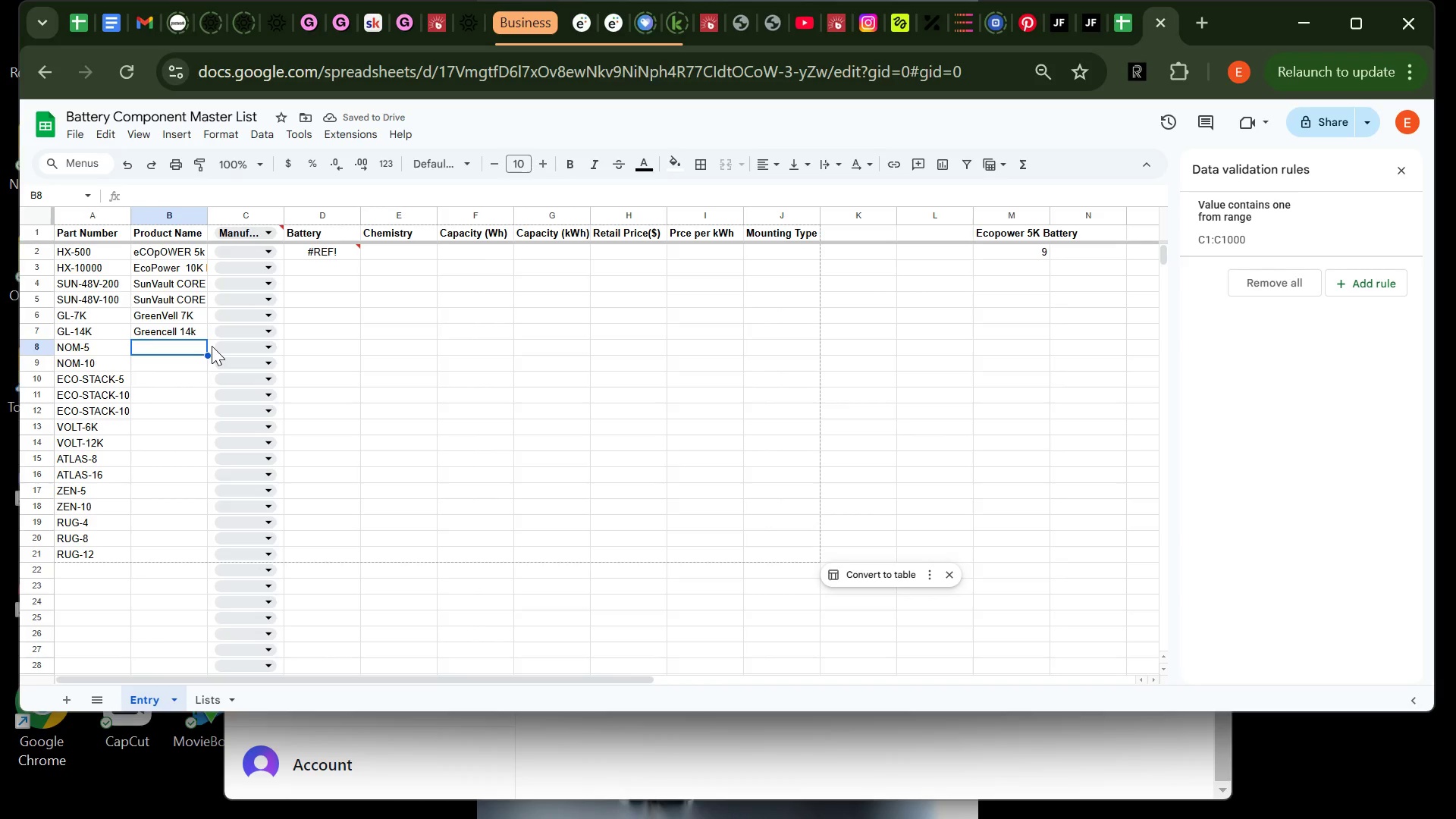 
type(nOMAD )
key(Backspace)
key(Backspace)
key(Backspace)
key(Backspace)
key(Backspace)
key(Backspace)
type(NomadPower )
 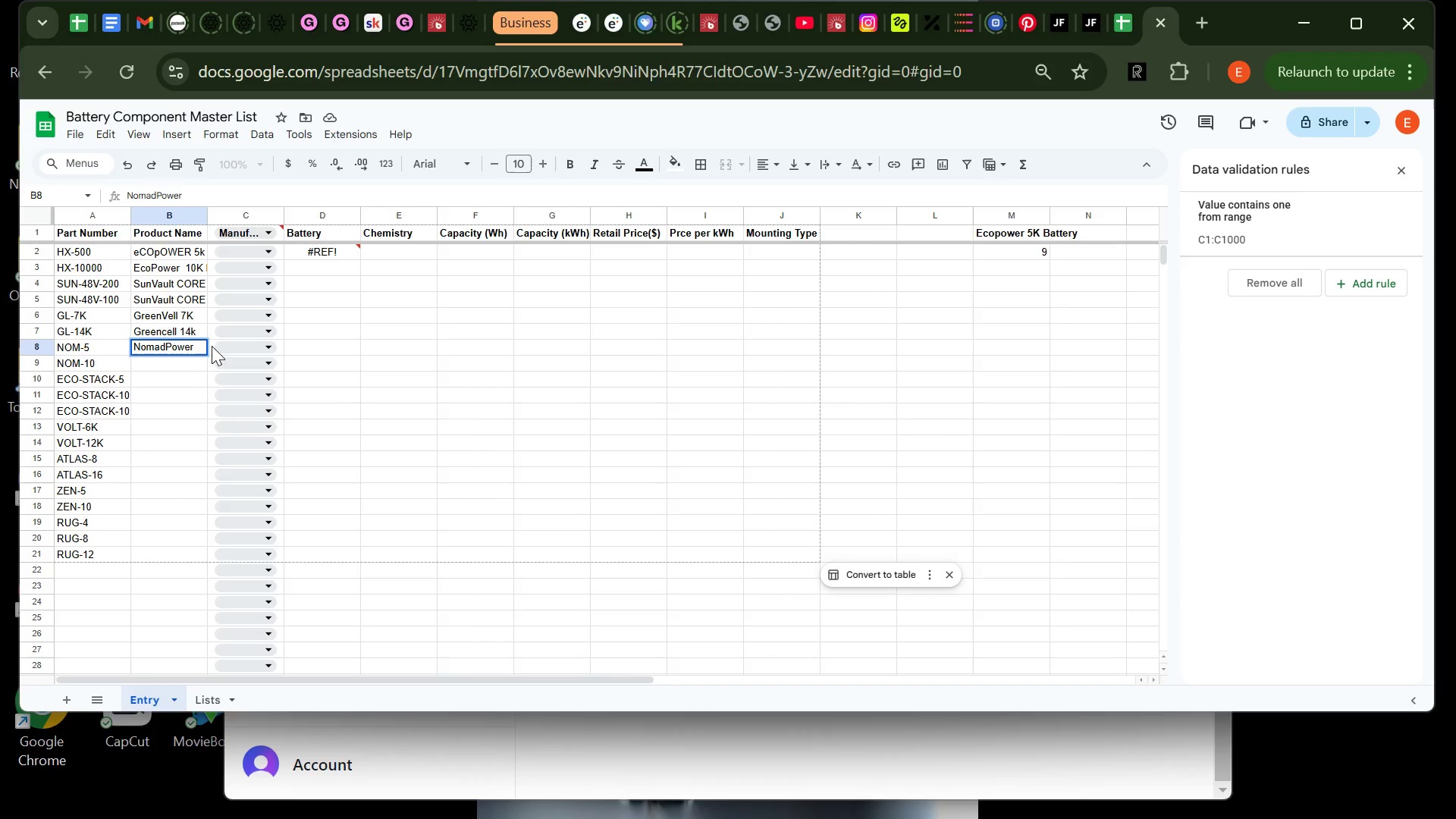 
key(Enter)
 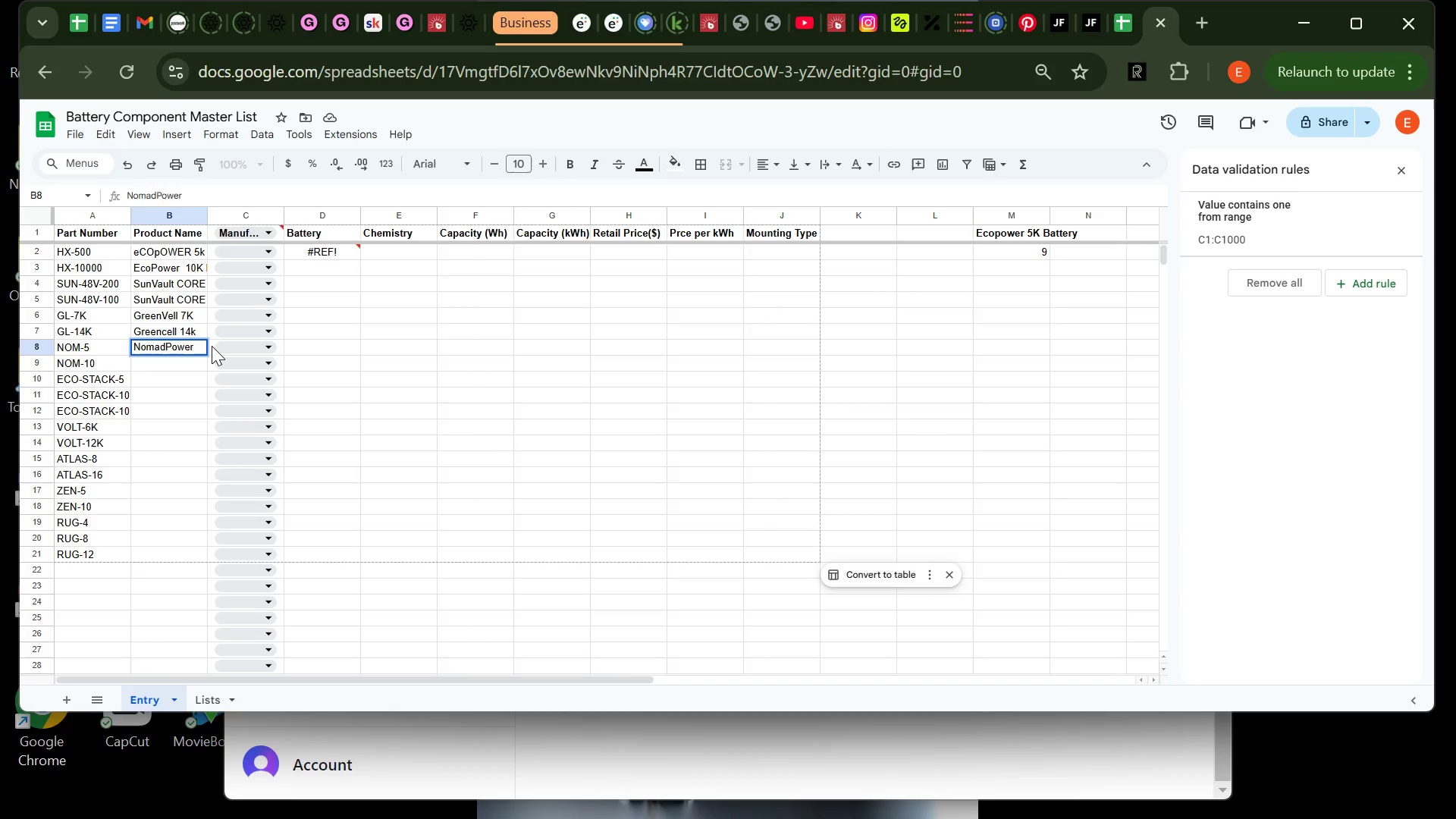 
key(Enter)
 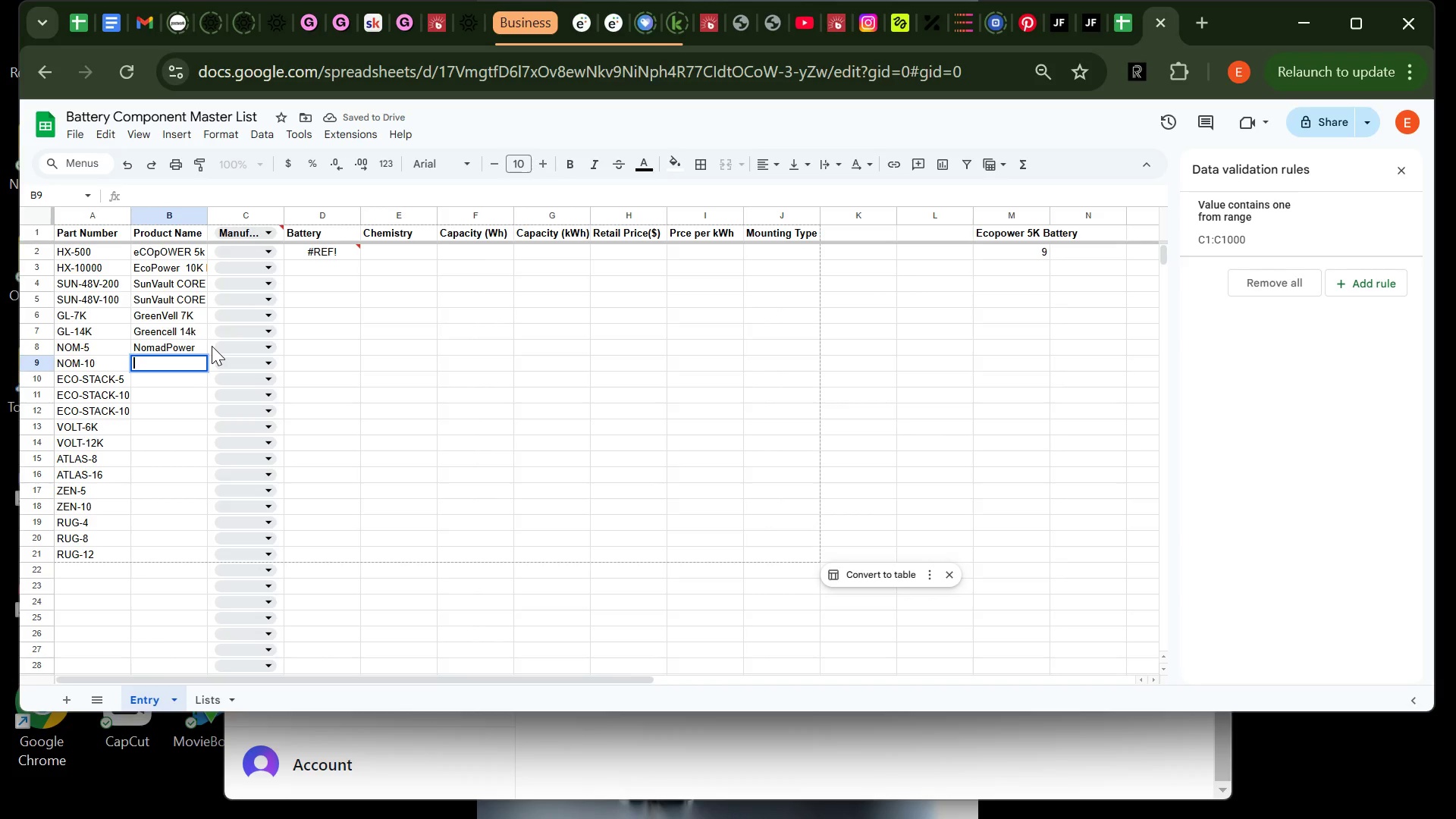 
type(n)
key(Backspace)
type(Noad)
key(Backspace)
key(Backspace)
key(Backspace)
key(Backspace)
key(Backspace)
type(nOMAN)
key(Backspace)
key(Backspace)
key(Backspace)
key(Backspace)
key(Backspace)
type(nOMADpOWER )
key(Backspace)
type(Nomad )
key(Backspace)
type(Op)
key(Backspace)
key(Backspace)
type(Pow)
 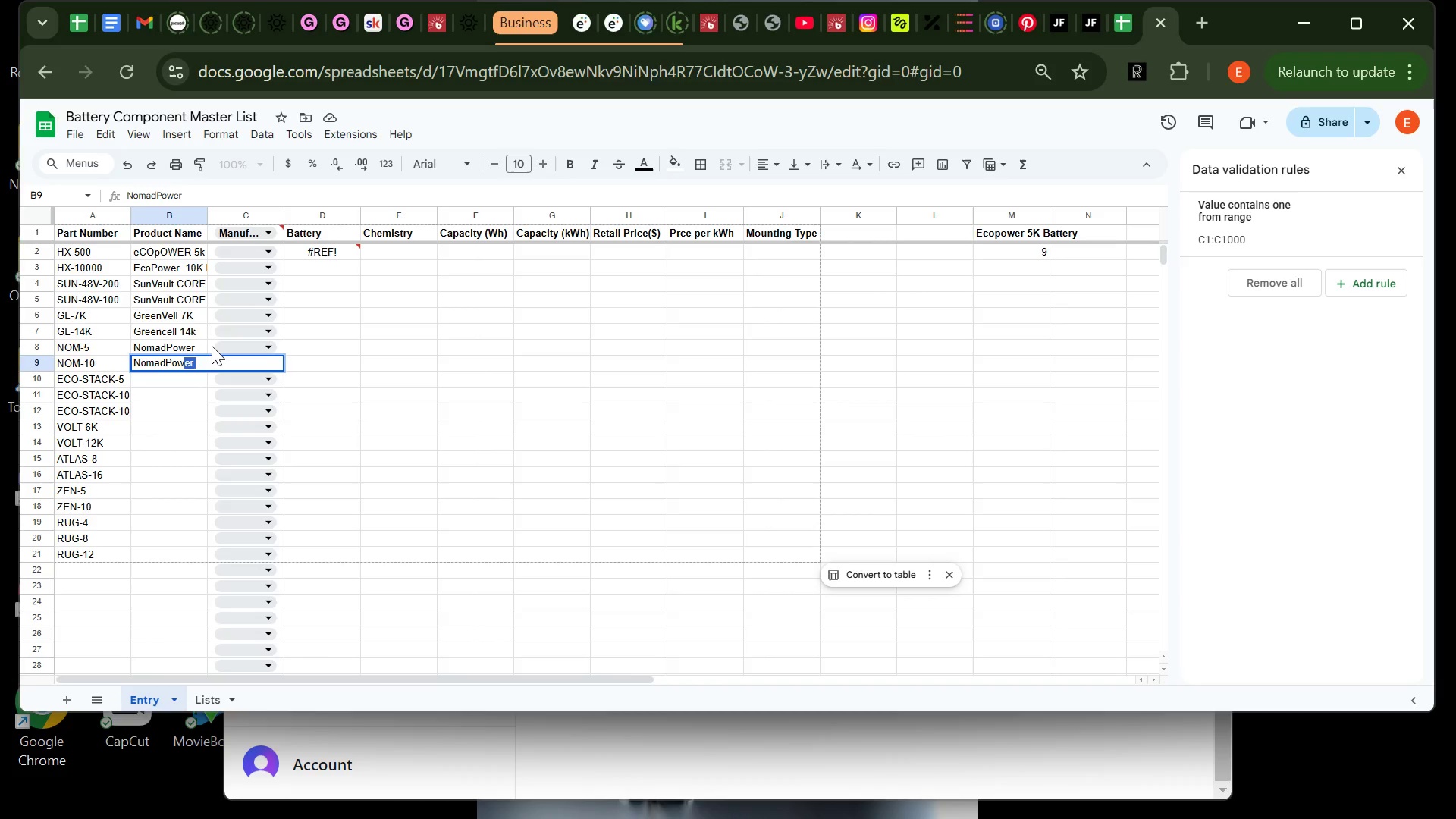 
type(wer 10 )
 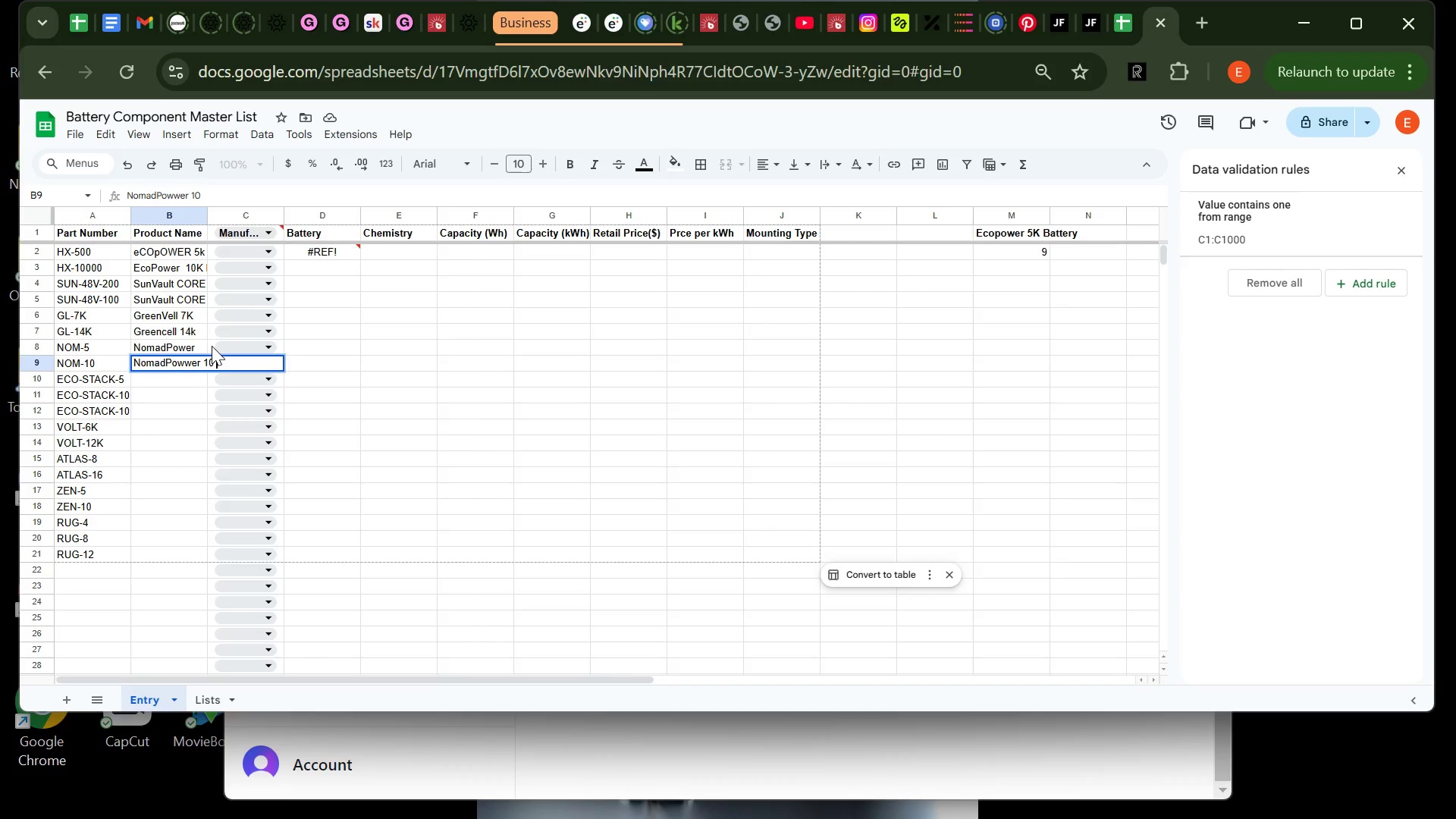 
key(Enter)
 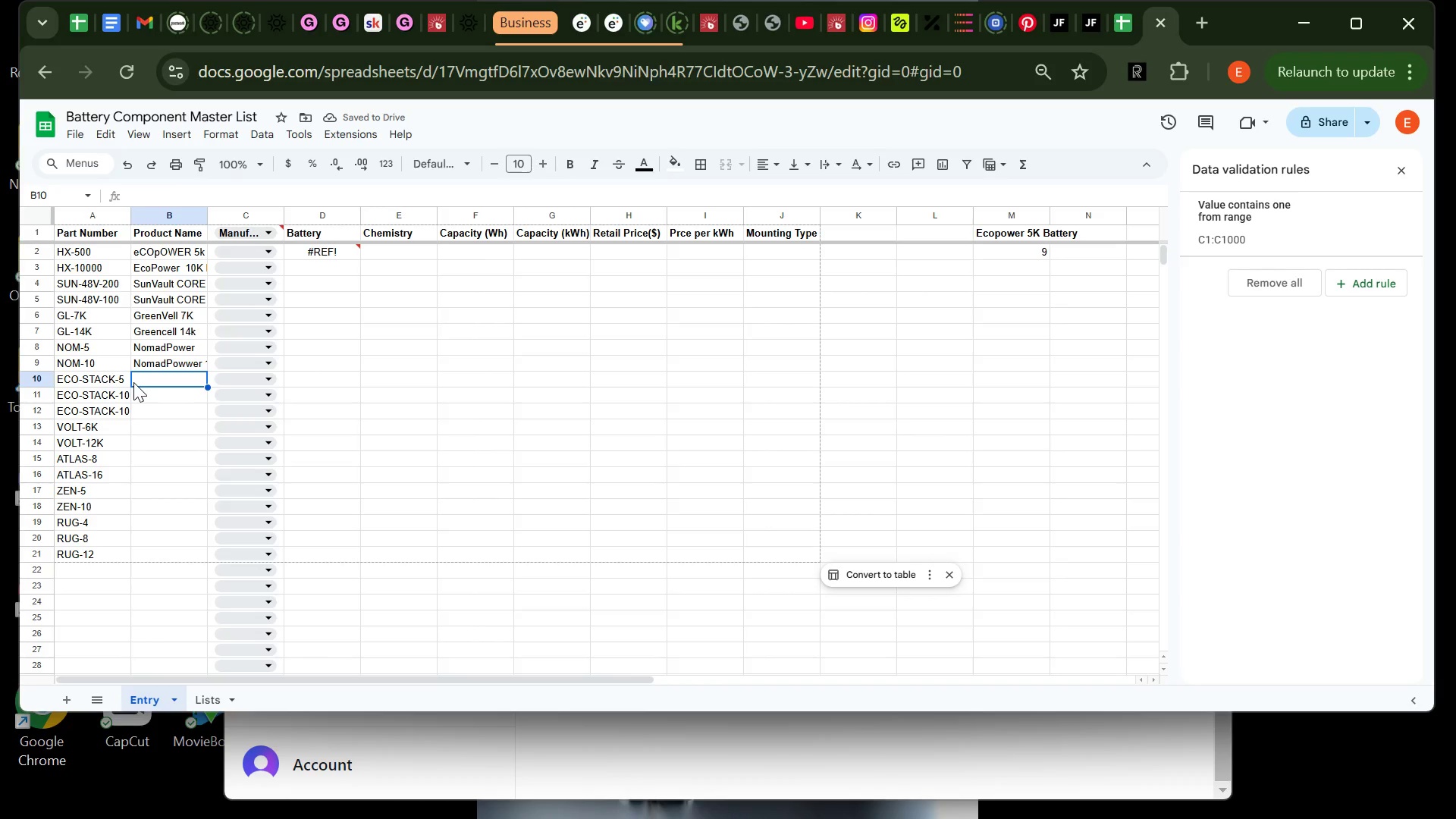 
type(Eco)
key(Backspace)
key(Backspace)
type(OsTACK bASE )
 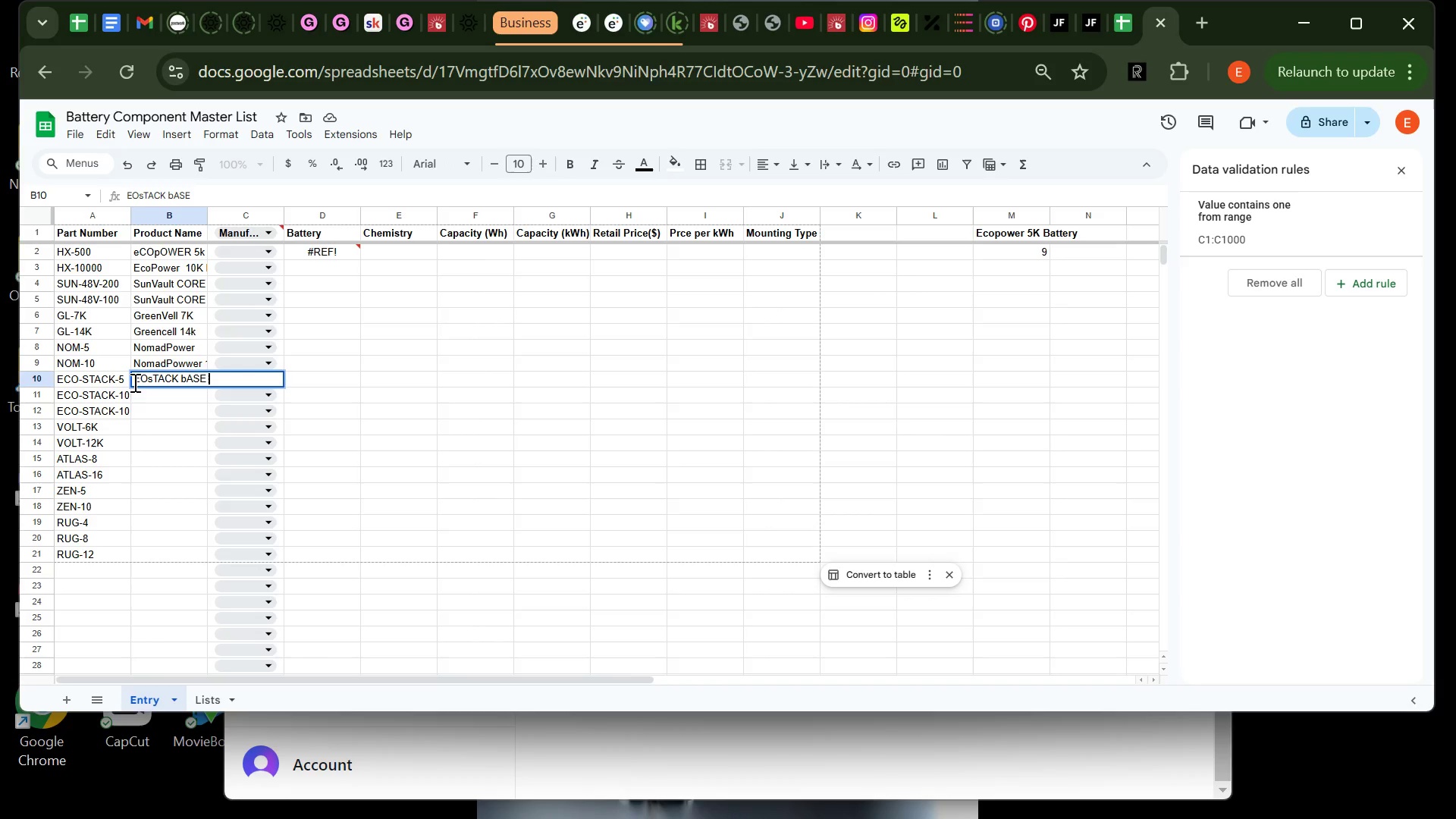 
key(Enter)
 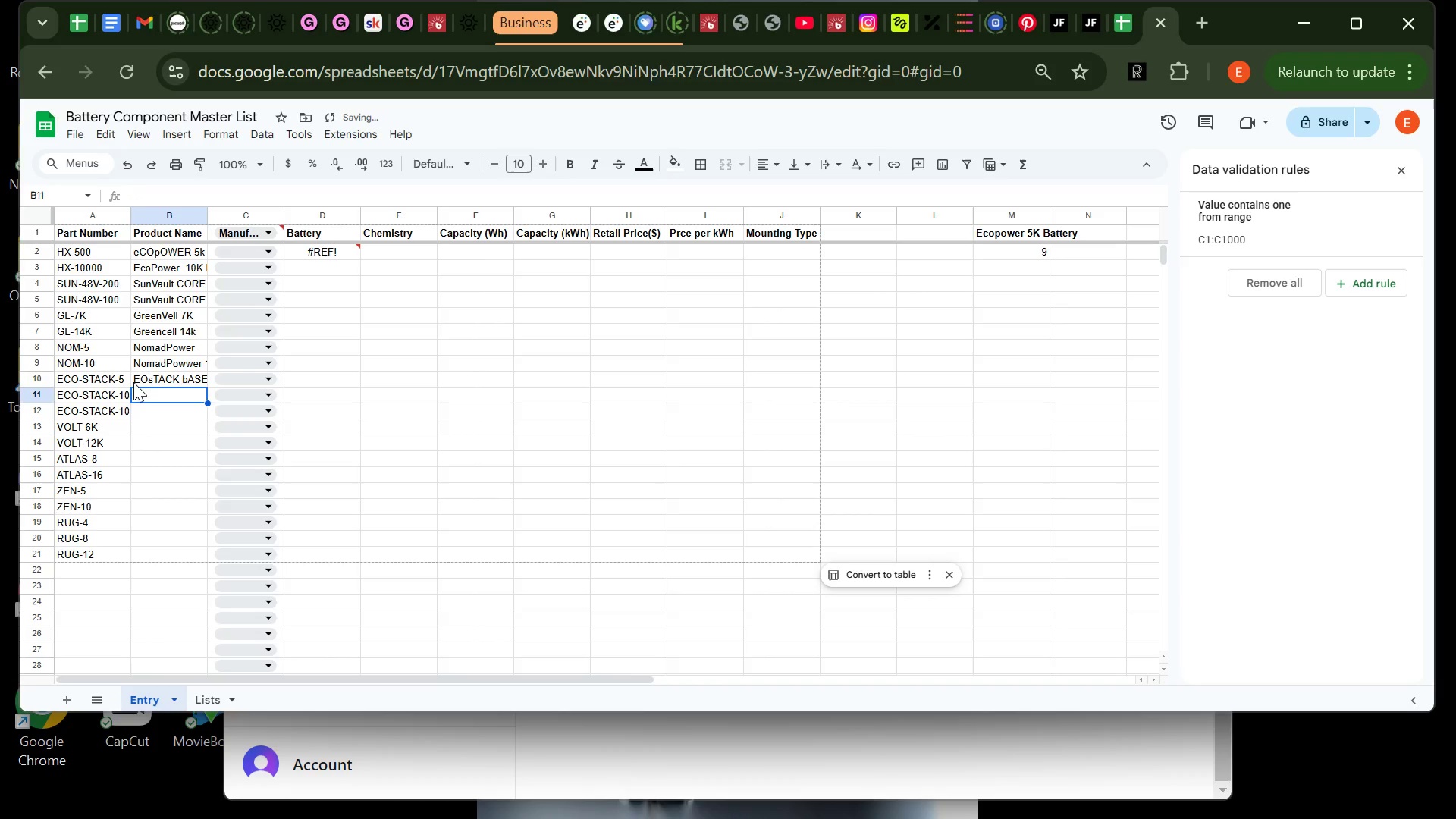 
type(Ecostar)
key(Backspace)
key(Backspace)
key(Backspace)
key(Backspace)
key(Backspace)
key(Backspace)
key(Backspace)
key(Backspace)
type(eC)
key(Backspace)
 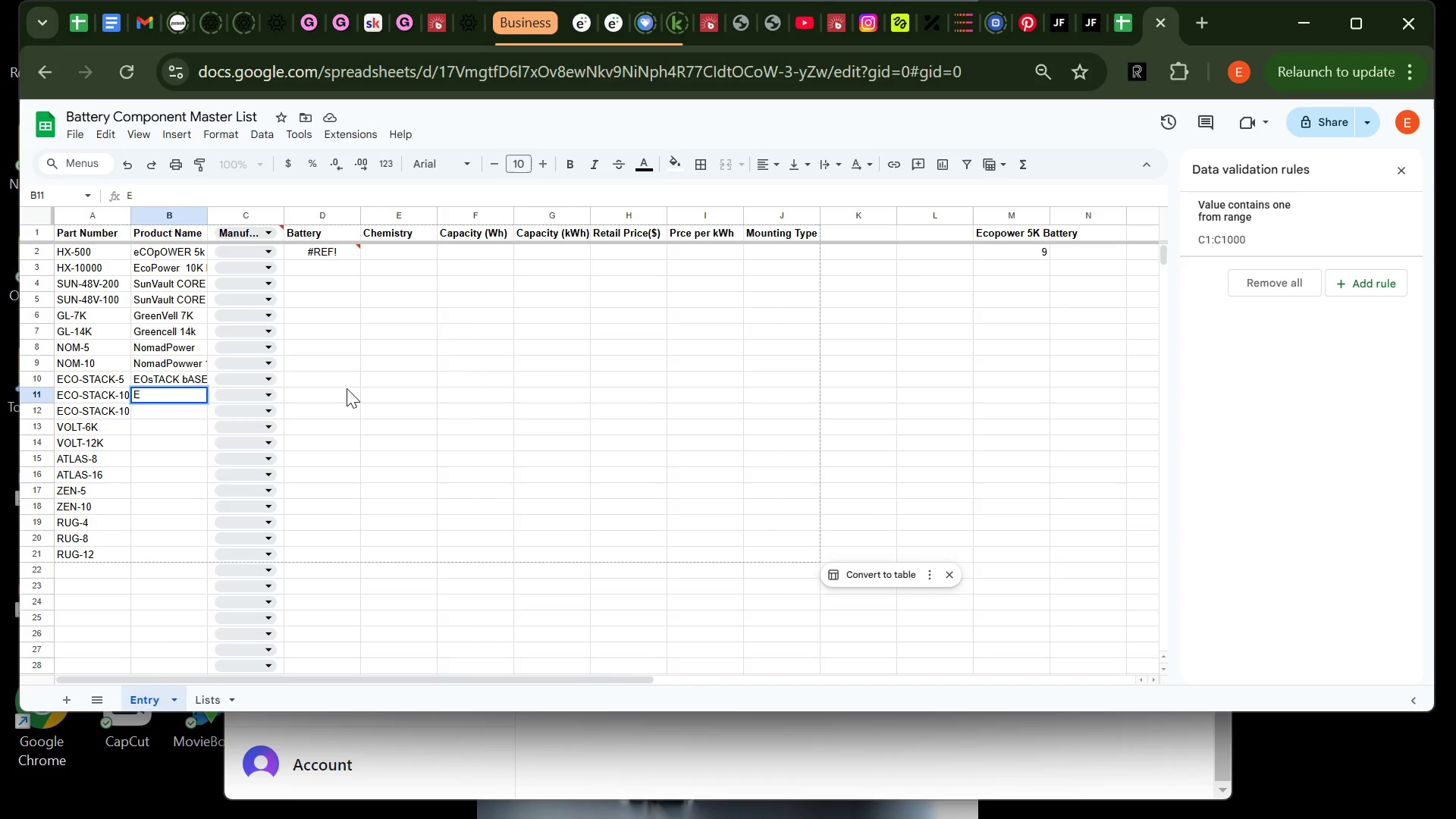 
type(C)
key(Backspace)
type(coStack p)
key(Backspace)
type(Plus )
 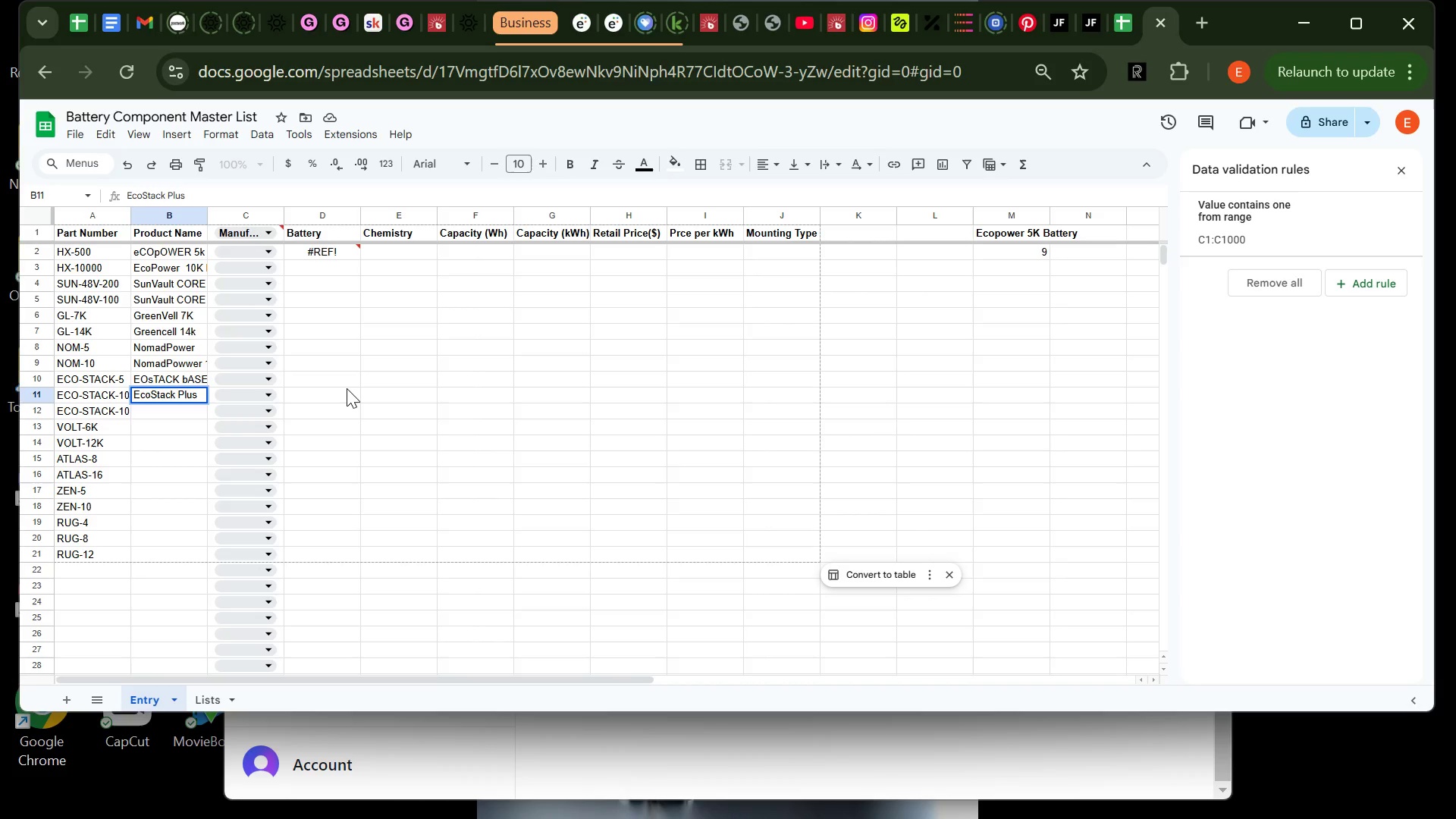 
key(Enter)
 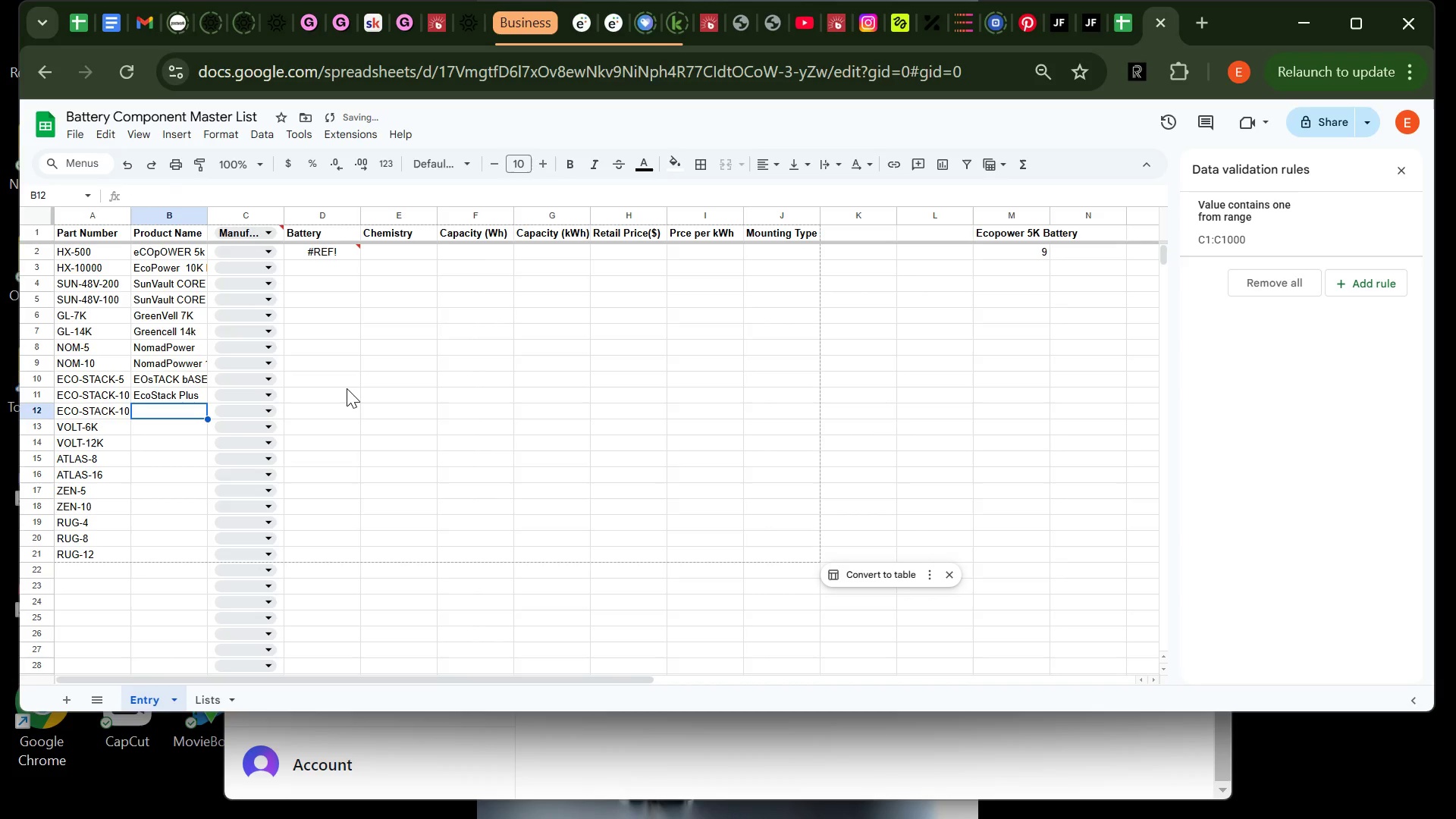 
type(Eco sTACK Plus )
 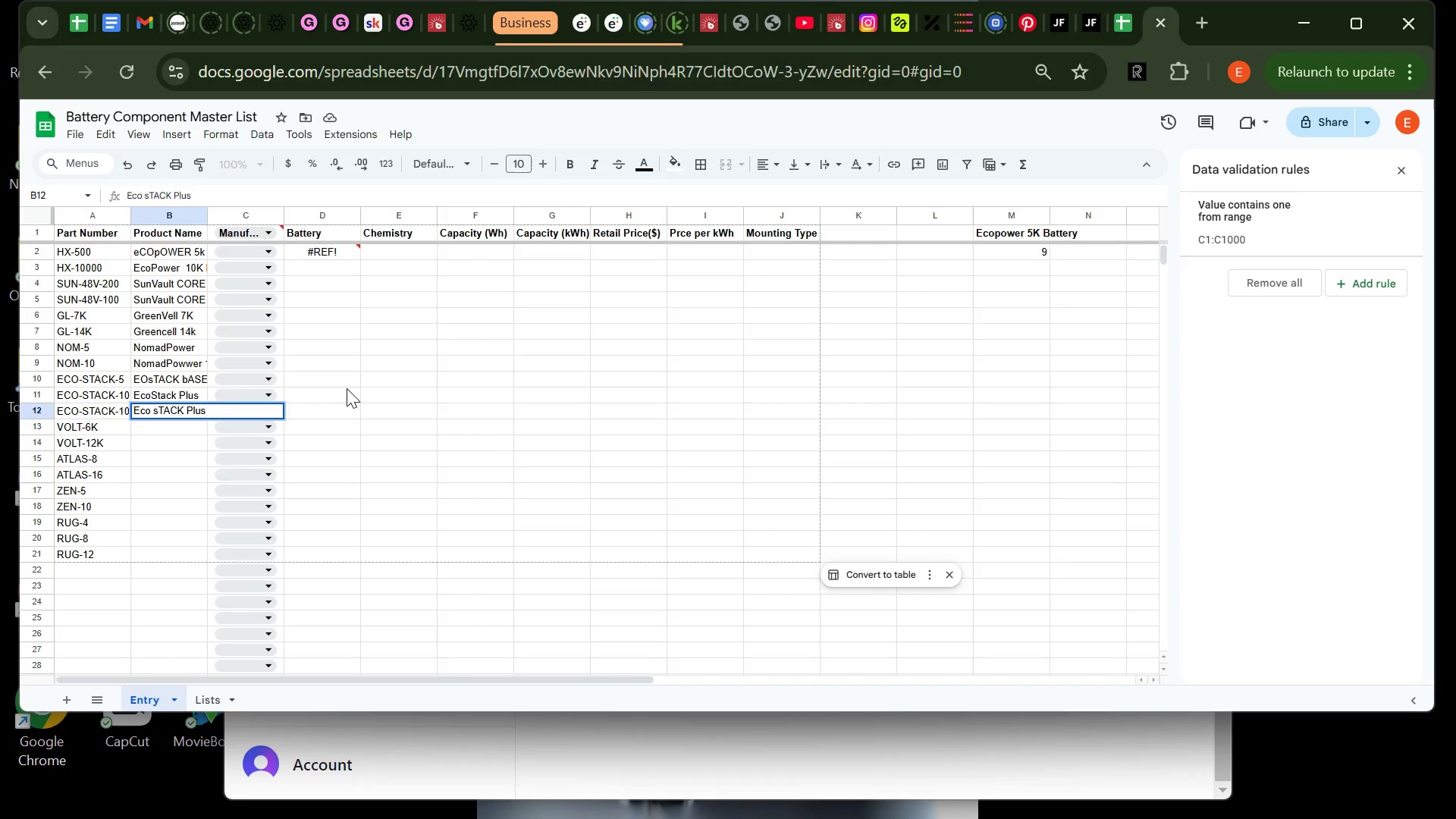 
key(Enter)
 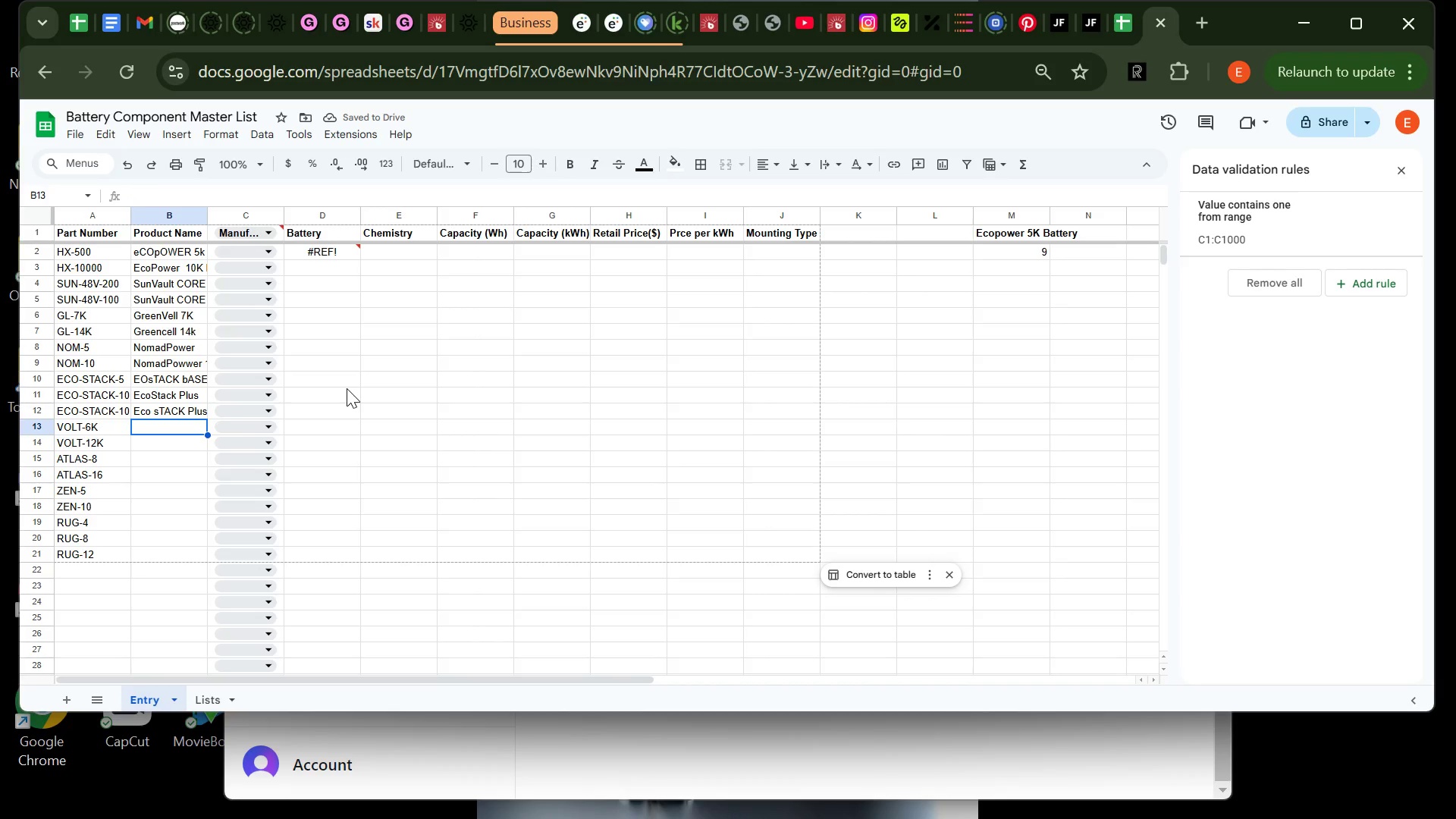 
wait(6.02)
 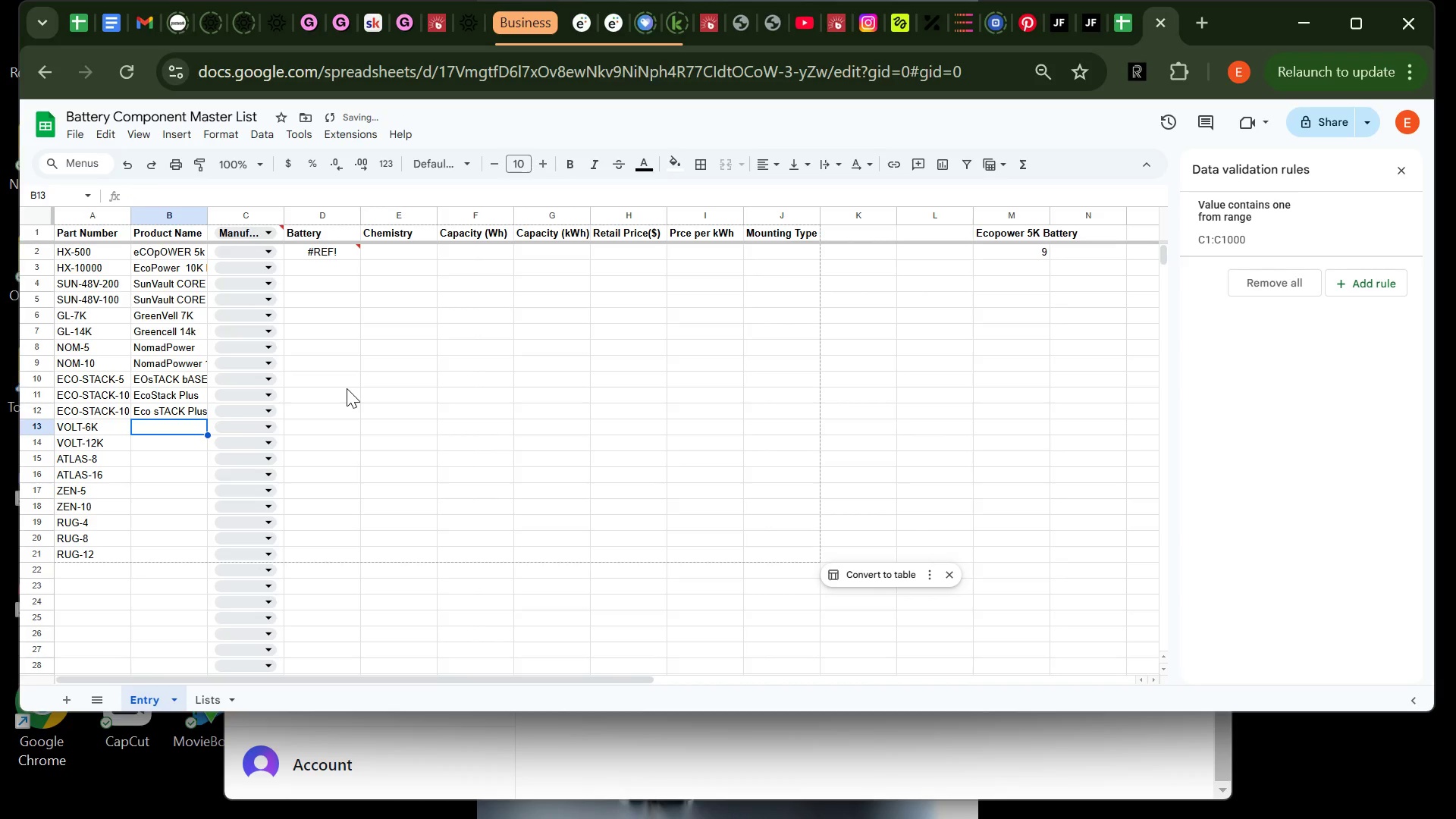 
type(VolEdge 6K)
 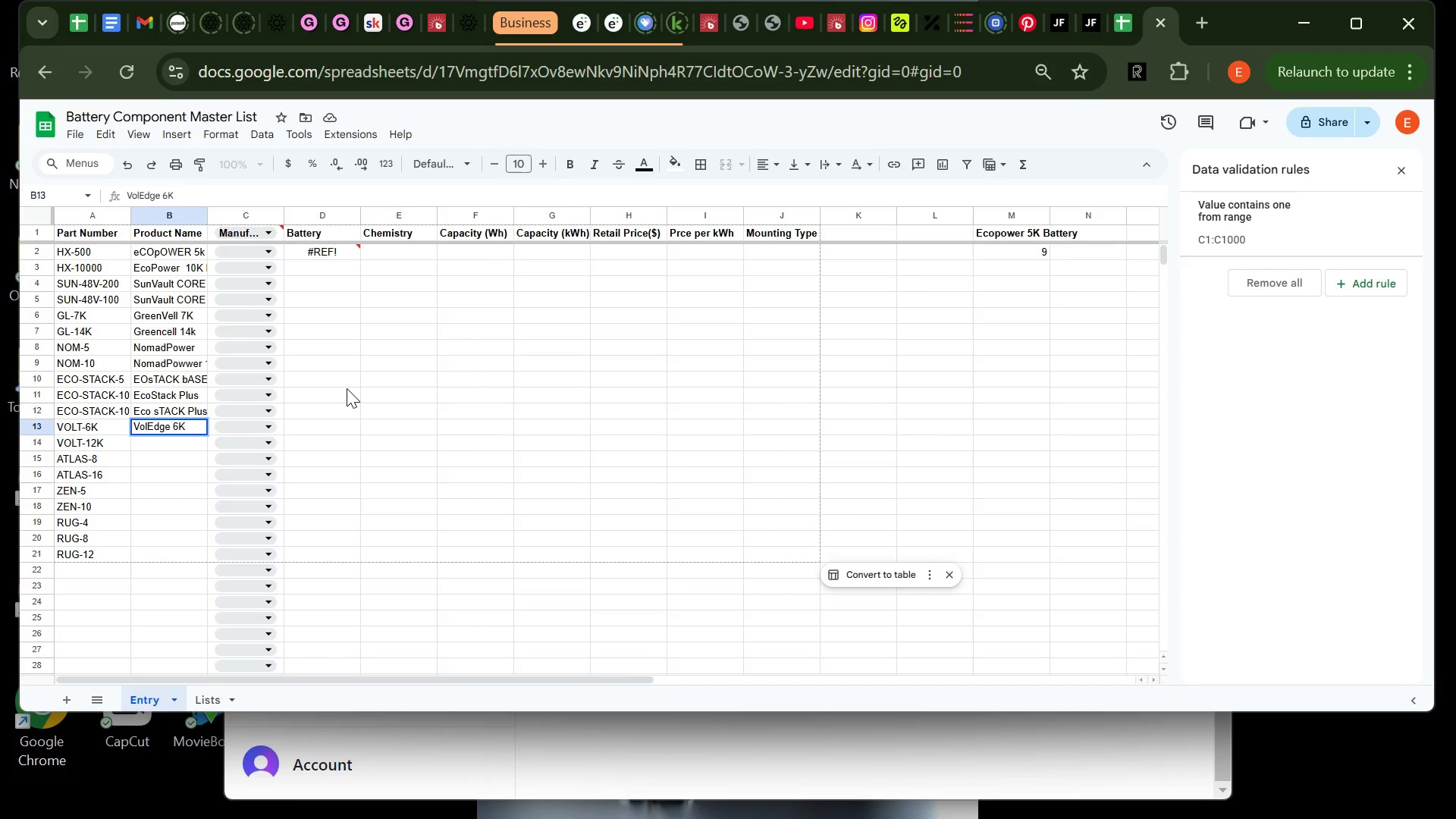 
key(Enter)
 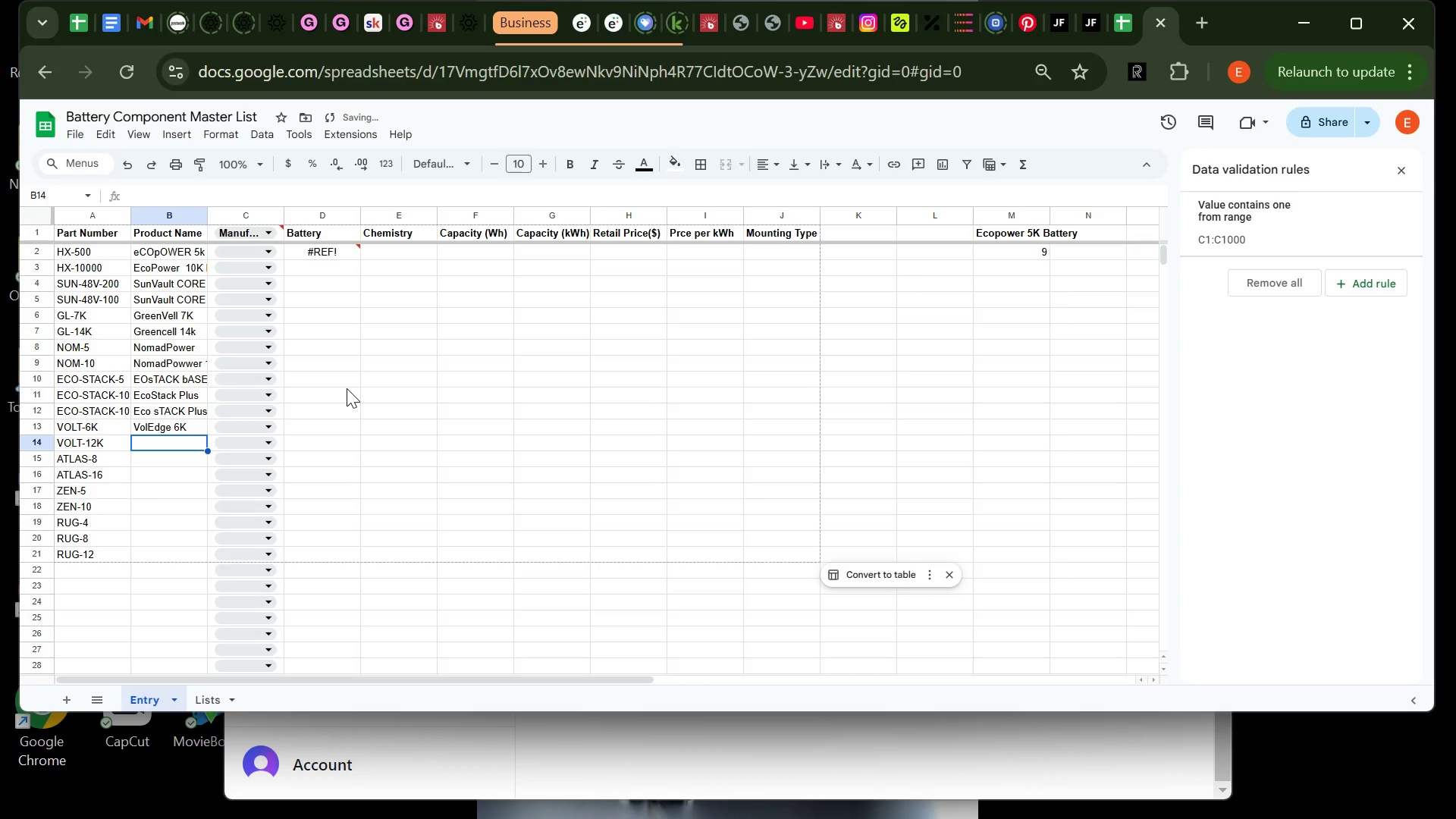 
type(VoltEdge 12K )
 